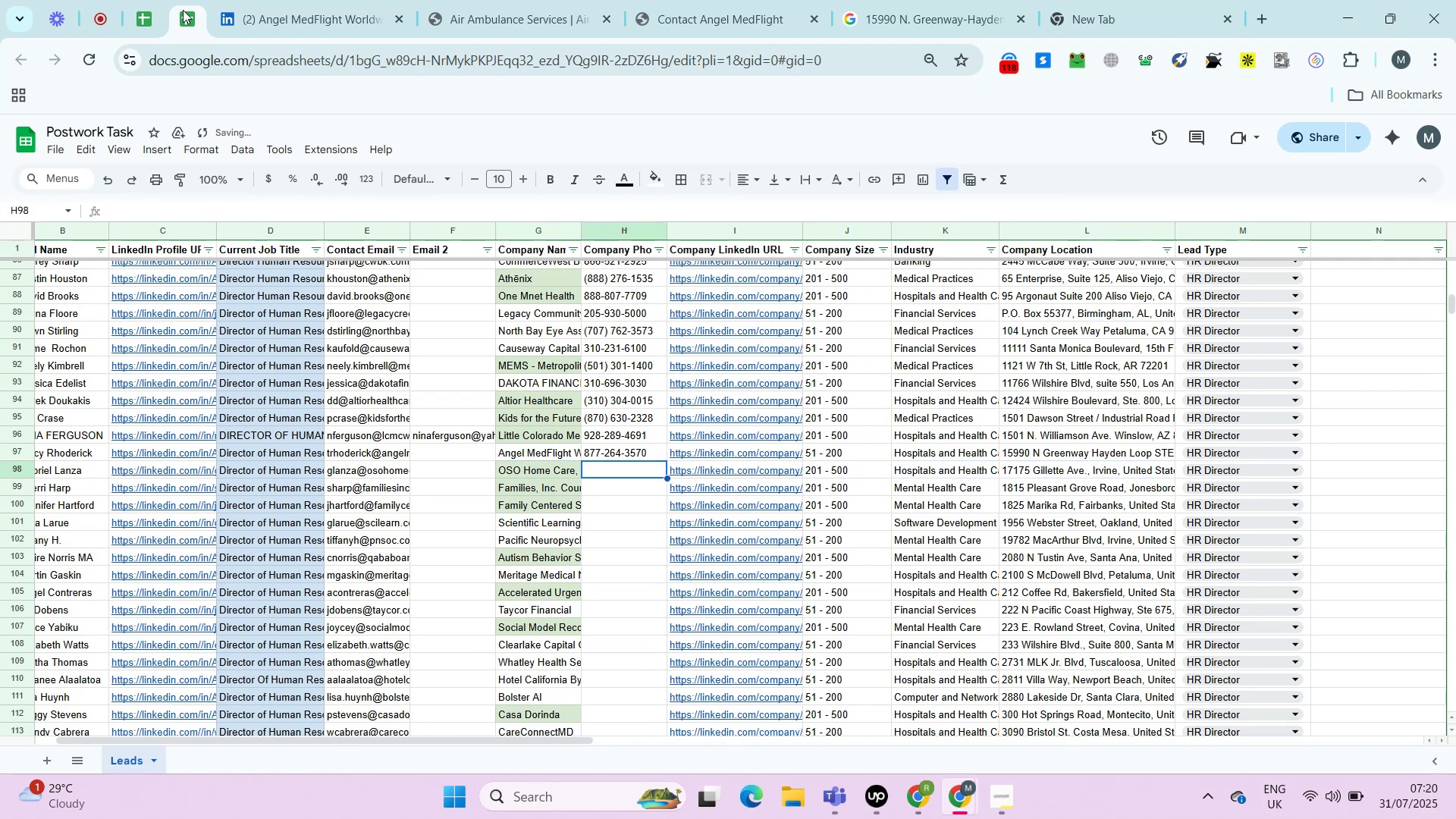 
key(ArrowRight)
 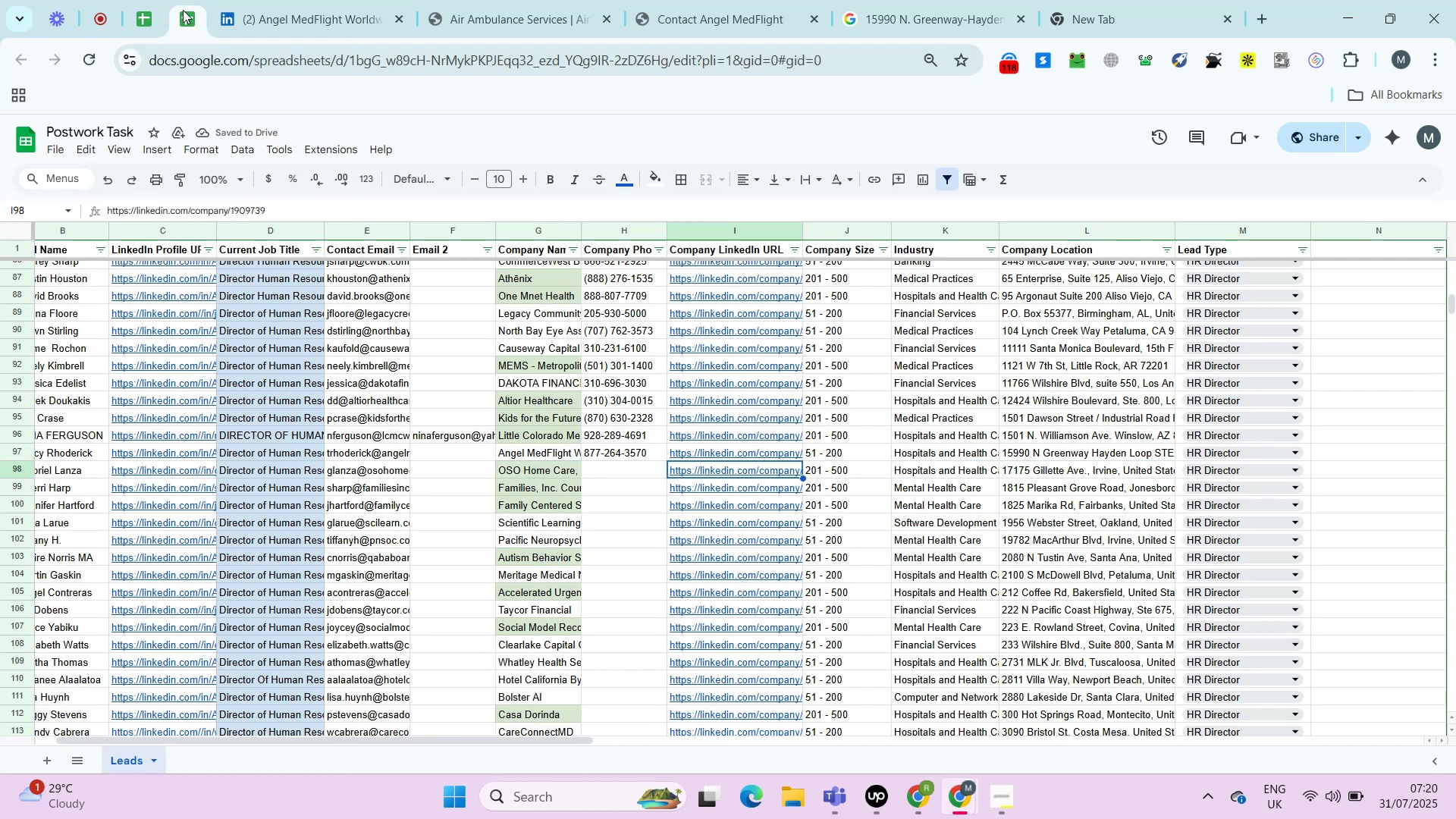 
key(Alt+AltLeft)
 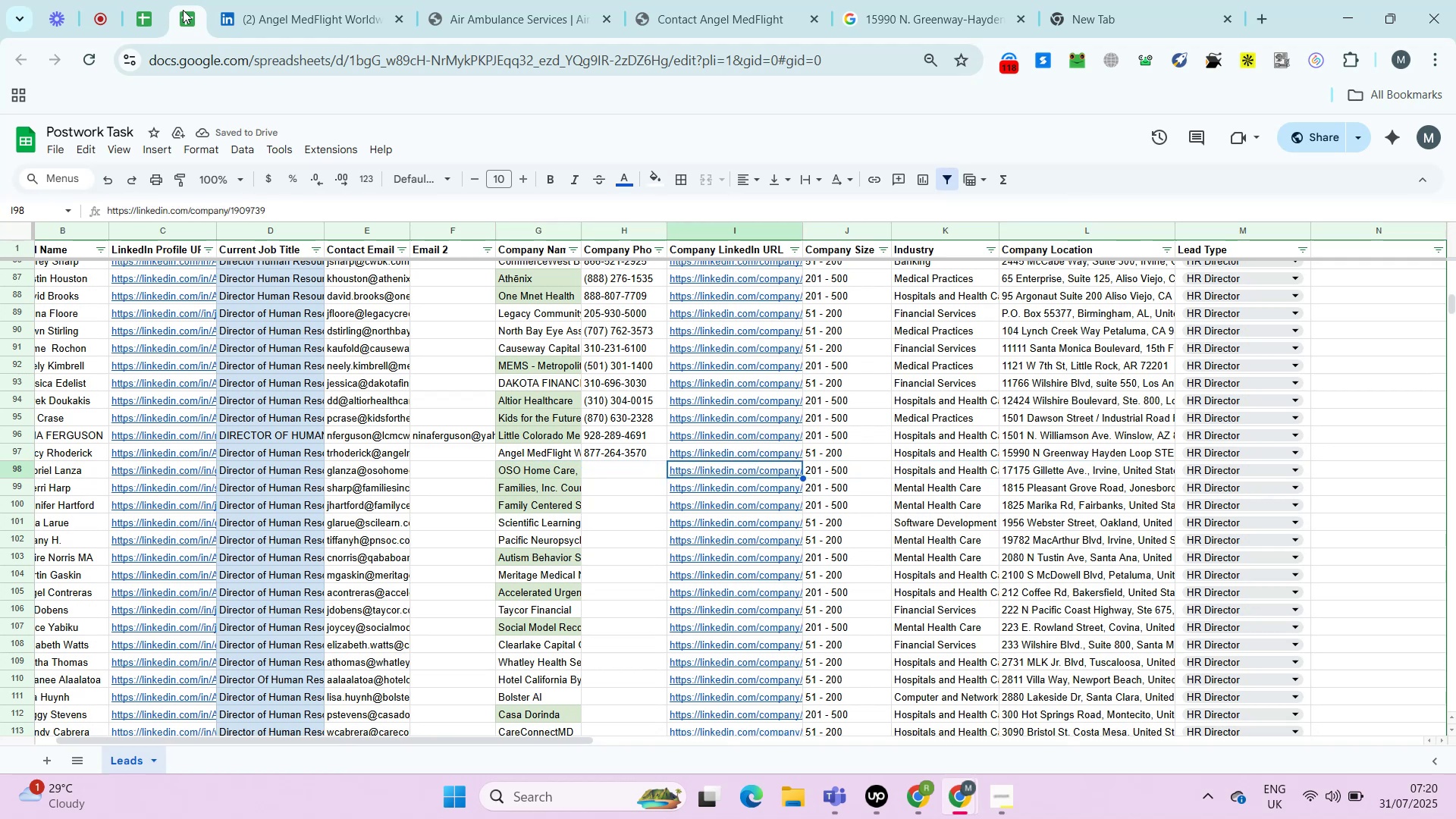 
key(Alt+Enter)
 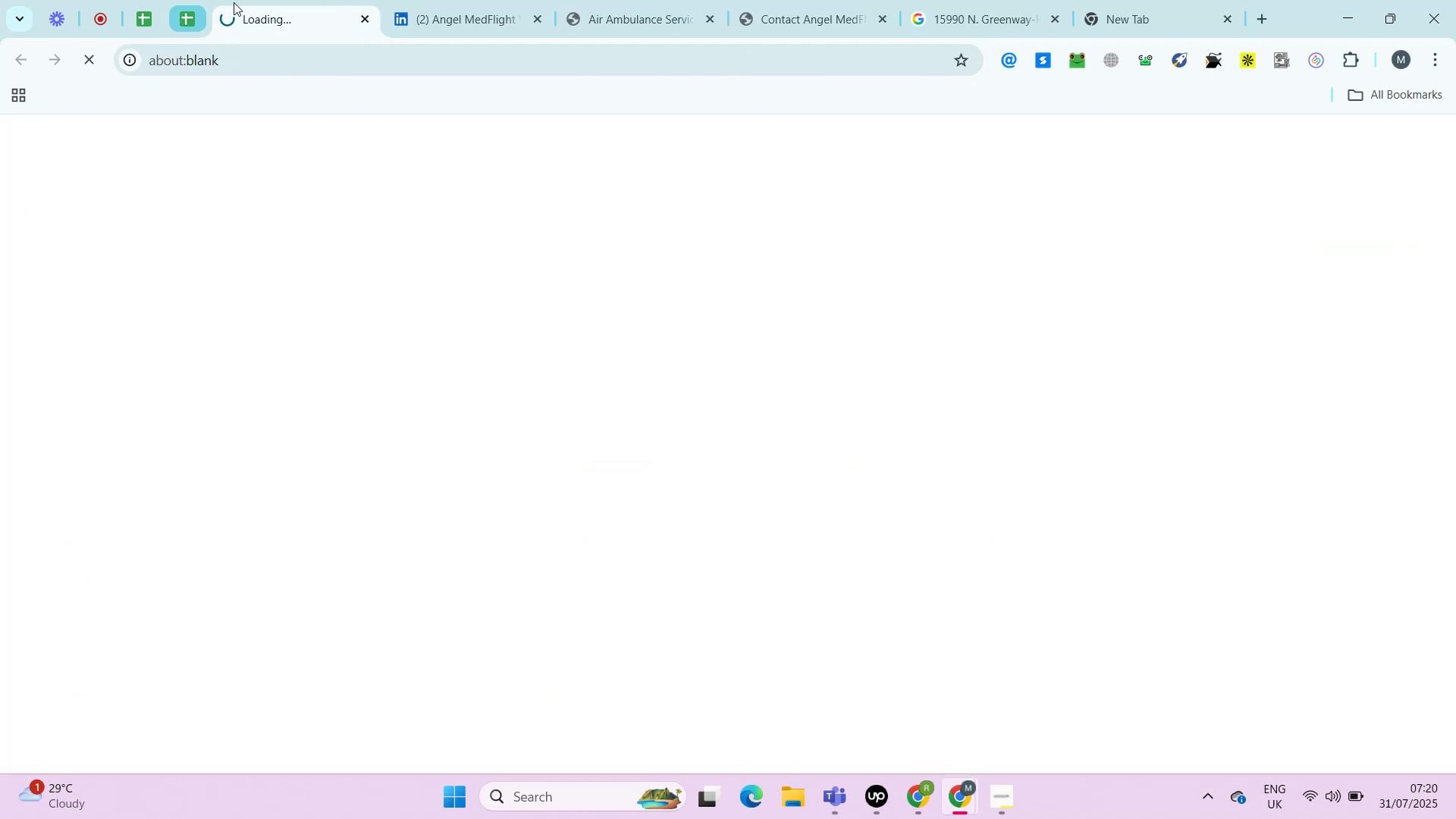 
right_click([263, 0])
 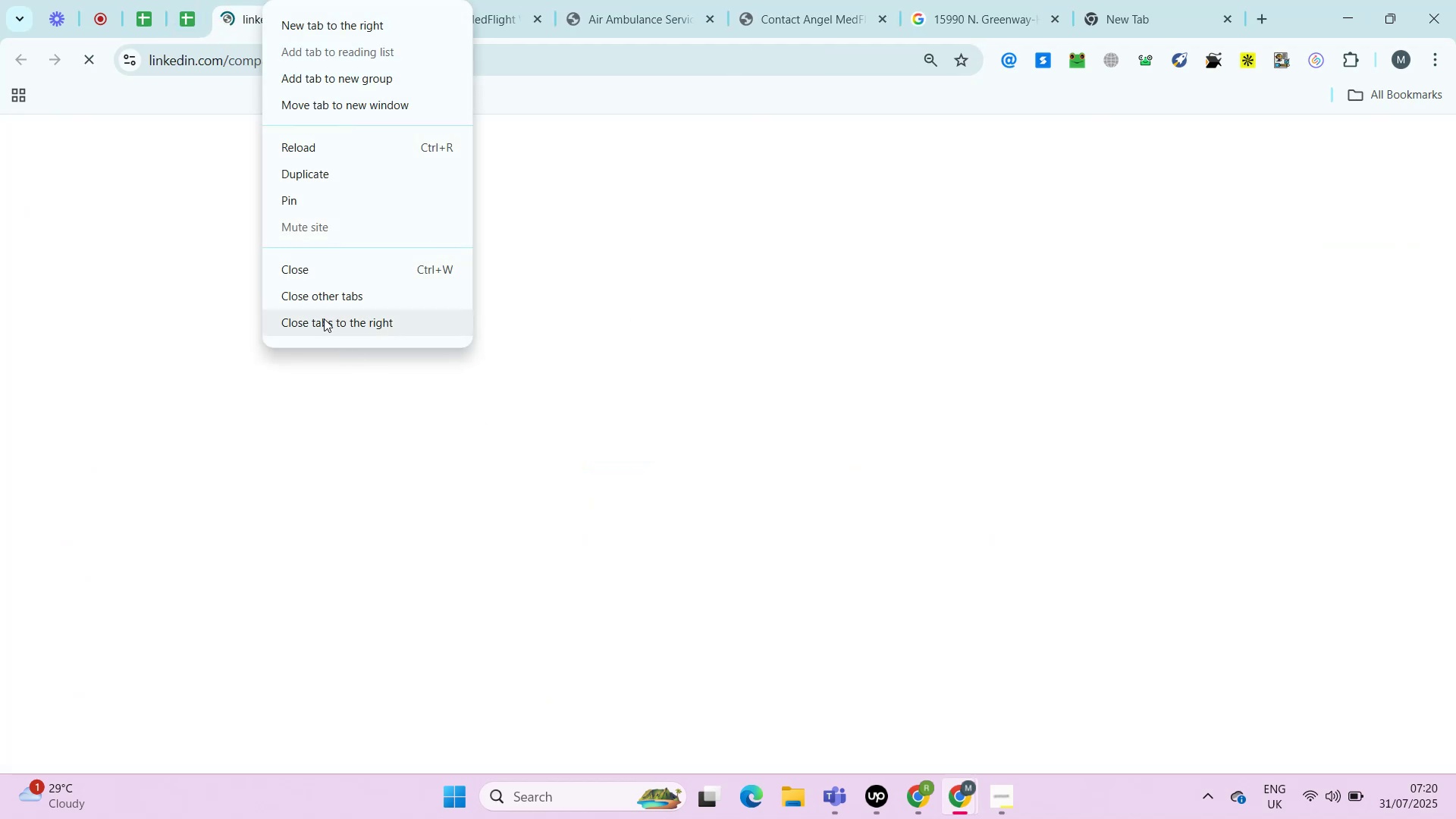 
left_click([325, 317])
 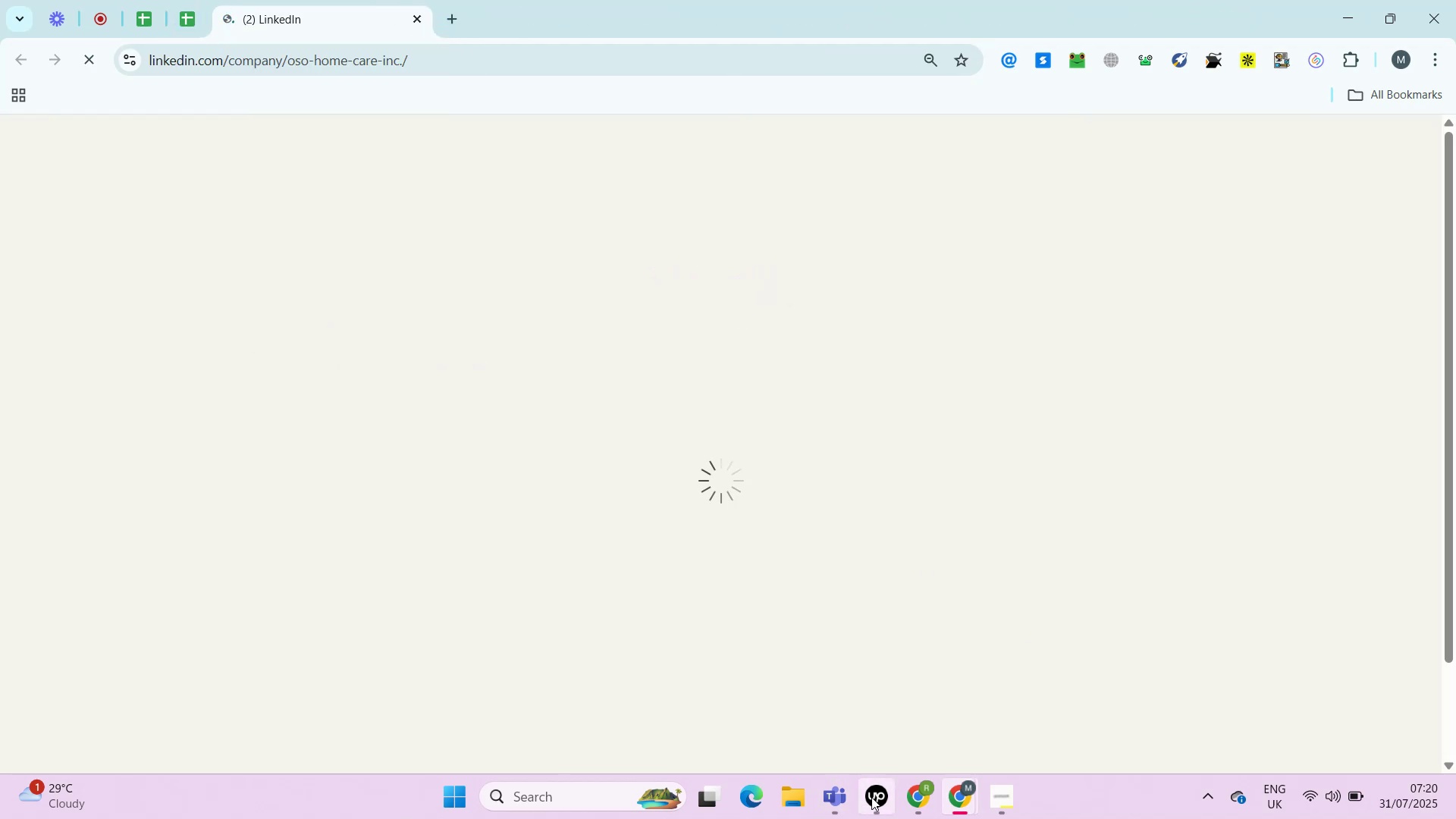 
left_click([849, 715])
 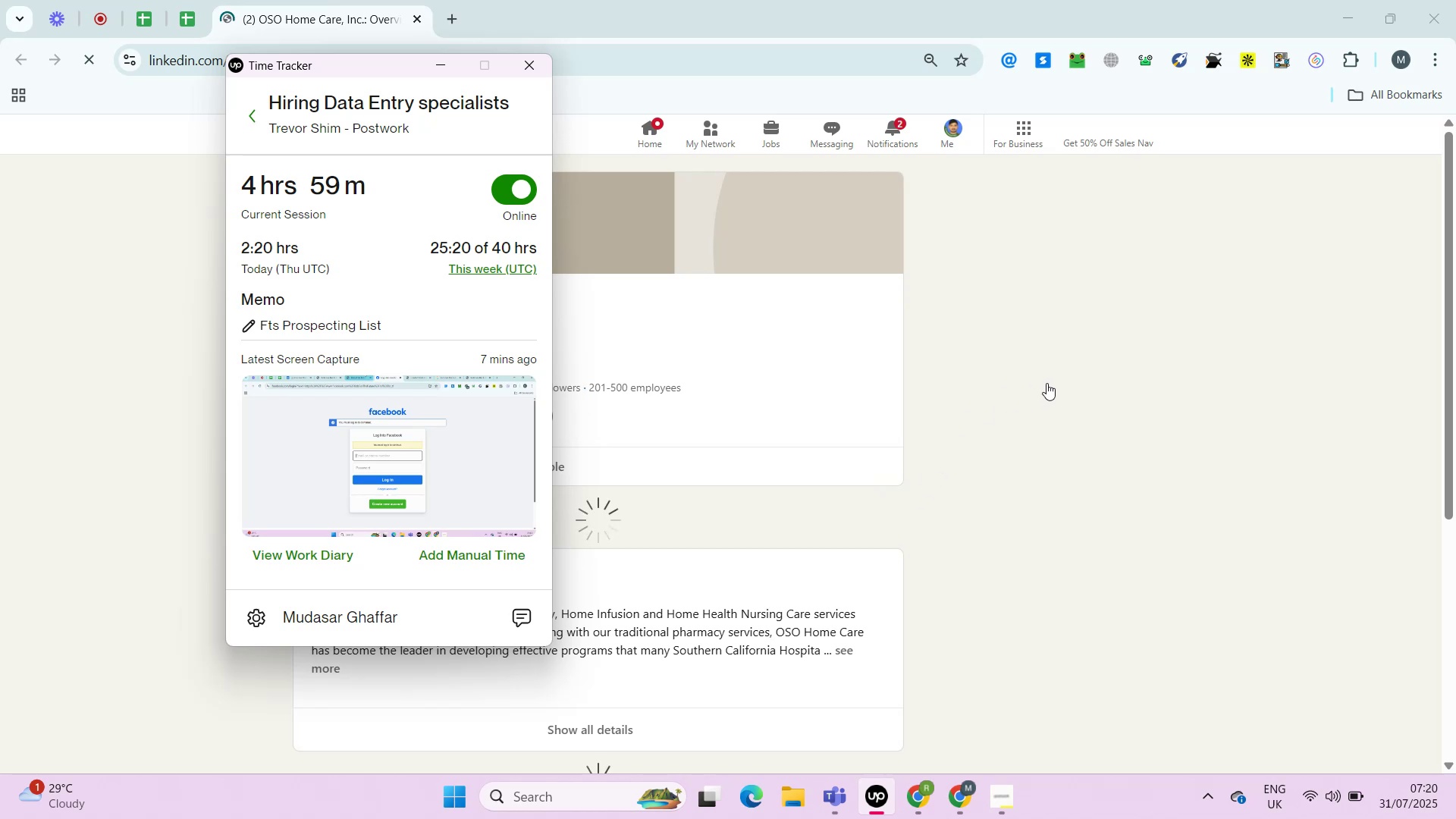 
left_click([1046, 383])
 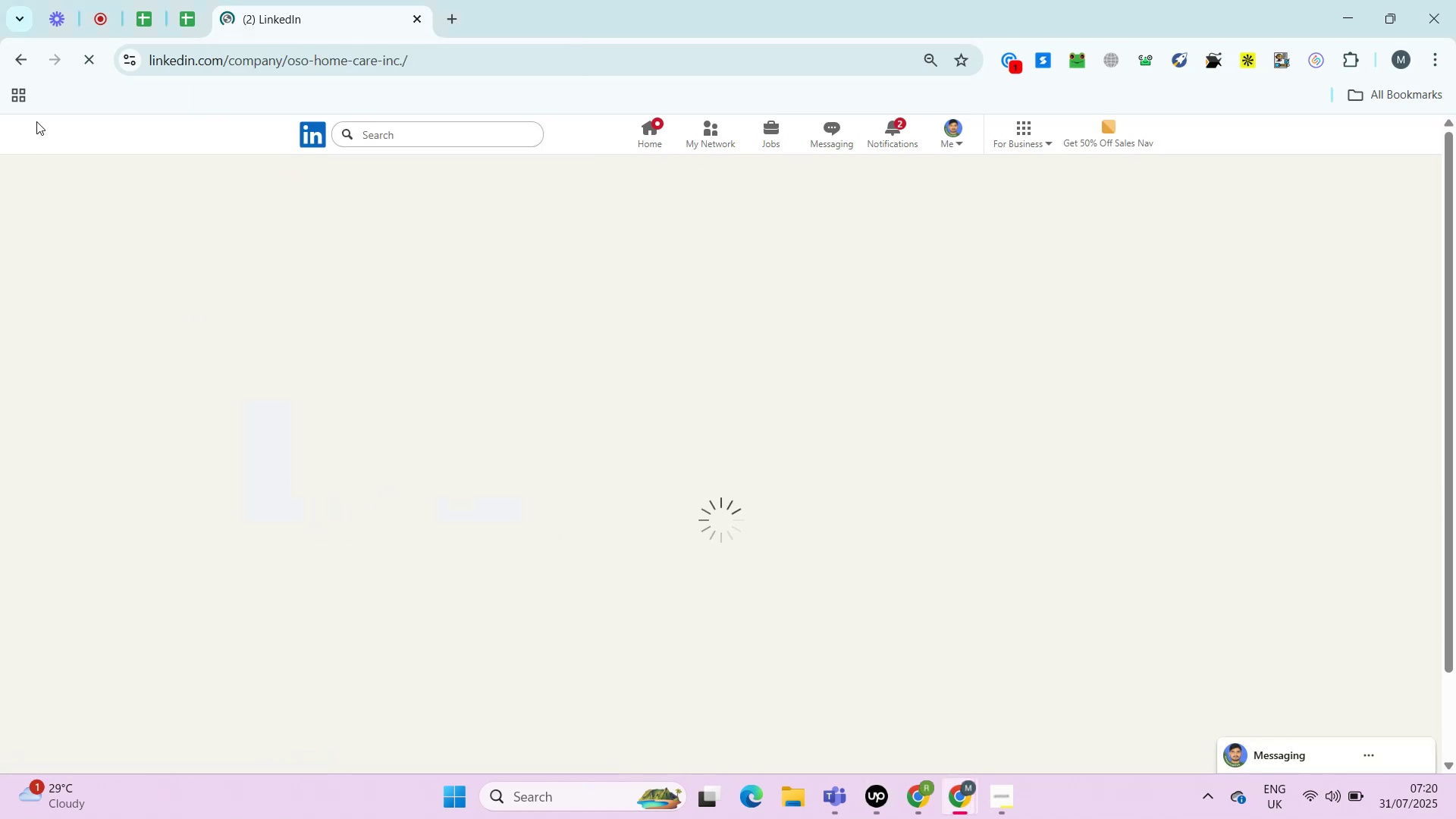 
left_click([18, 60])
 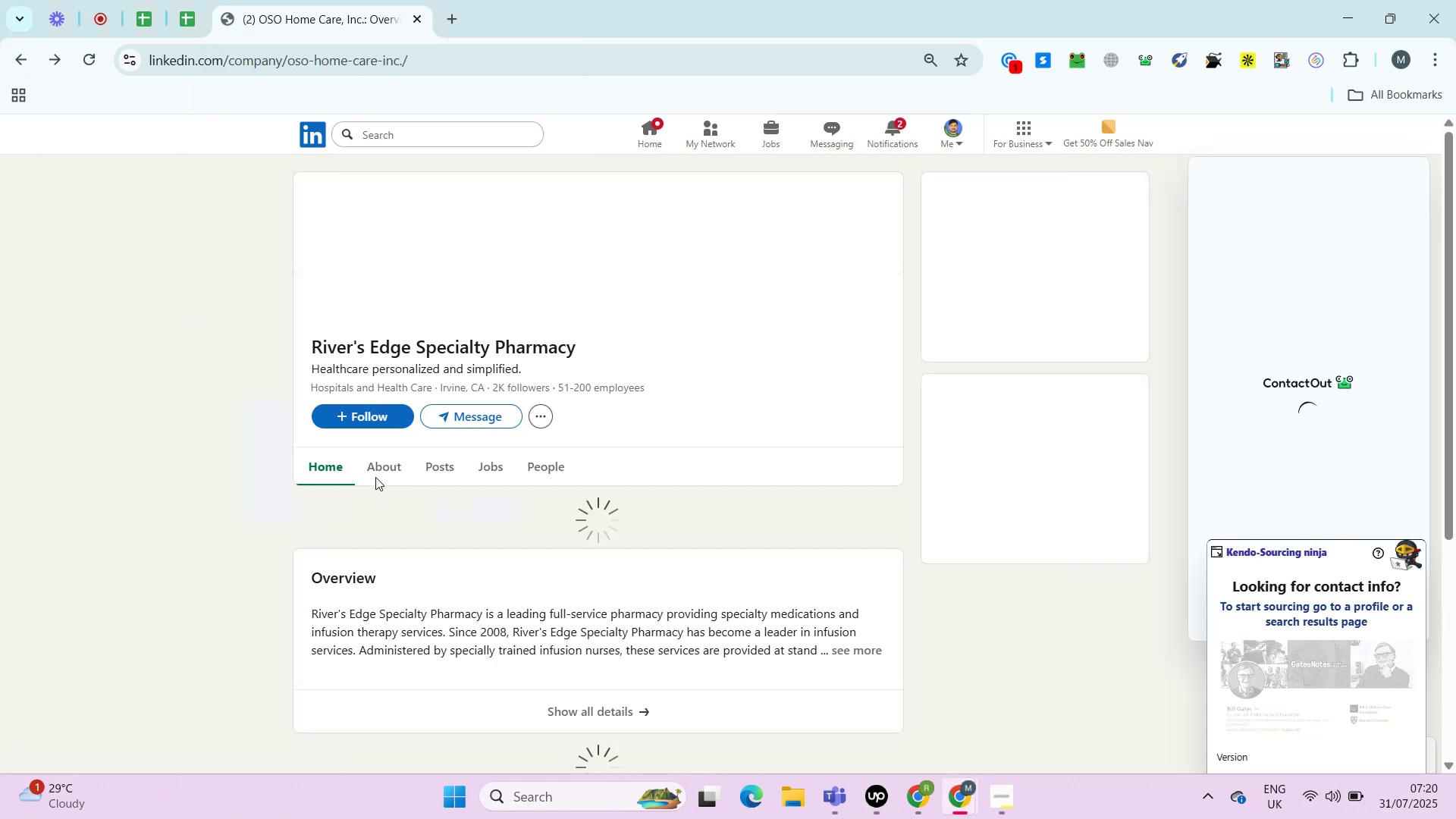 
left_click([383, 474])
 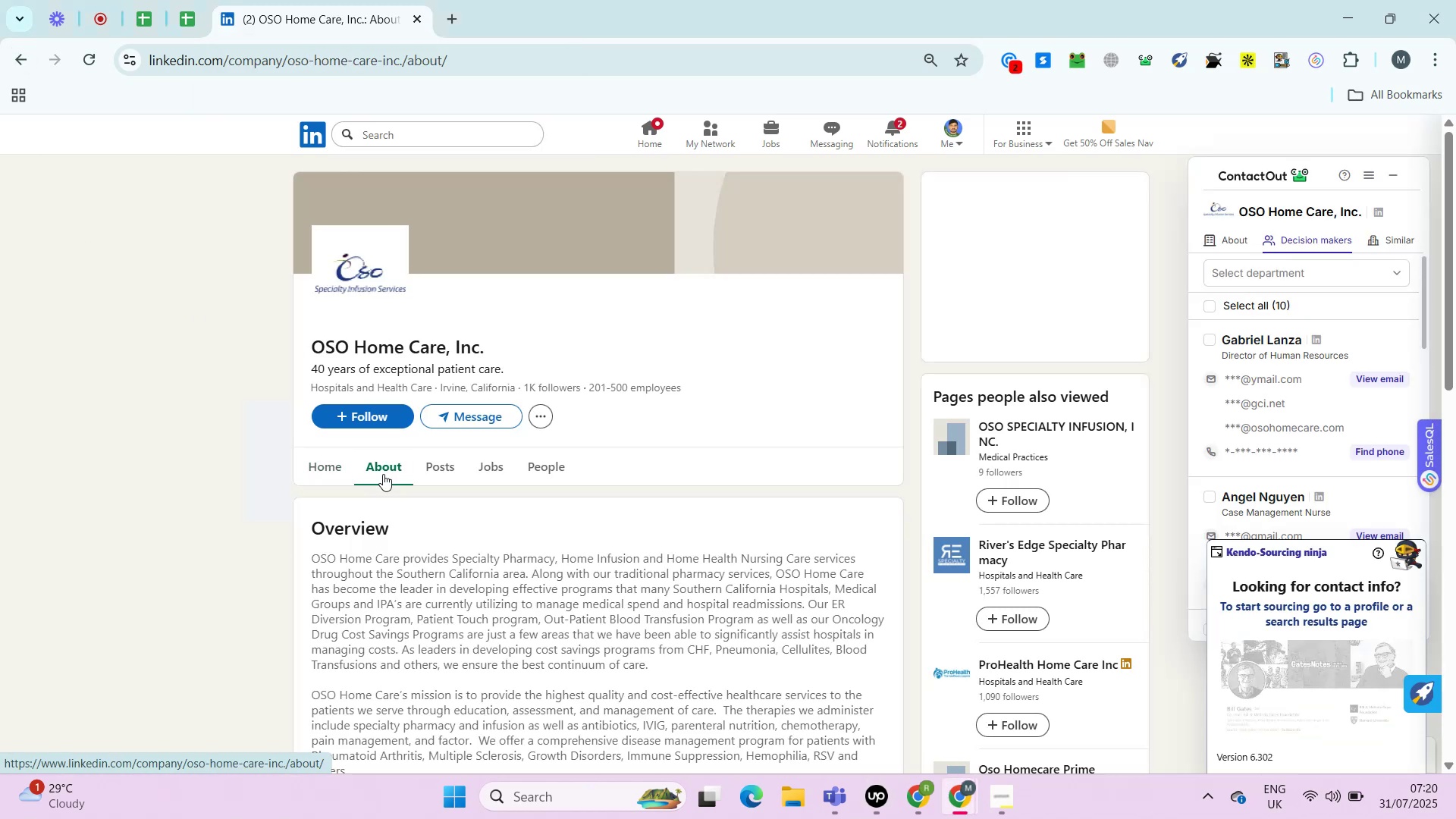 
wait(5.41)
 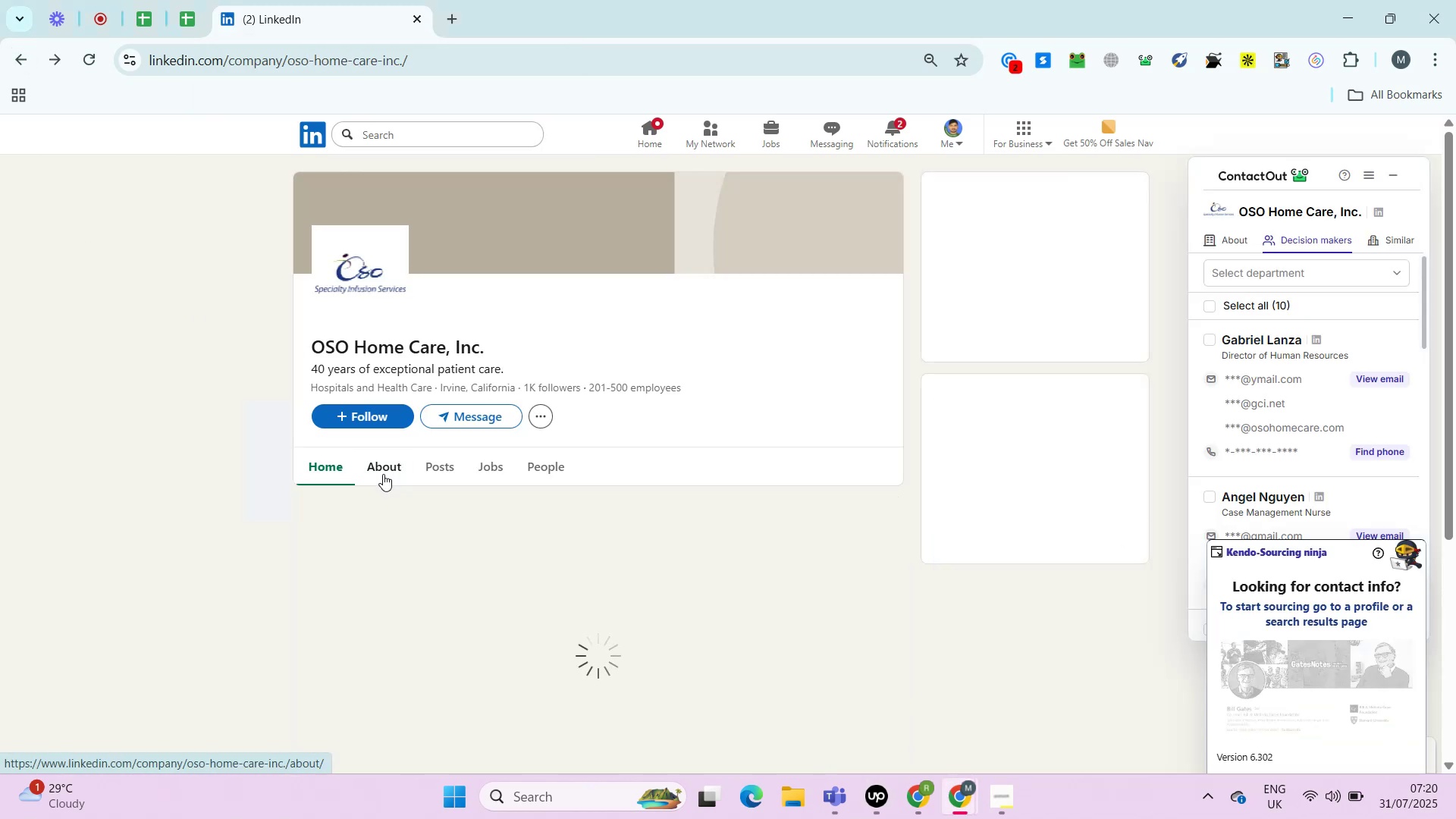 
key(Control+ControlLeft)
 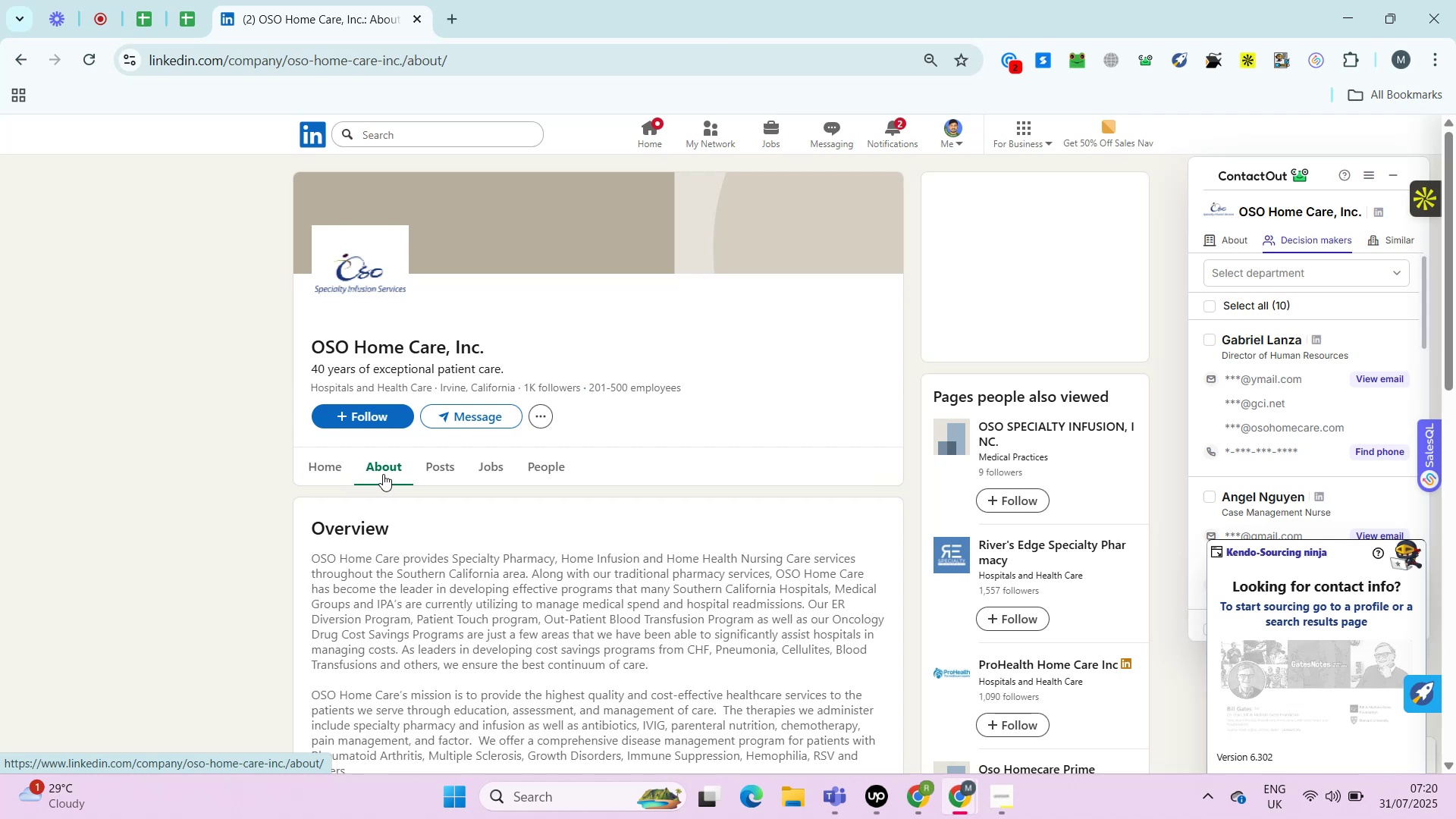 
key(Alt+Control+AltRight)
 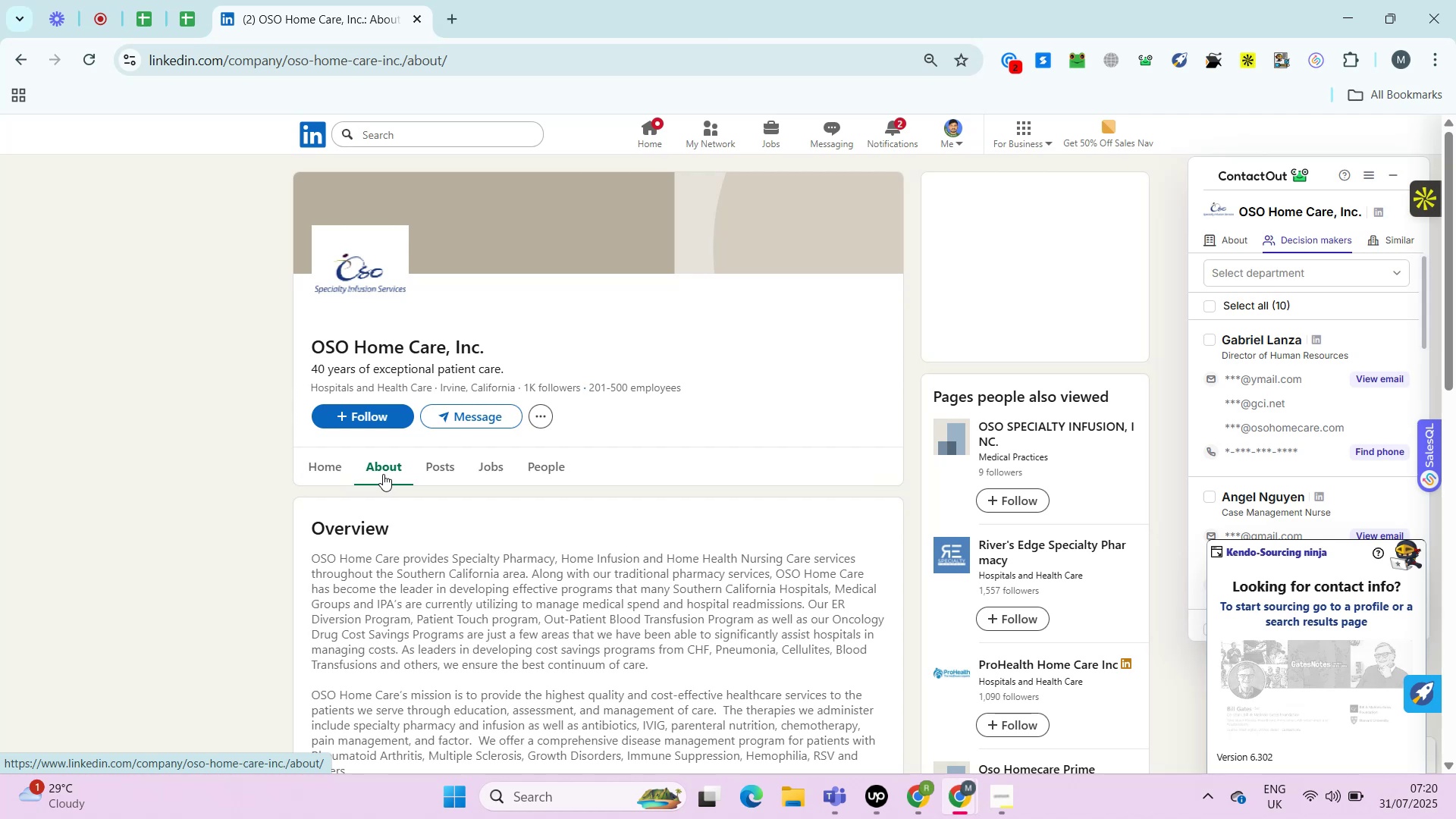 
key(Alt+Control+ControlRight)
 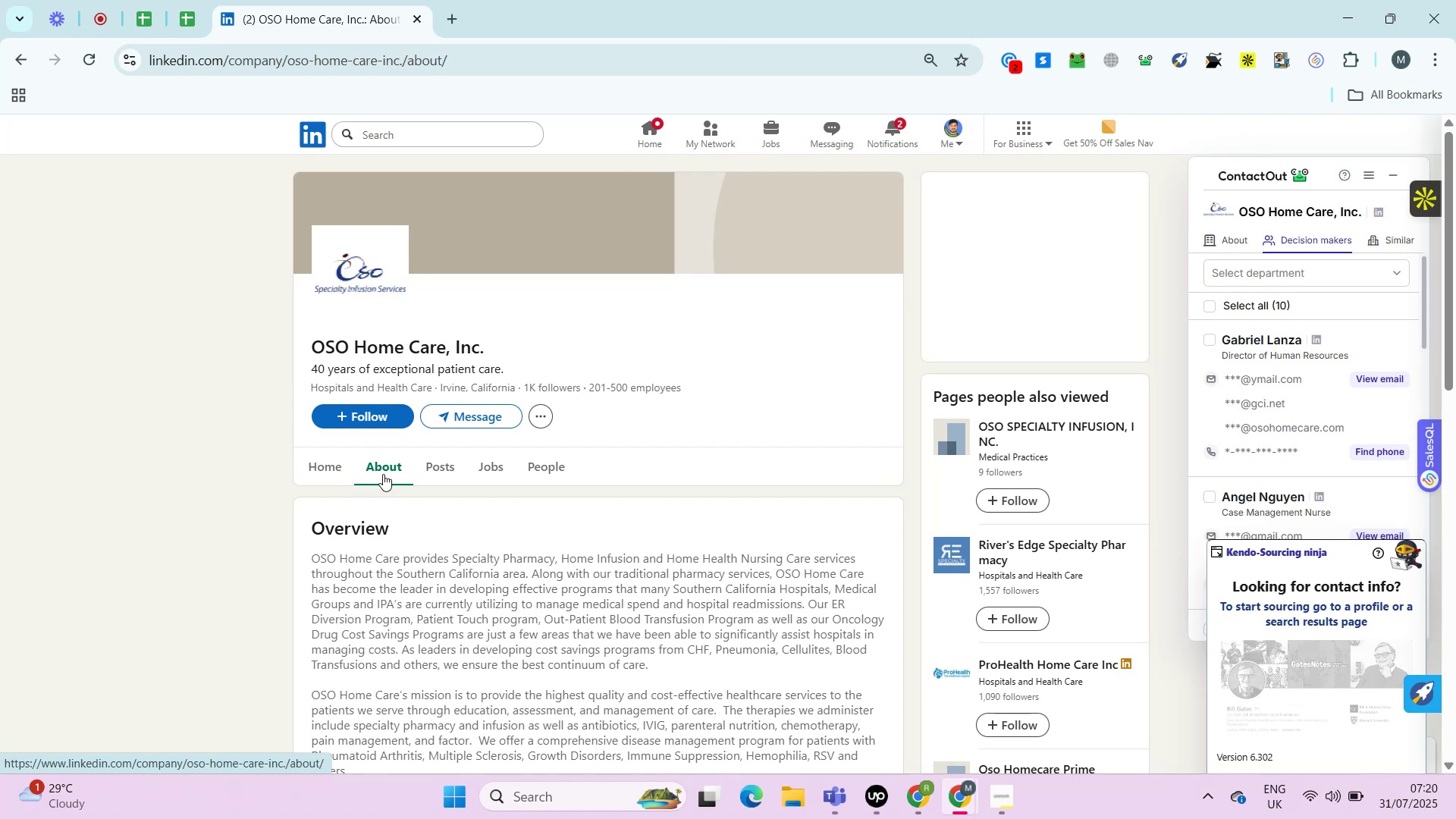 
key(Alt+Control+AltRight)
 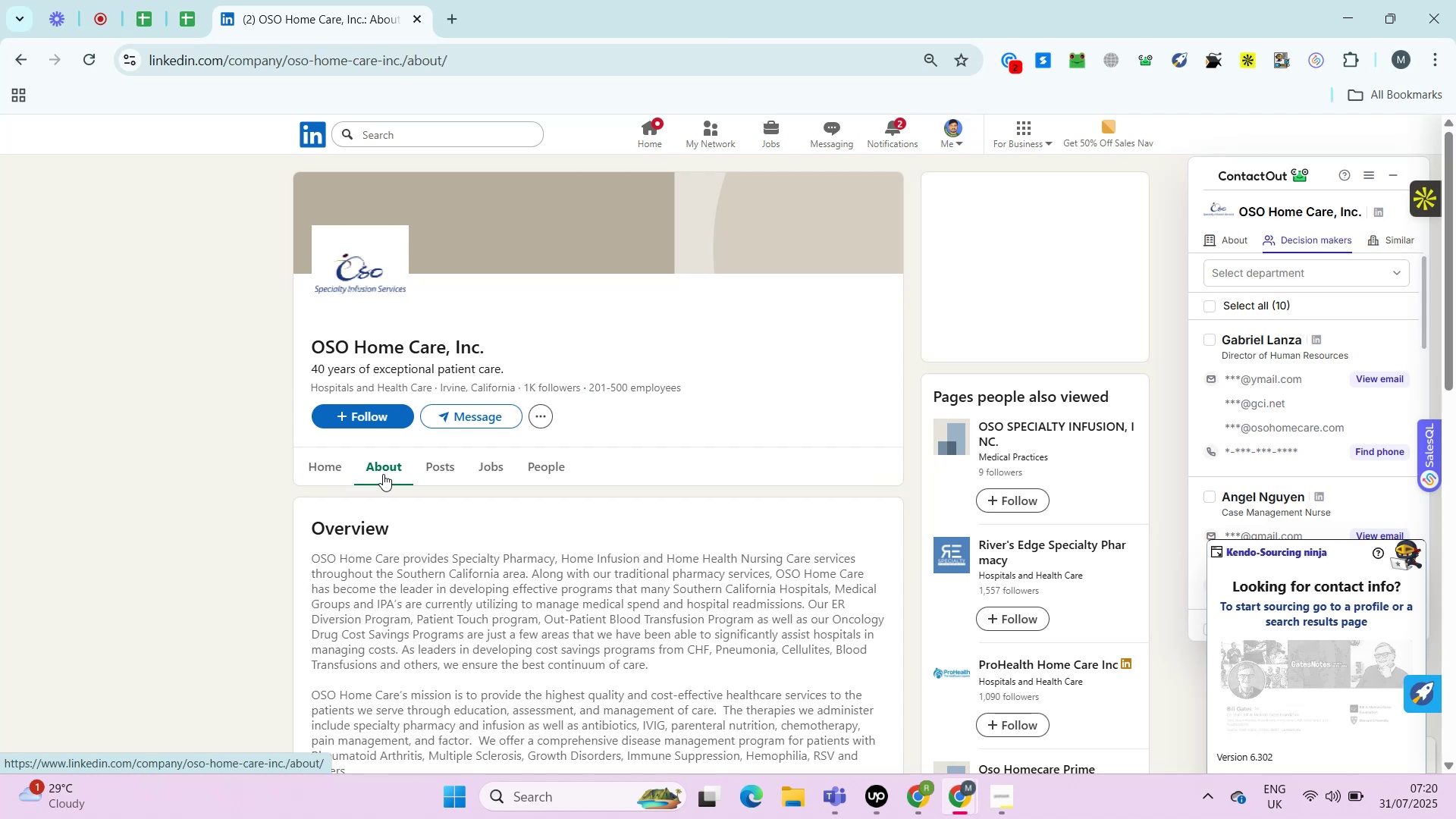 
key(Control+ControlLeft)
 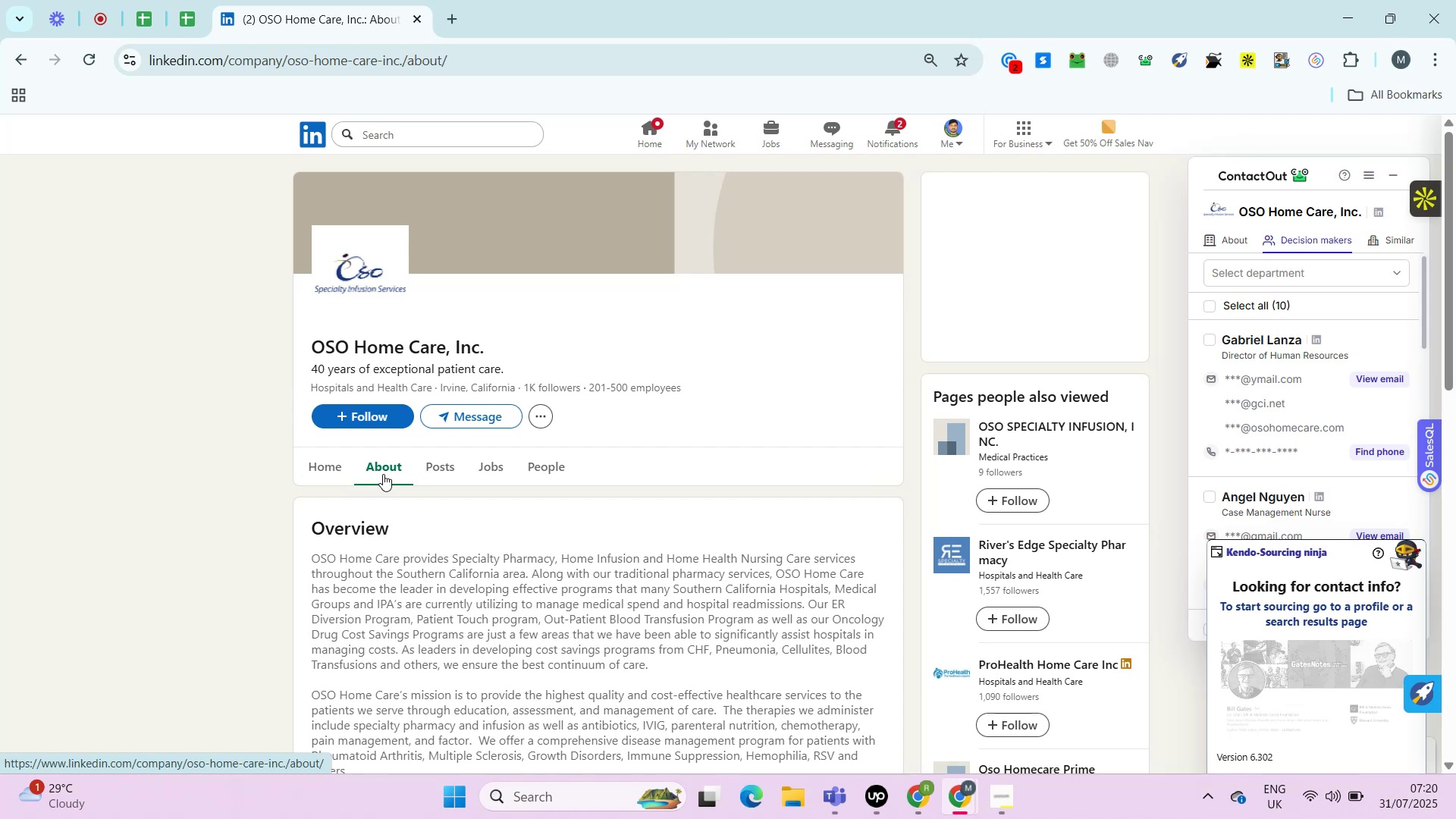 
key(Alt+Control+AltRight)
 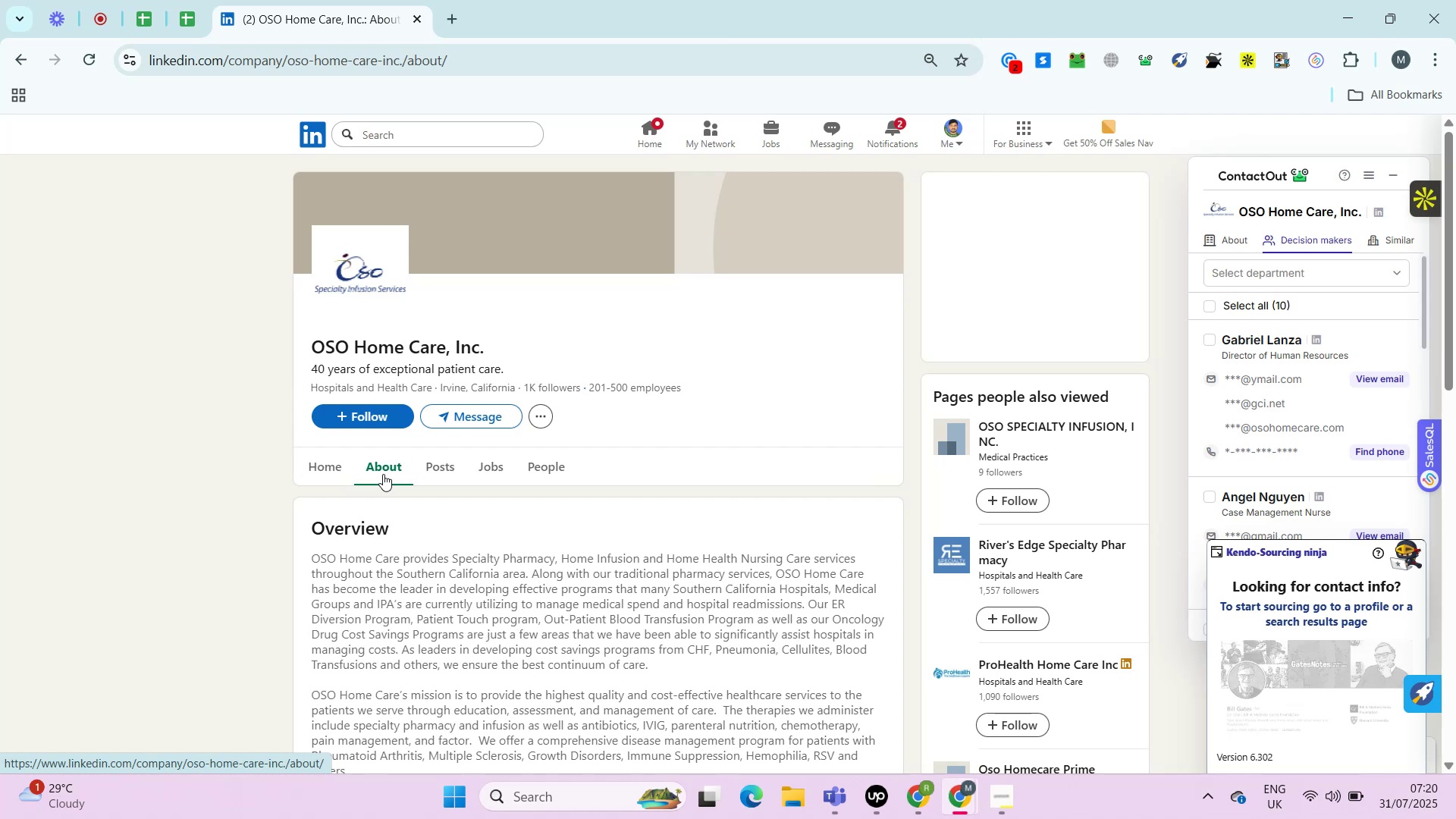 
key(Alt+Control+ControlRight)
 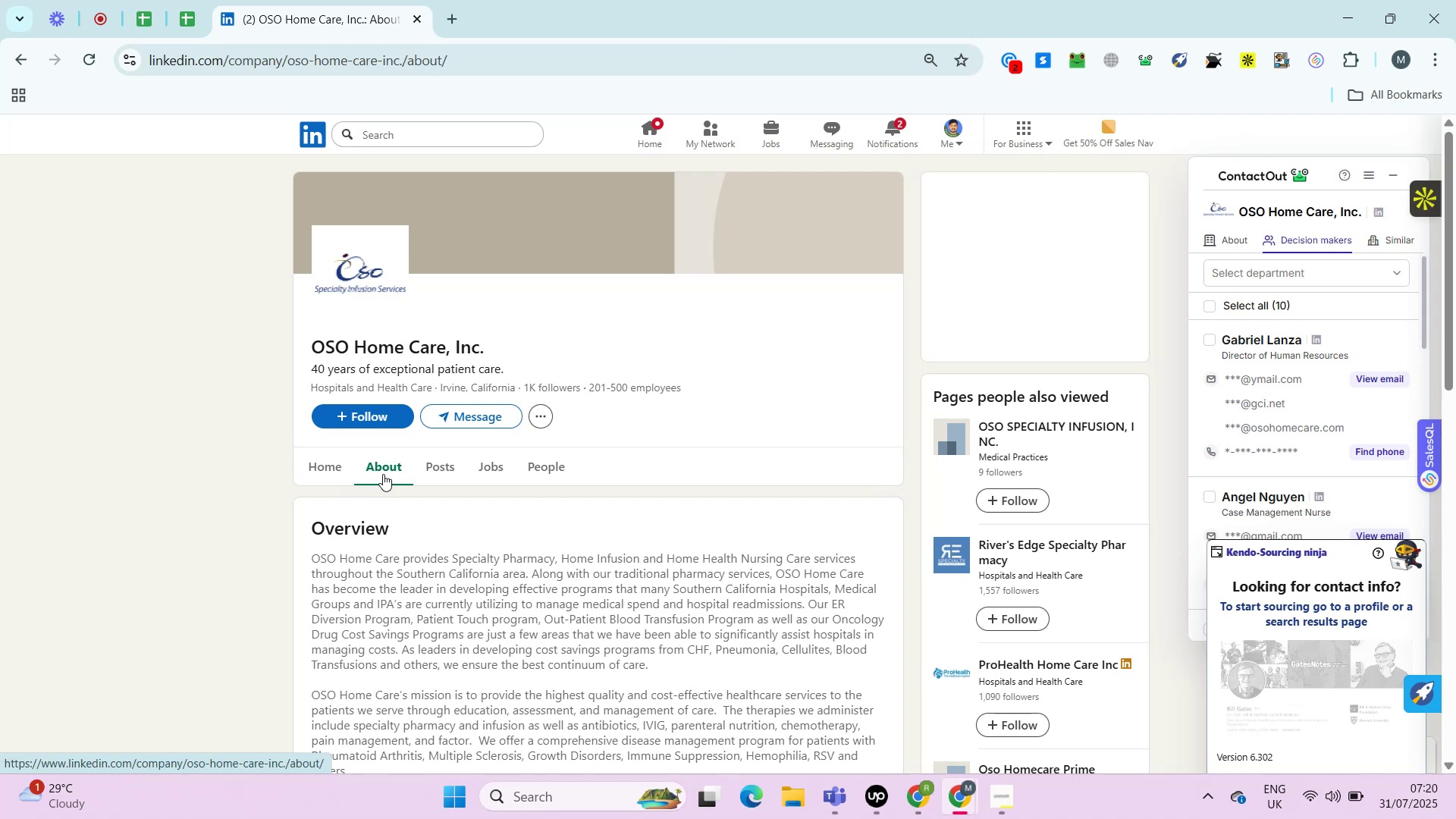 
wait(18.45)
 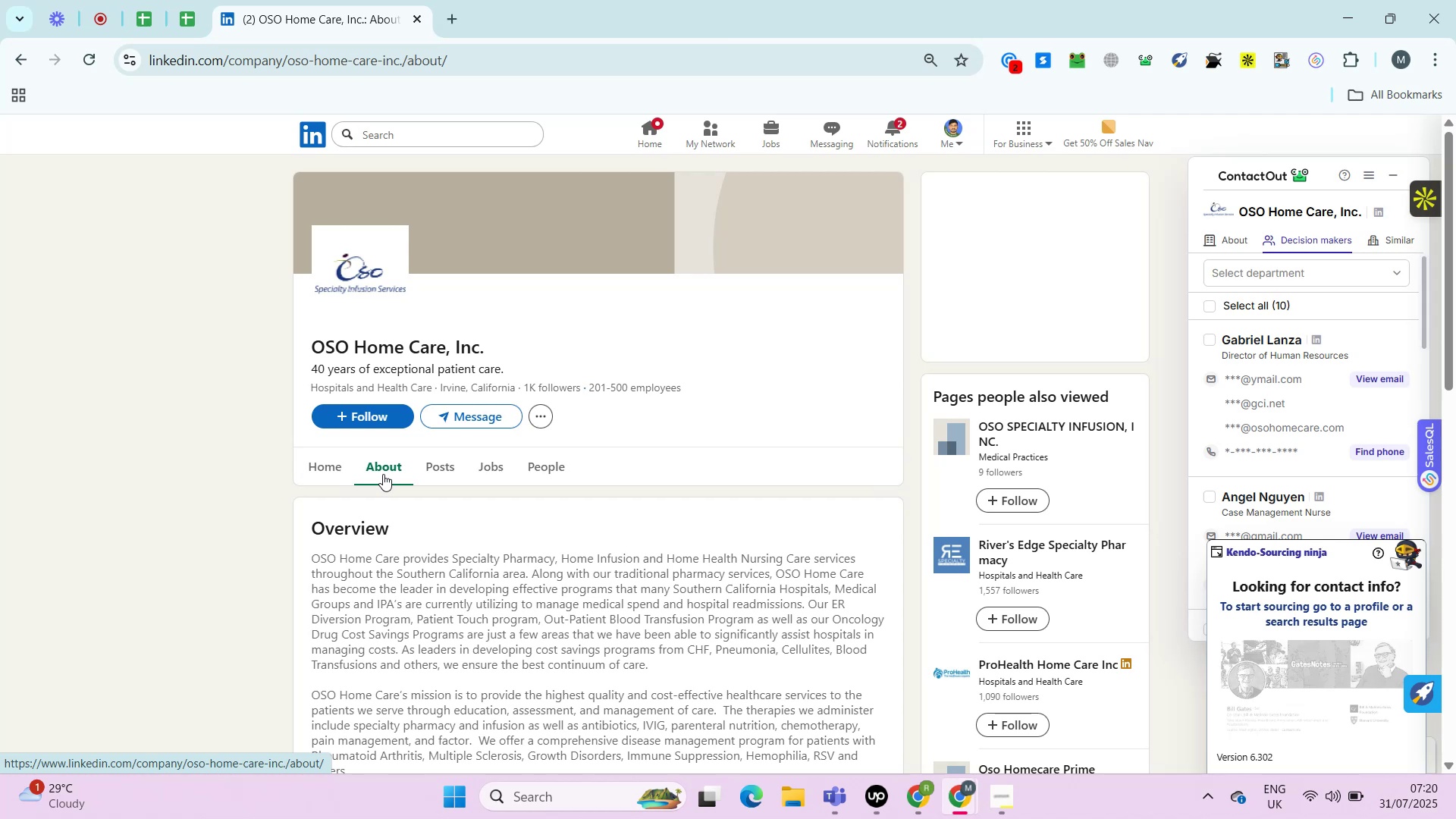 
key(Control+ControlLeft)
 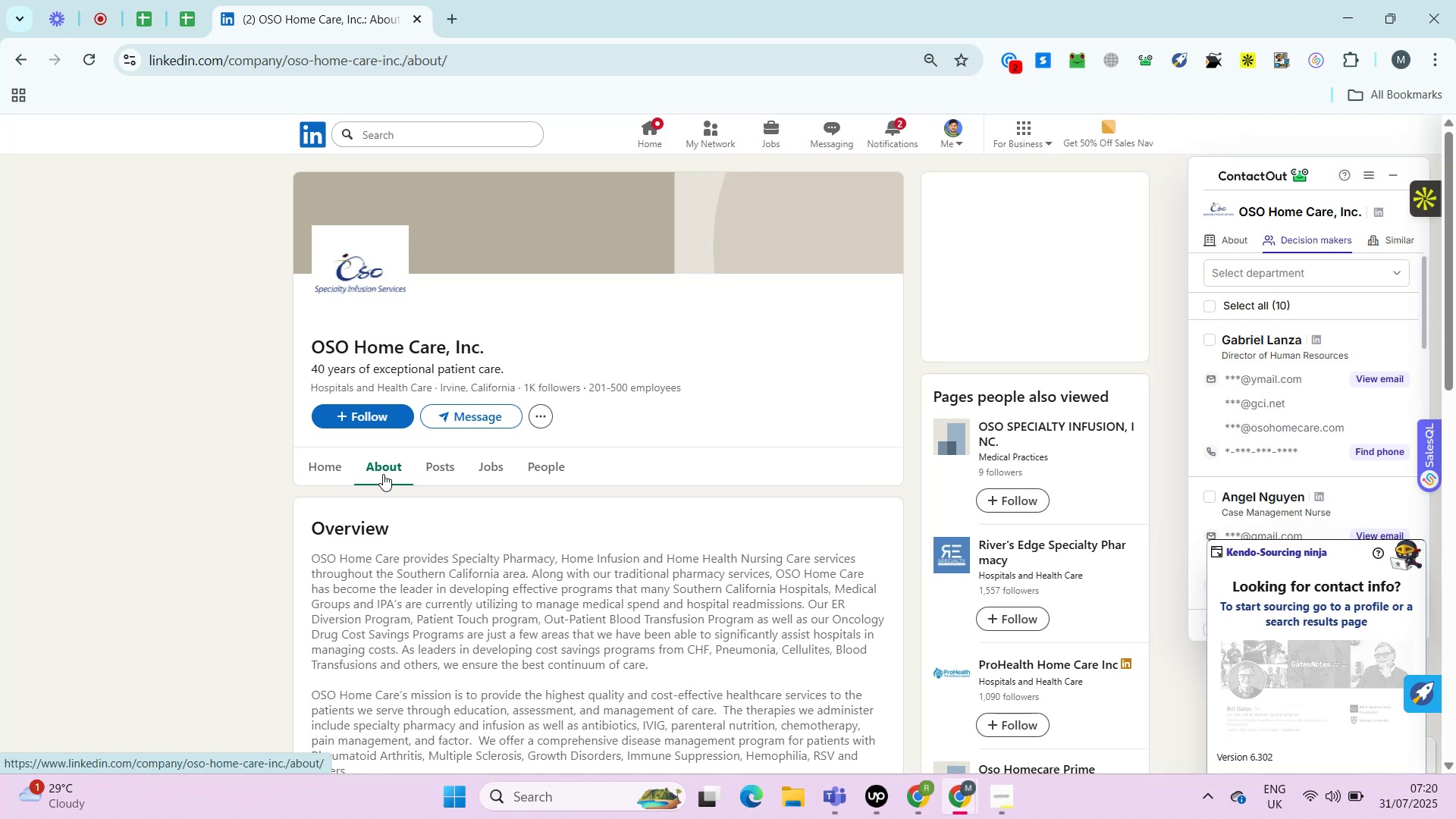 
key(Alt+Control+AltLeft)
 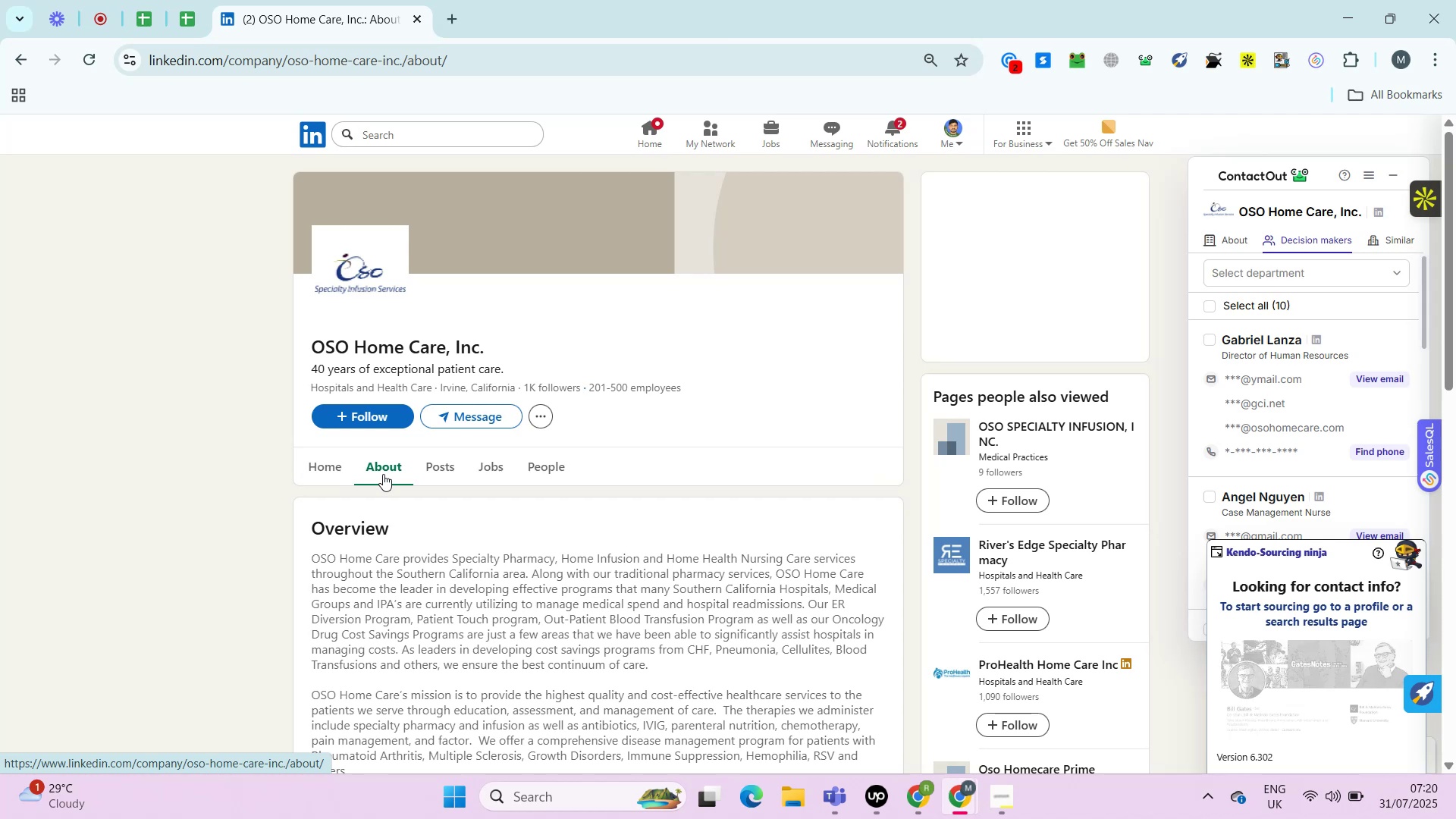 
key(Control+ControlLeft)
 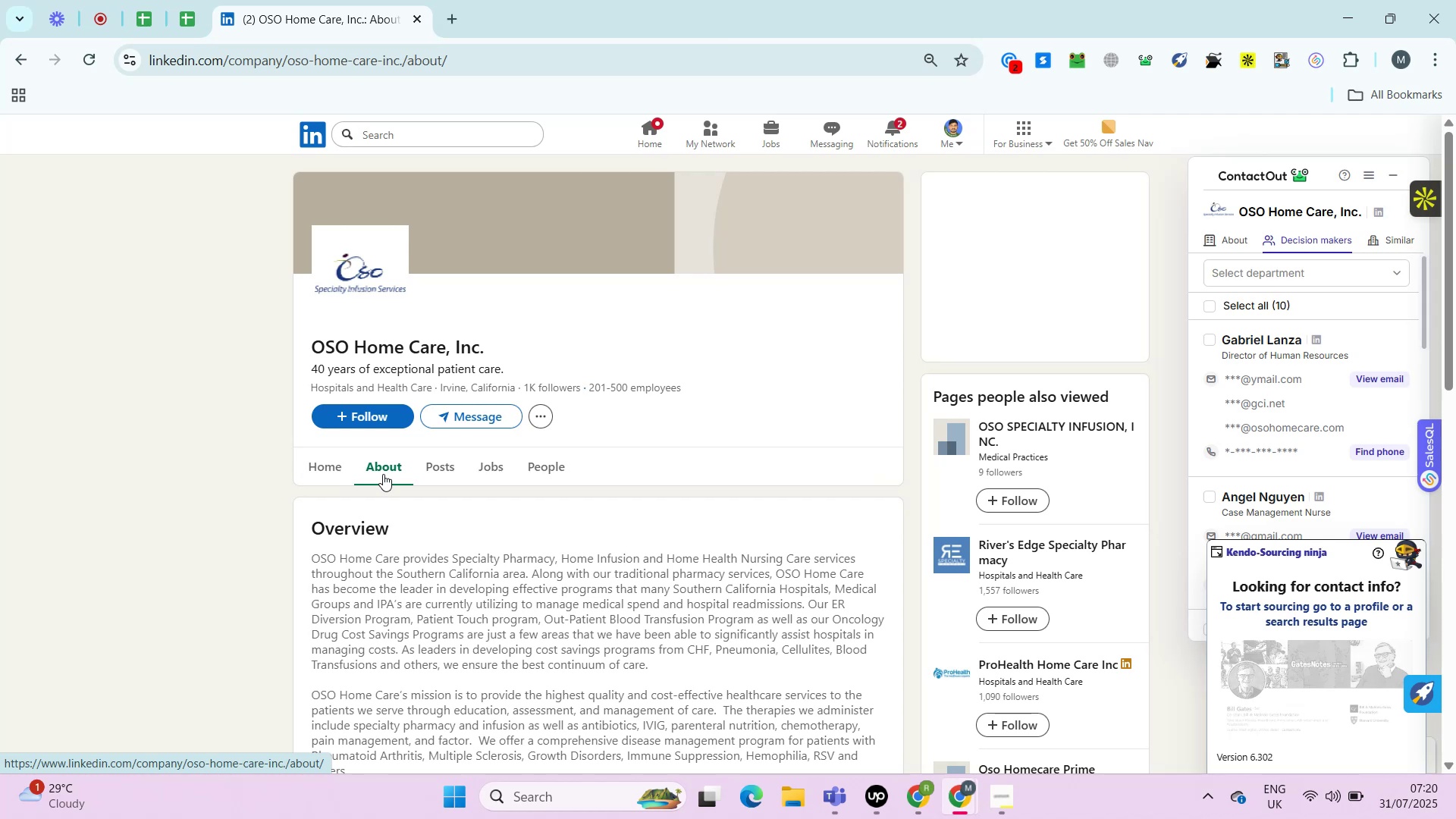 
key(Control+ControlLeft)
 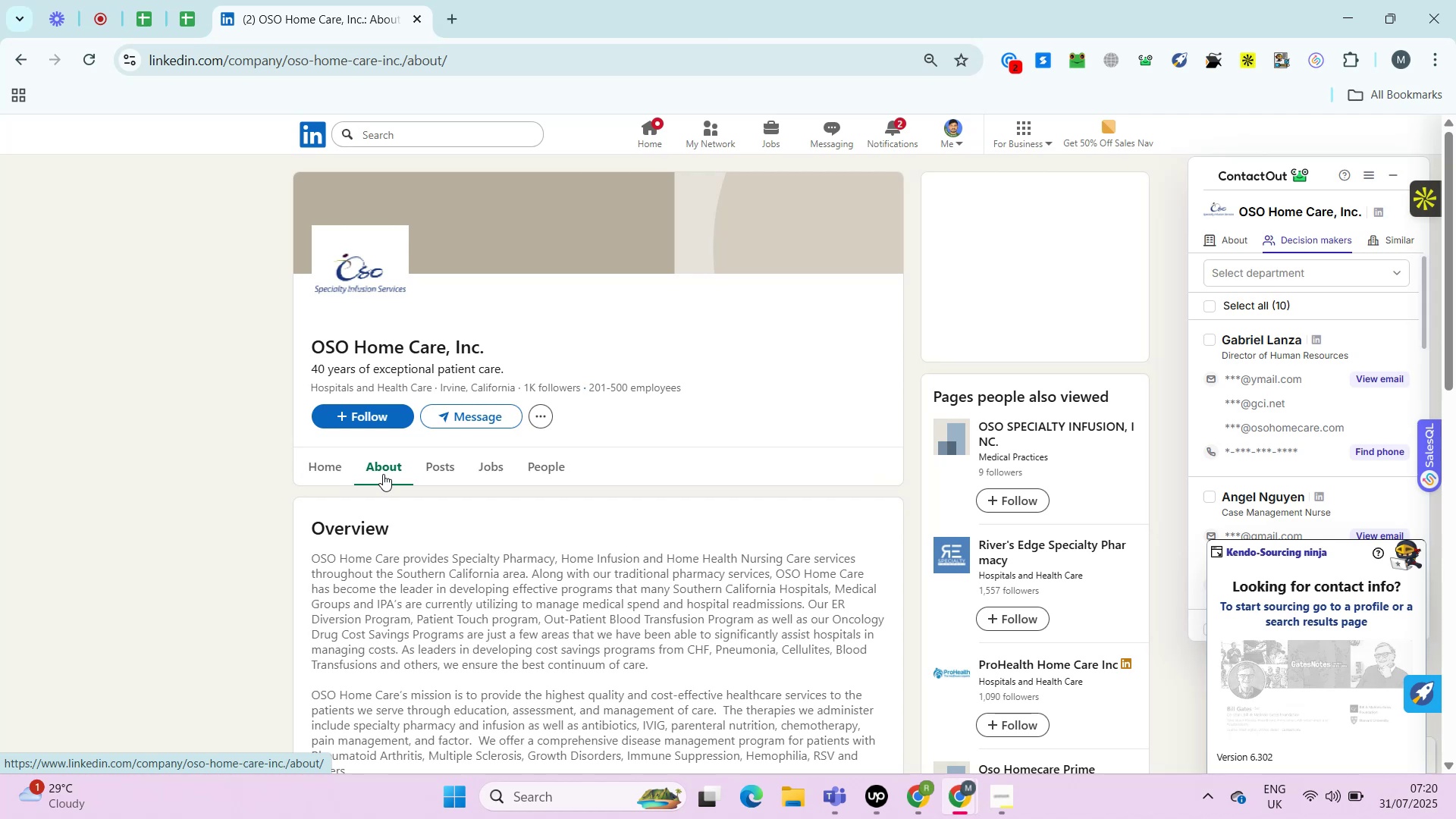 
key(Alt+Control+AltLeft)
 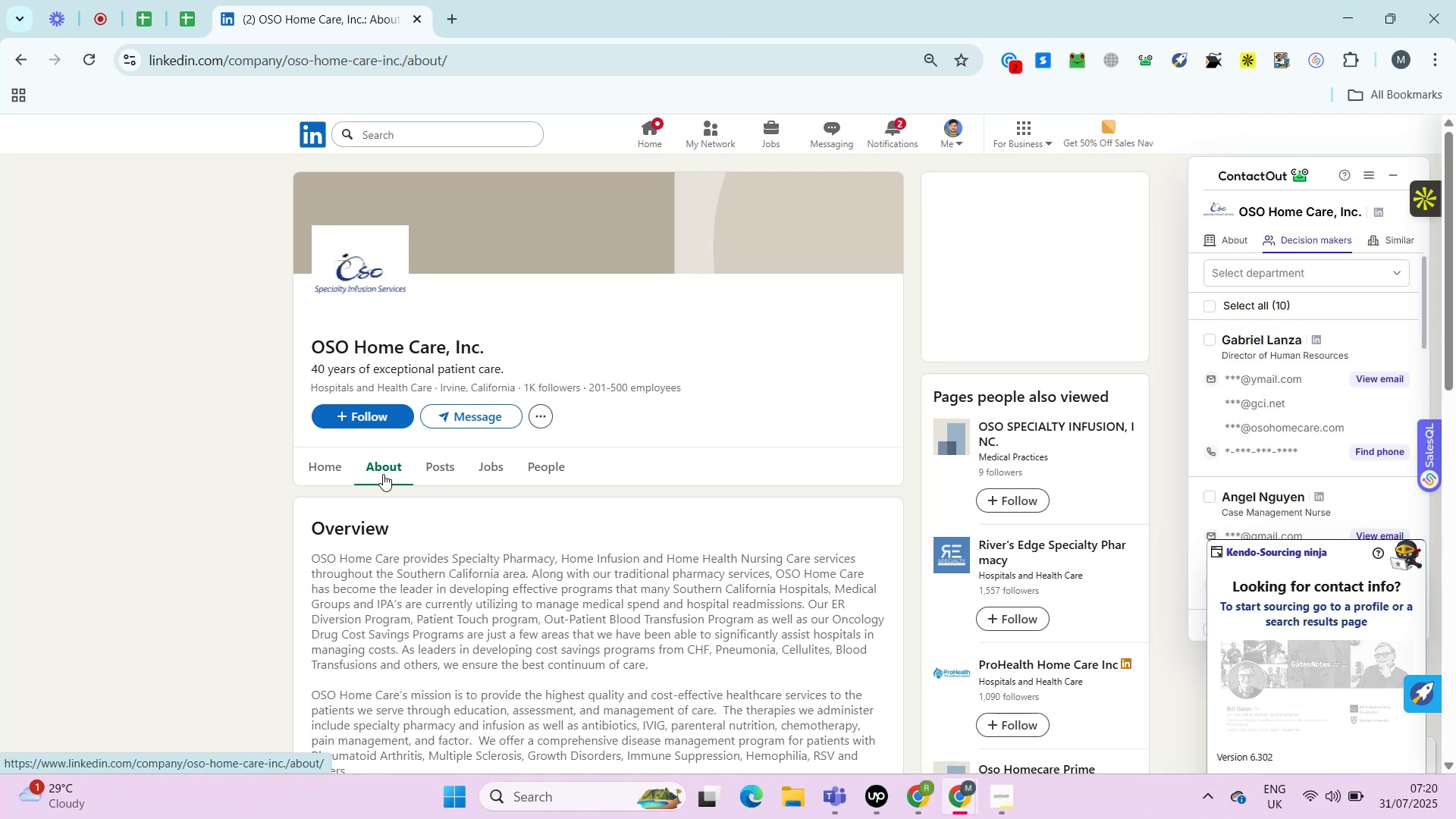 
key(Control+ControlLeft)
 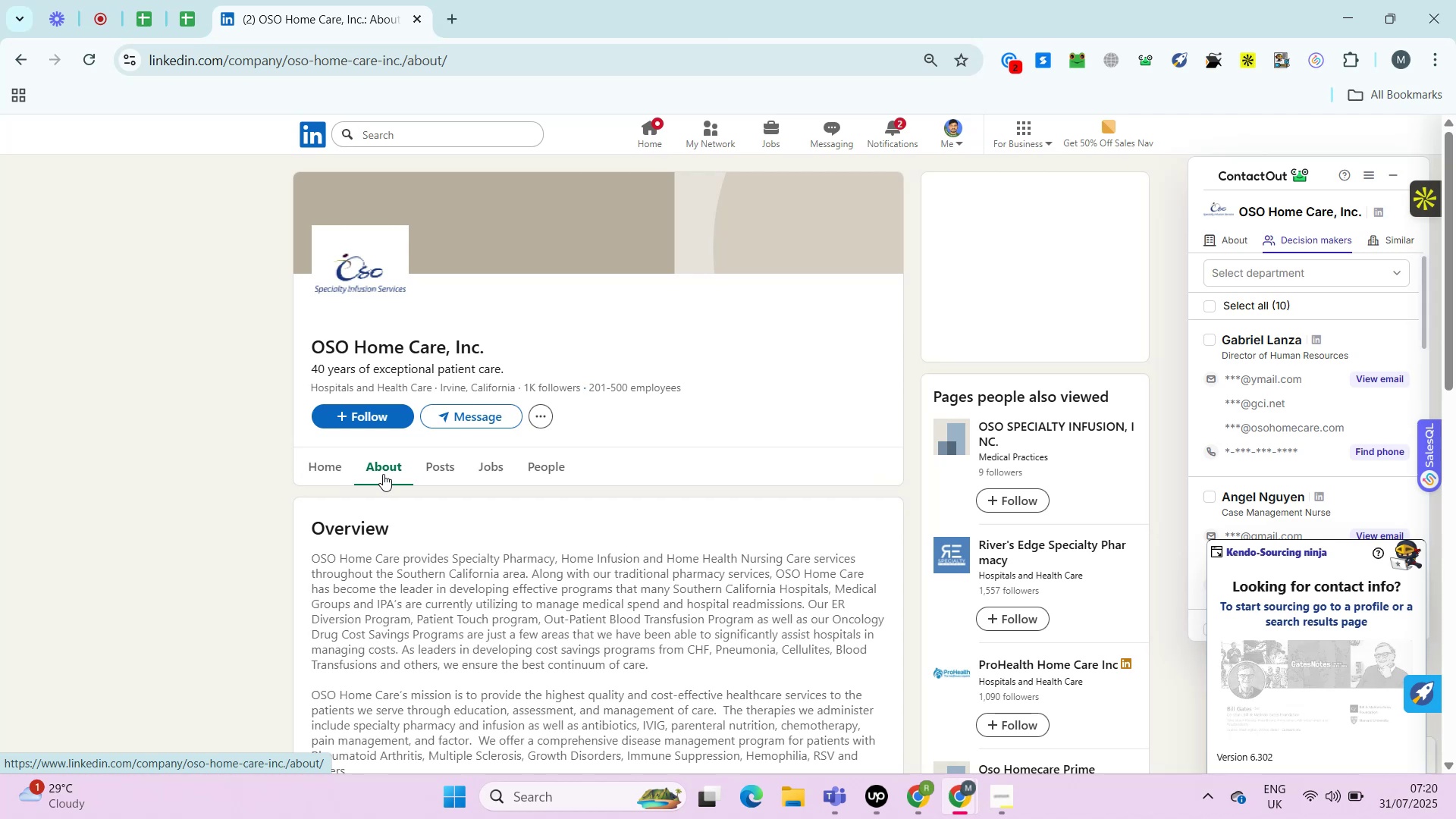 
key(Alt+Control+AltLeft)
 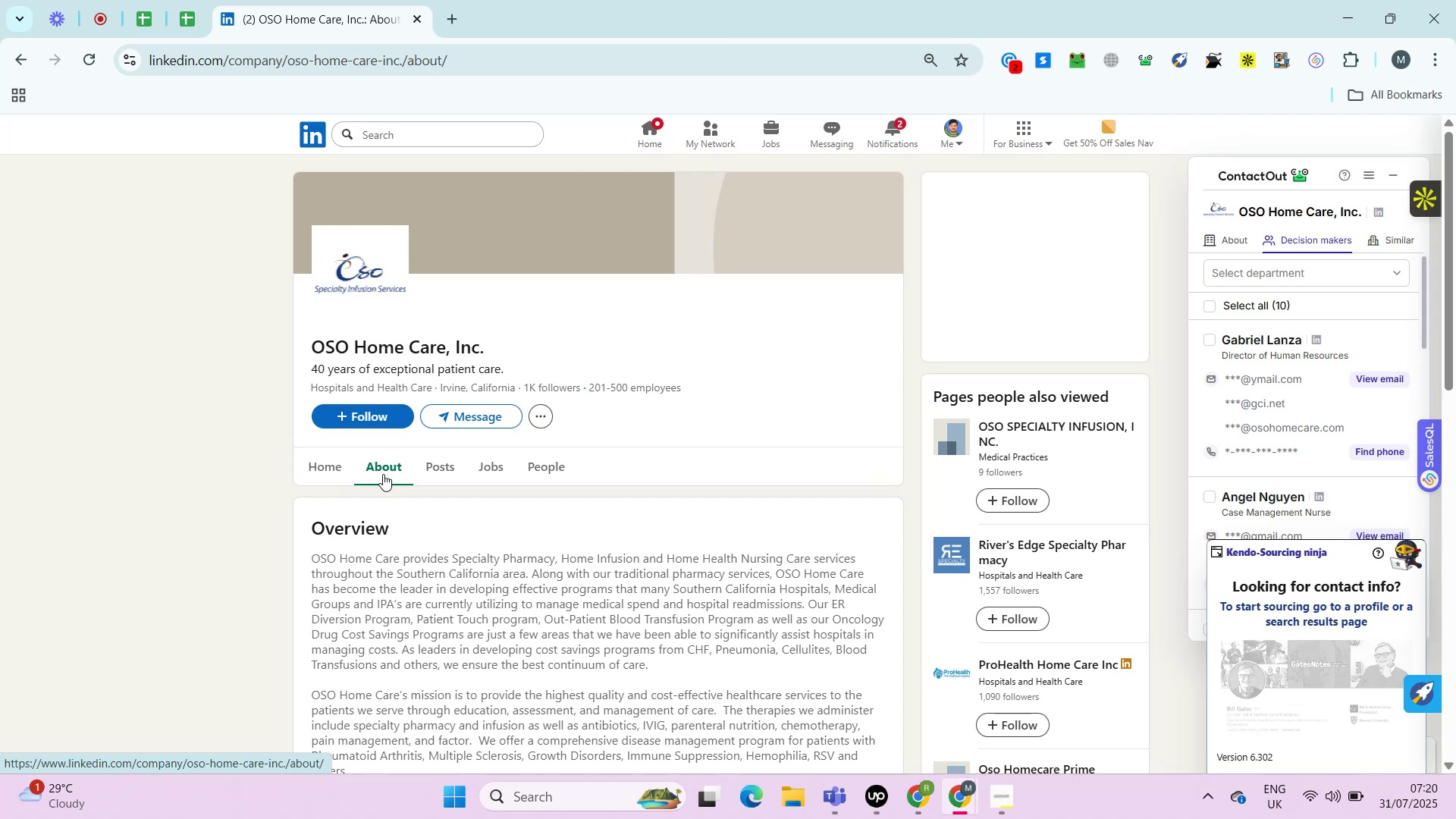 
key(Control+ControlLeft)
 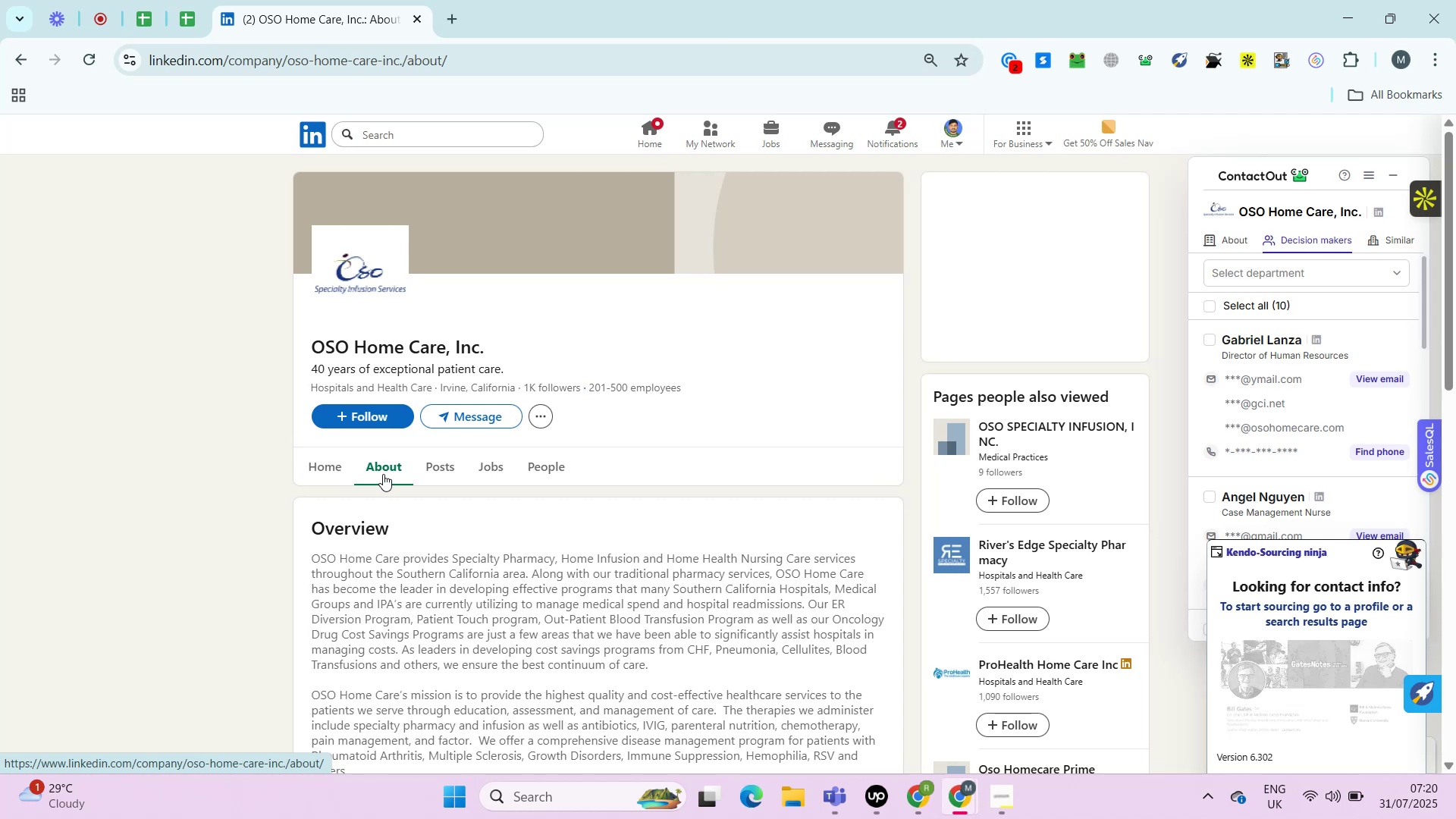 
key(Alt+Control+AltLeft)
 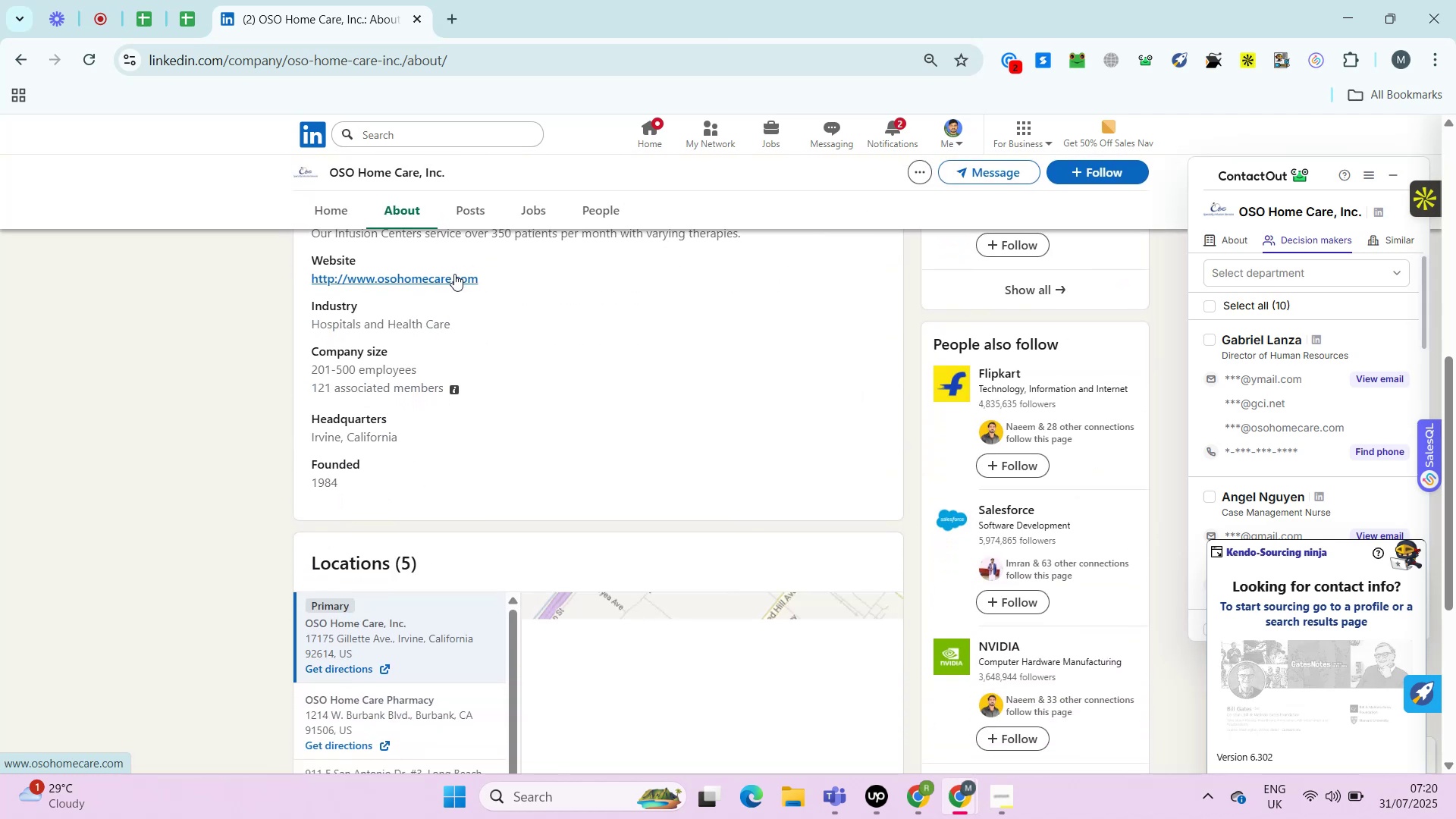 
right_click([447, 277])
 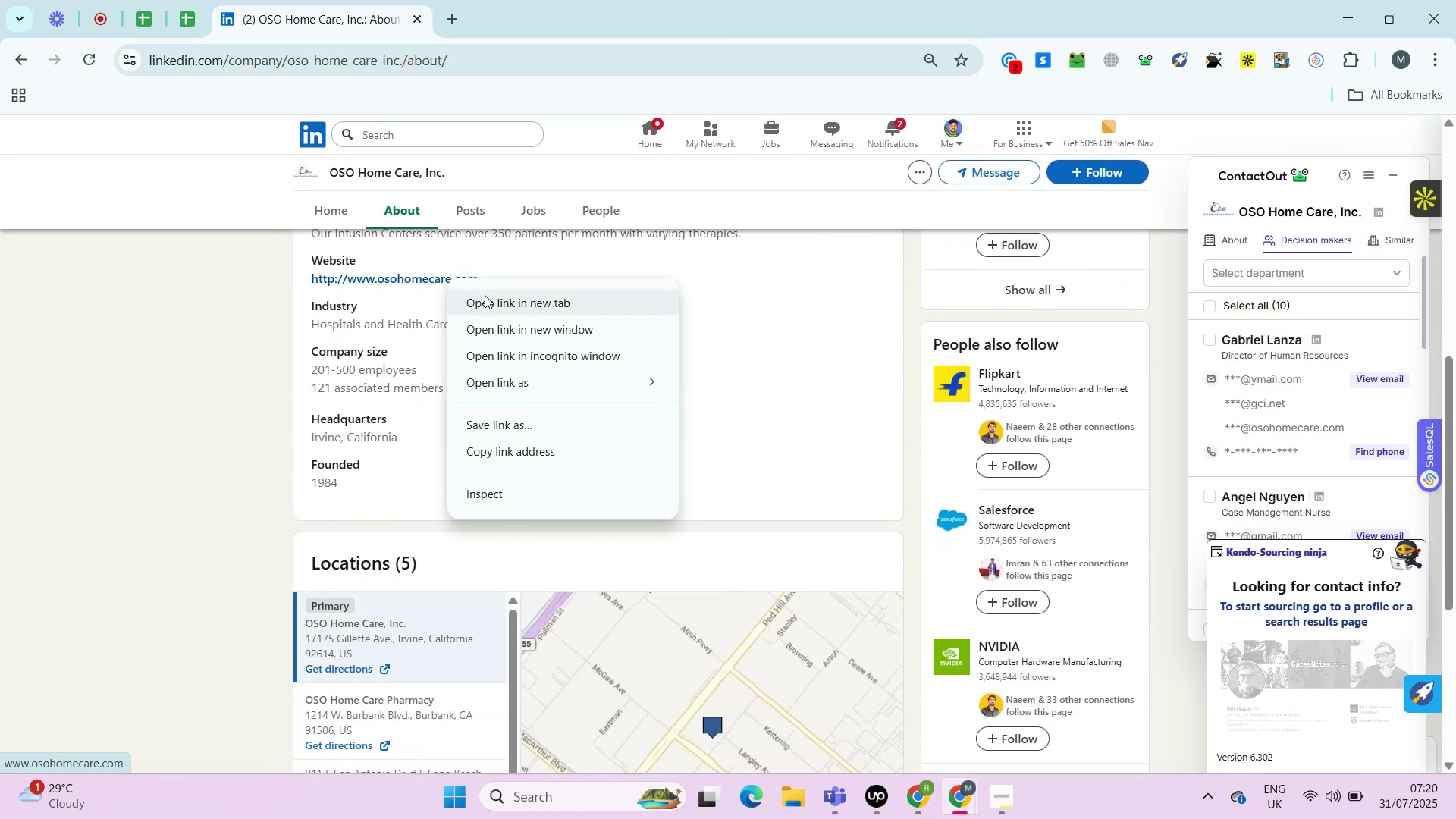 
left_click([486, 297])
 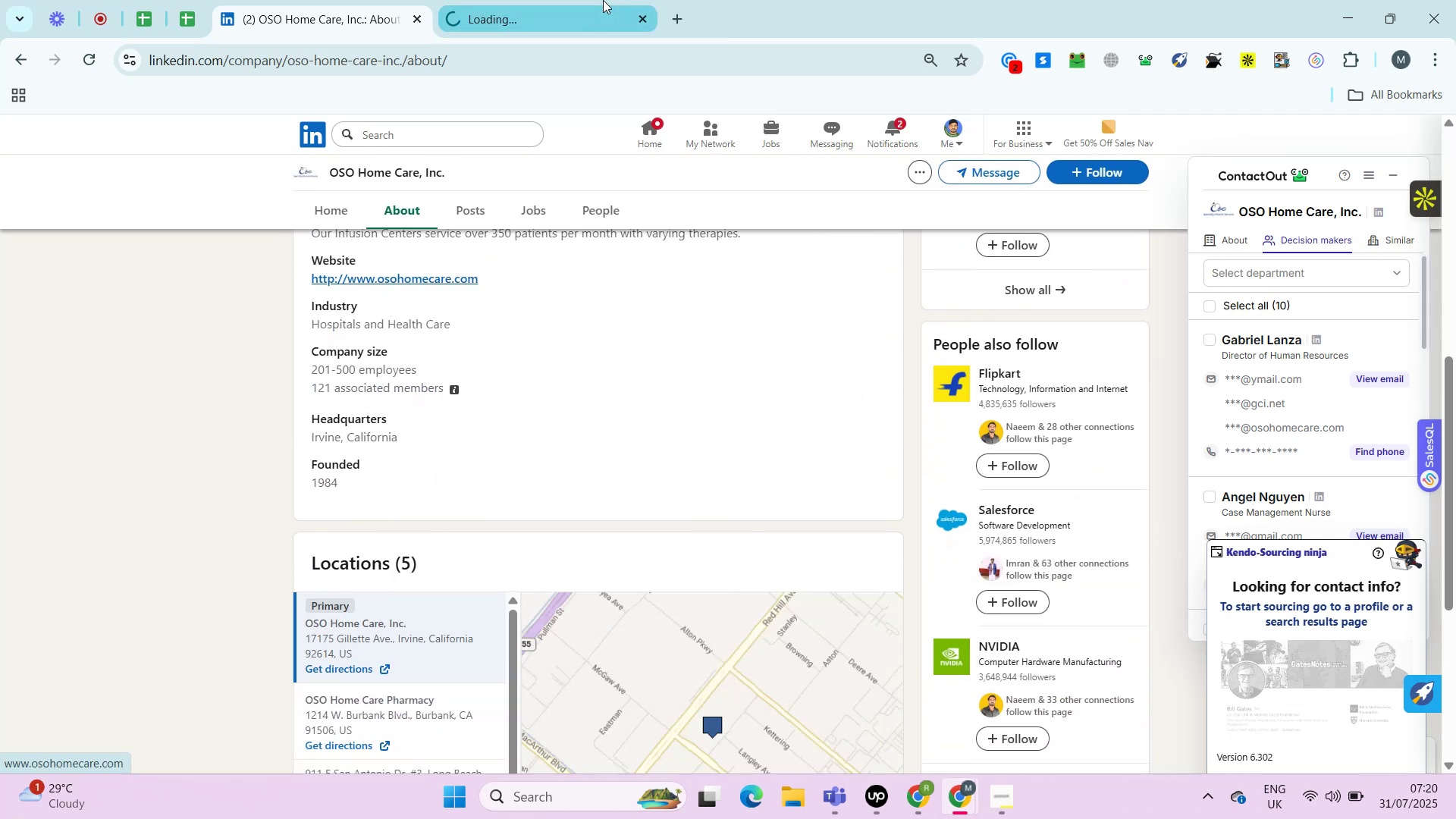 
left_click([603, 0])
 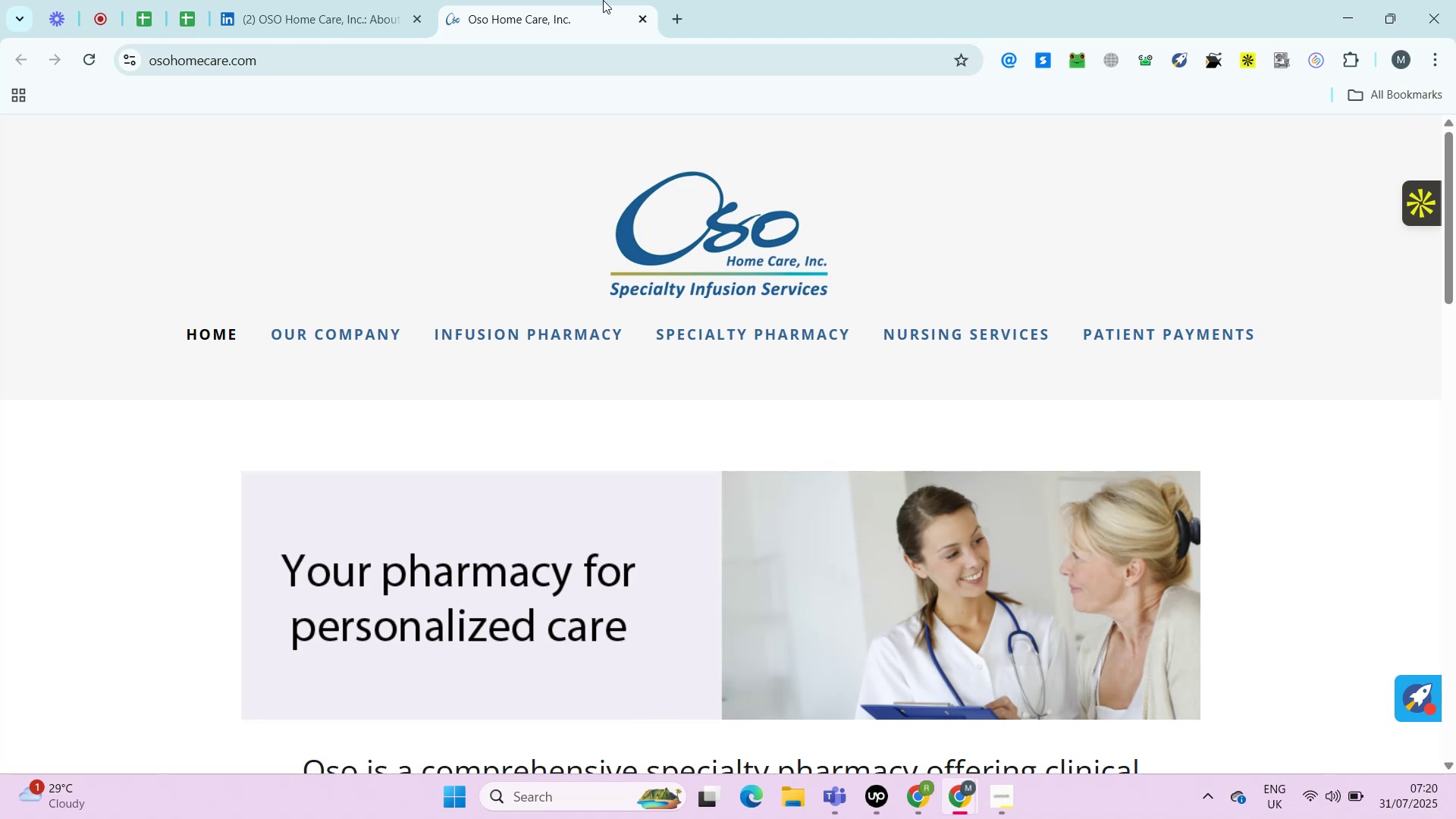 
wait(19.83)
 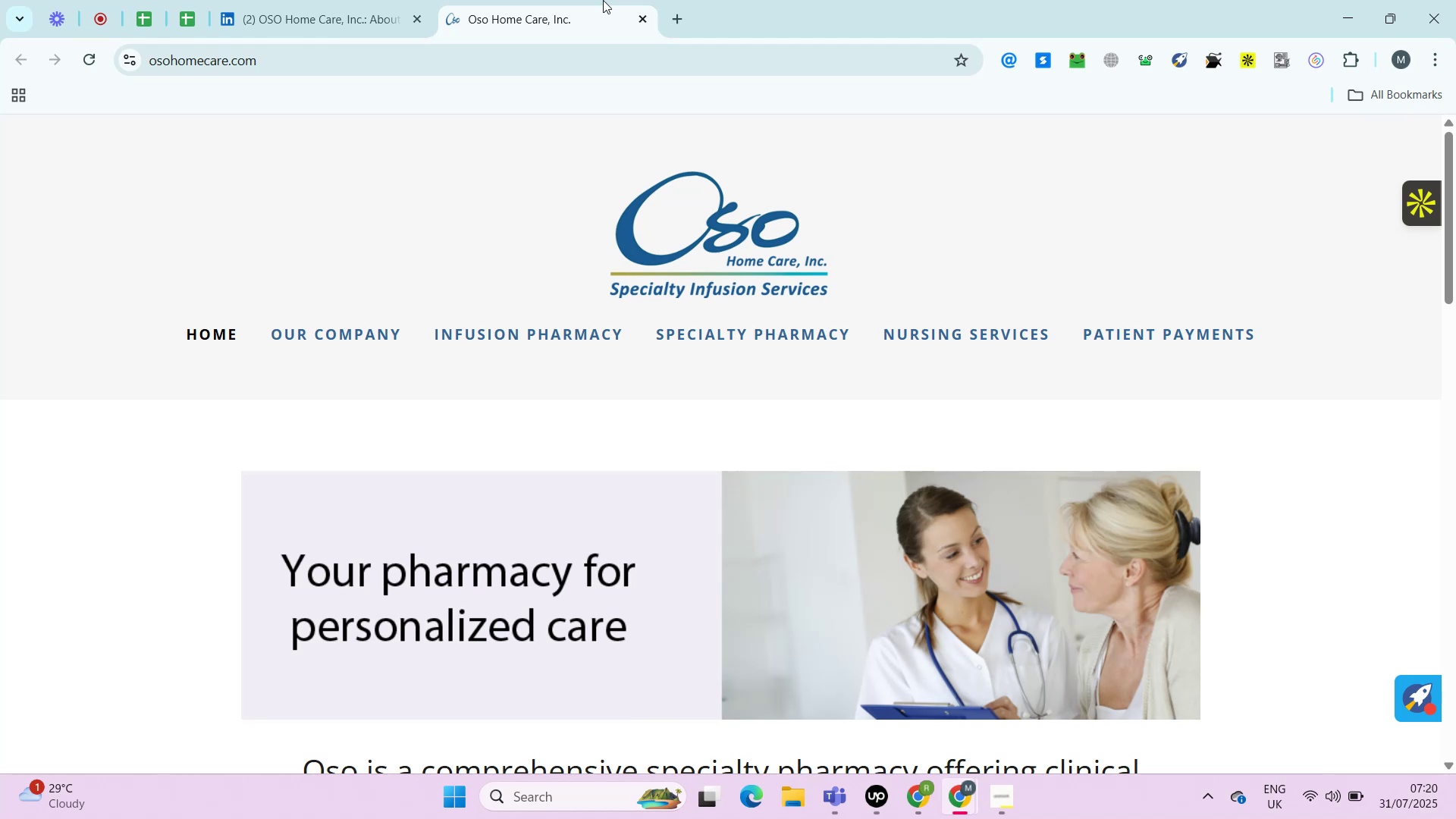 
mouse_move([828, 757])
 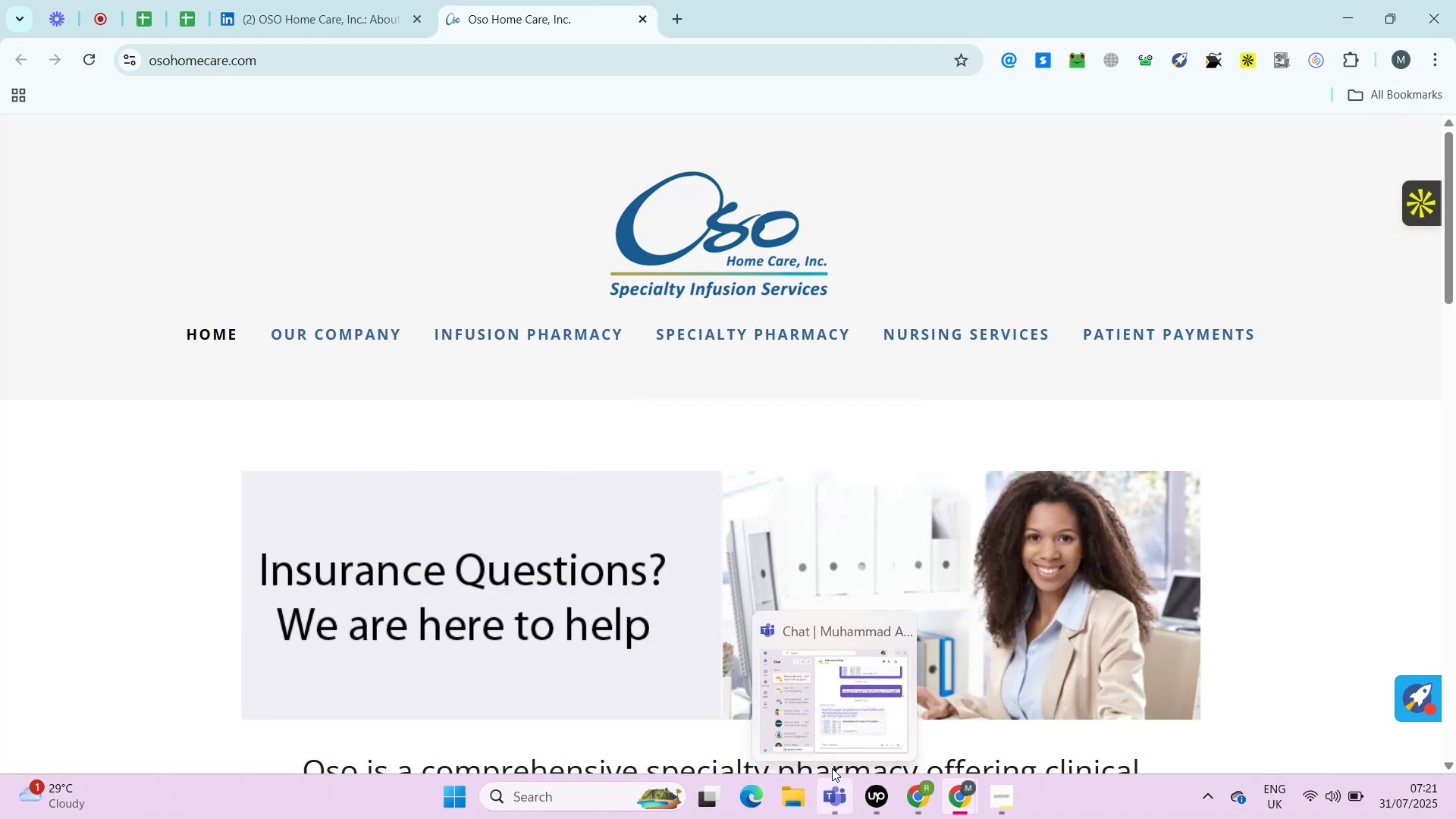 
mouse_move([805, 685])
 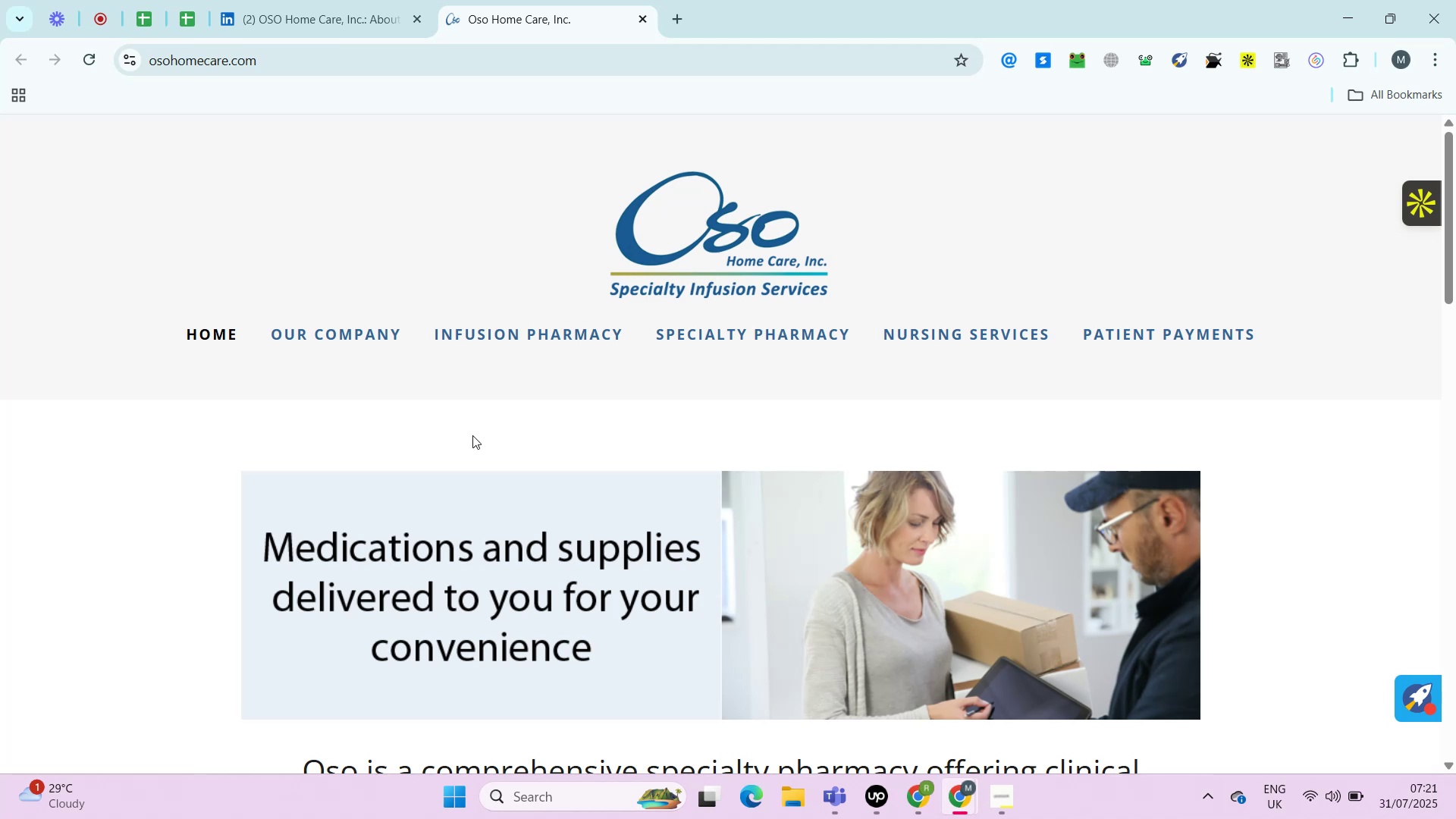 
key(Control+ControlRight)
 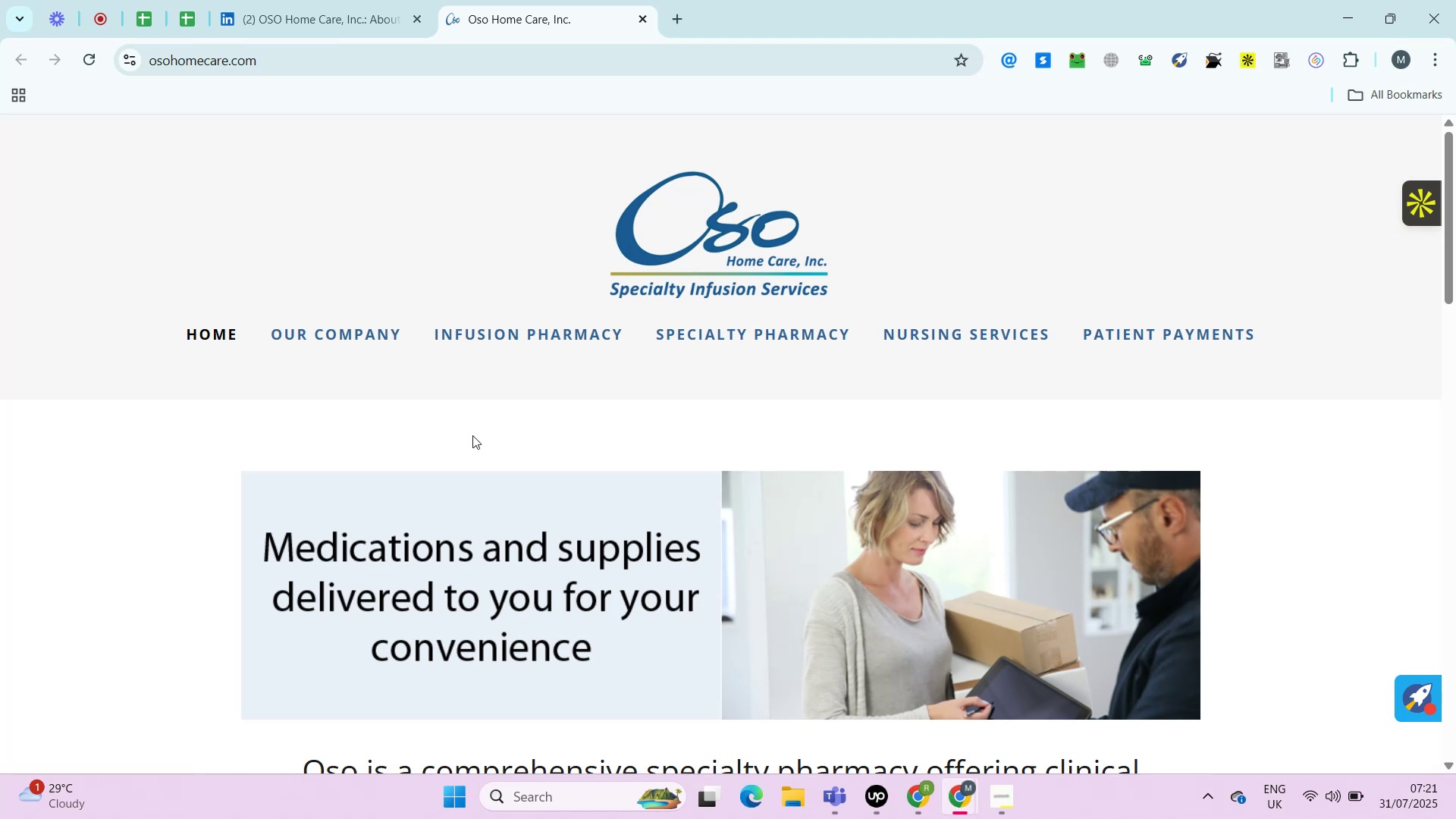 
key(Alt+Control+AltRight)
 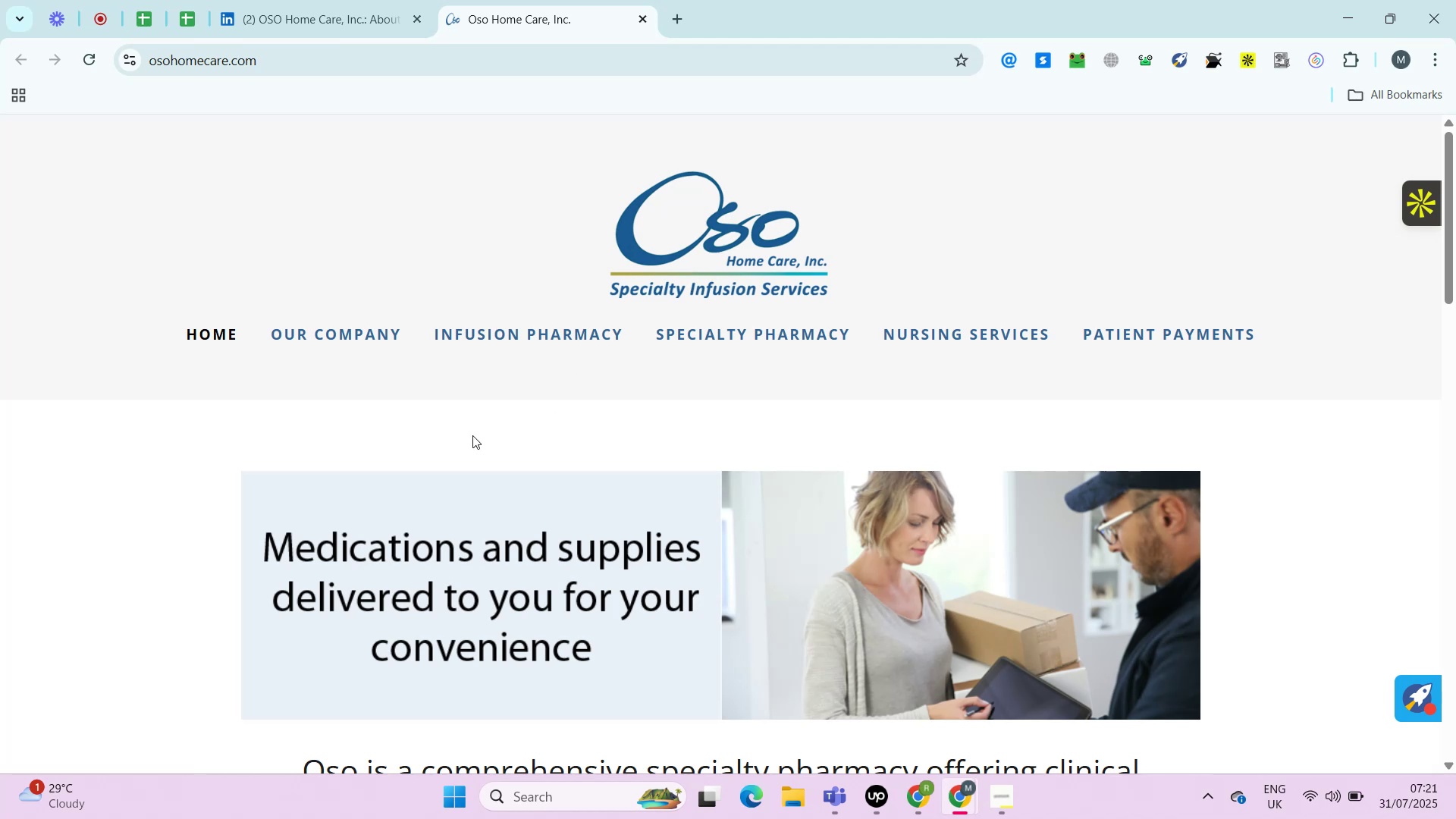 
key(Alt+Control+ControlRight)
 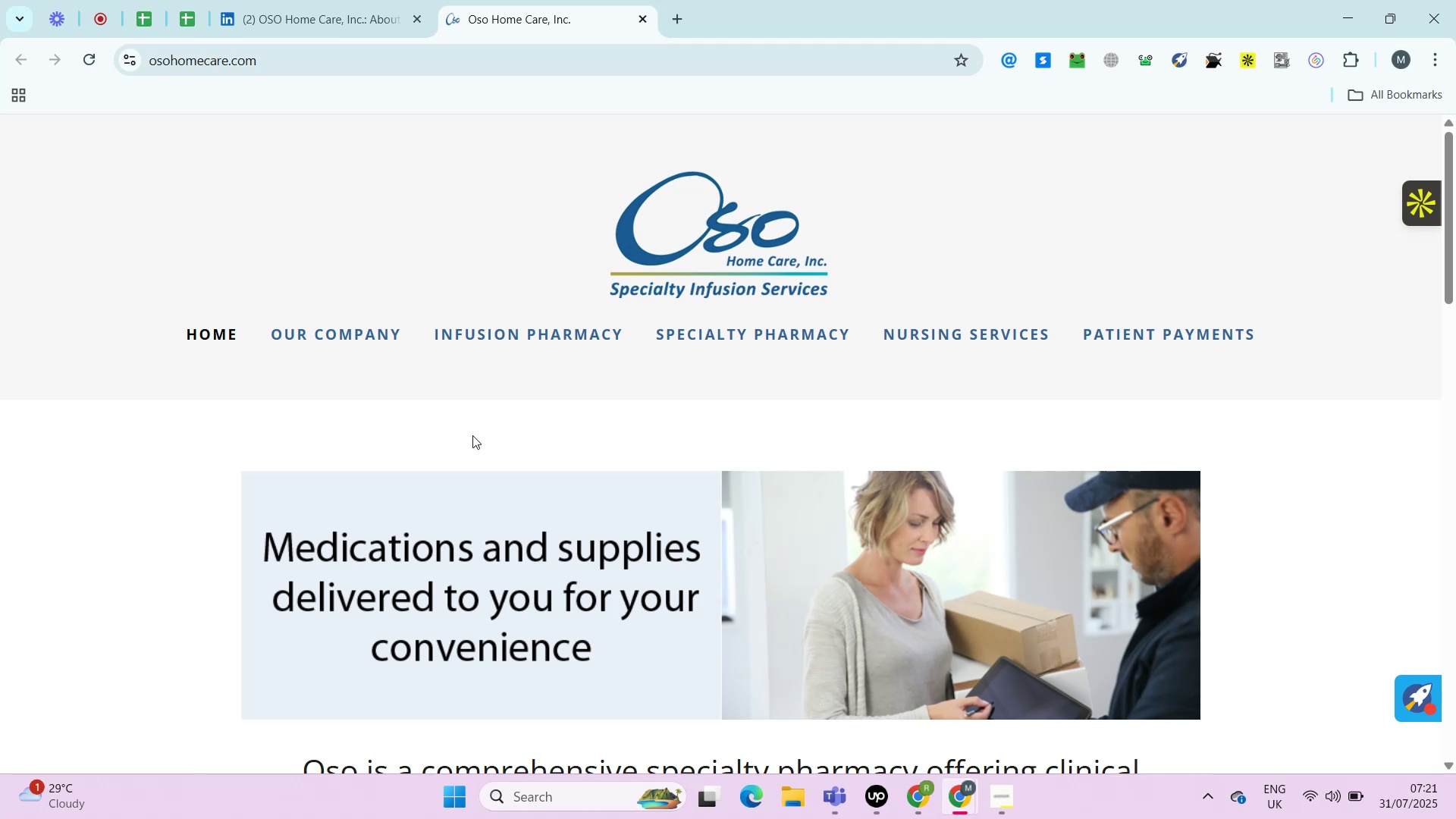 
key(Alt+Control+AltRight)
 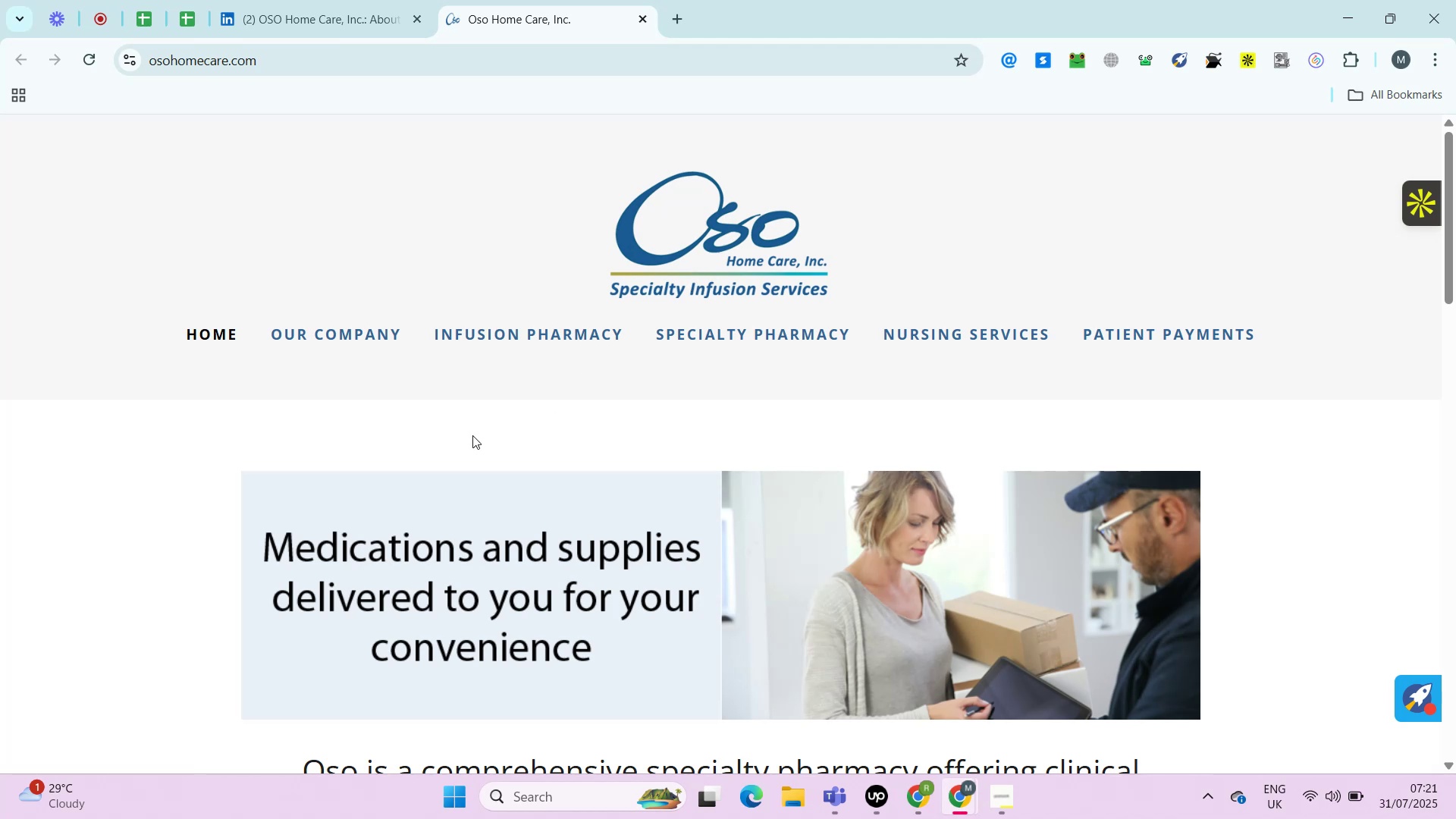 
key(Alt+Control+ControlRight)
 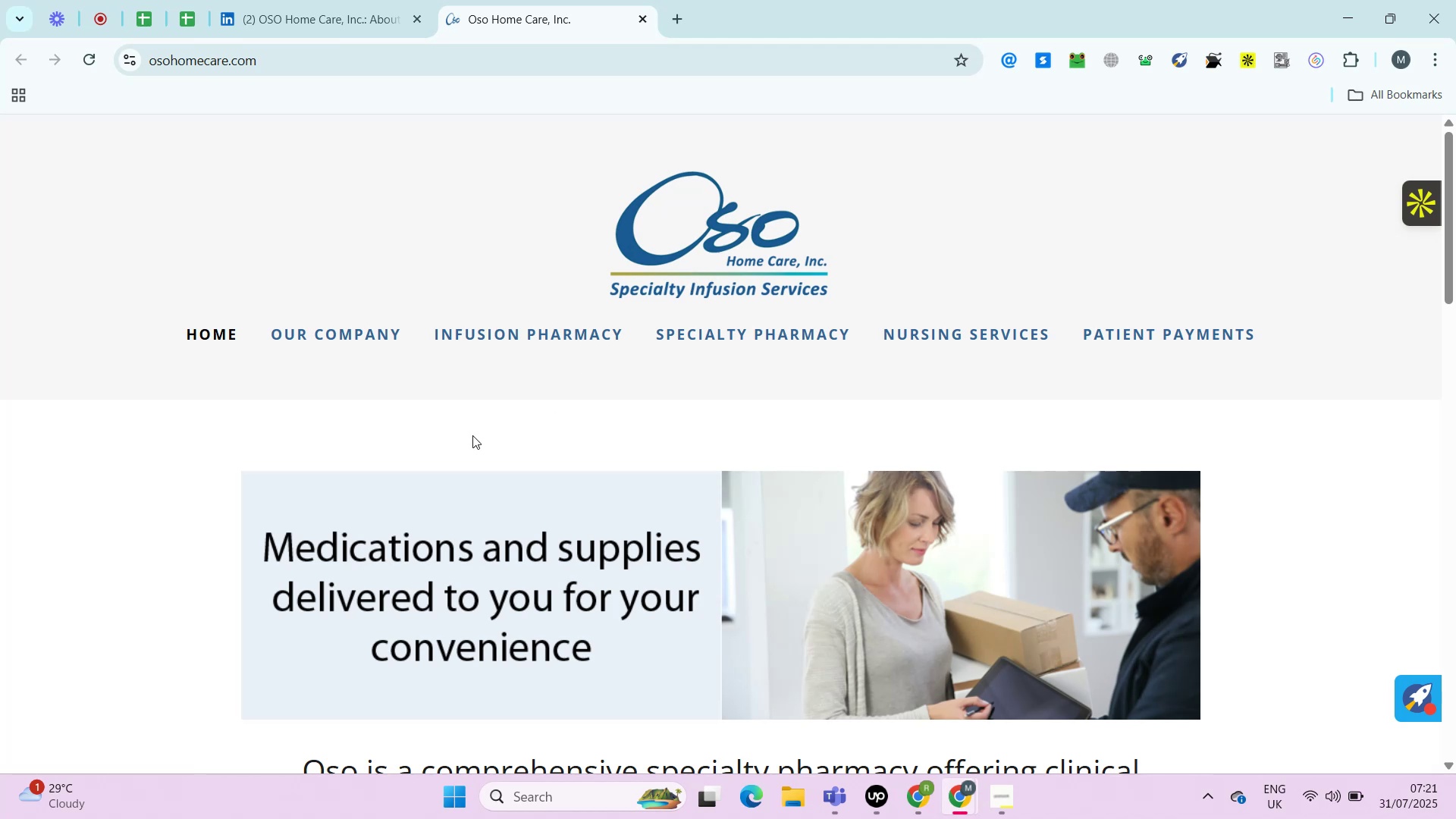 
key(Alt+Control+AltRight)
 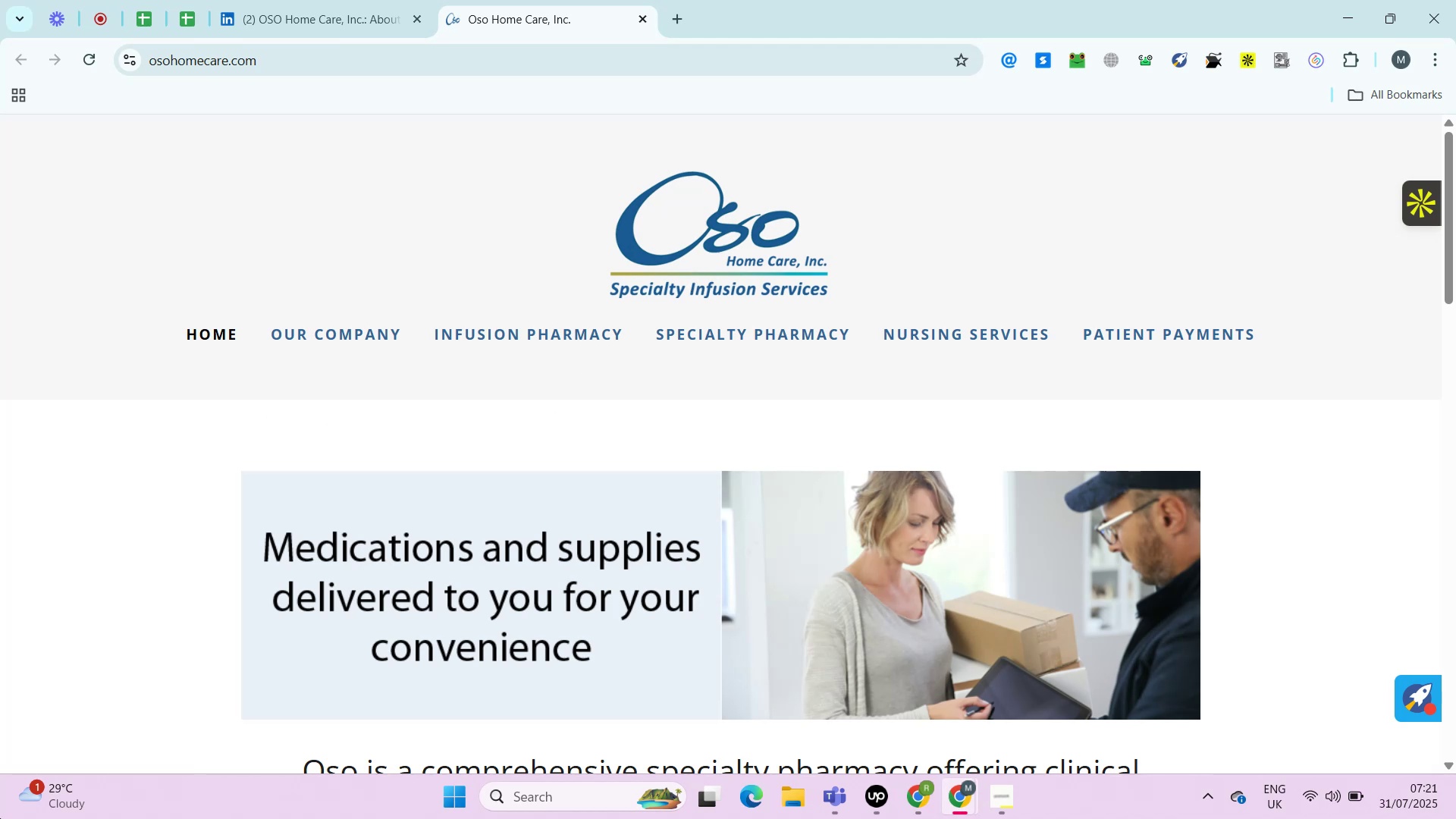 
key(Control+ControlRight)
 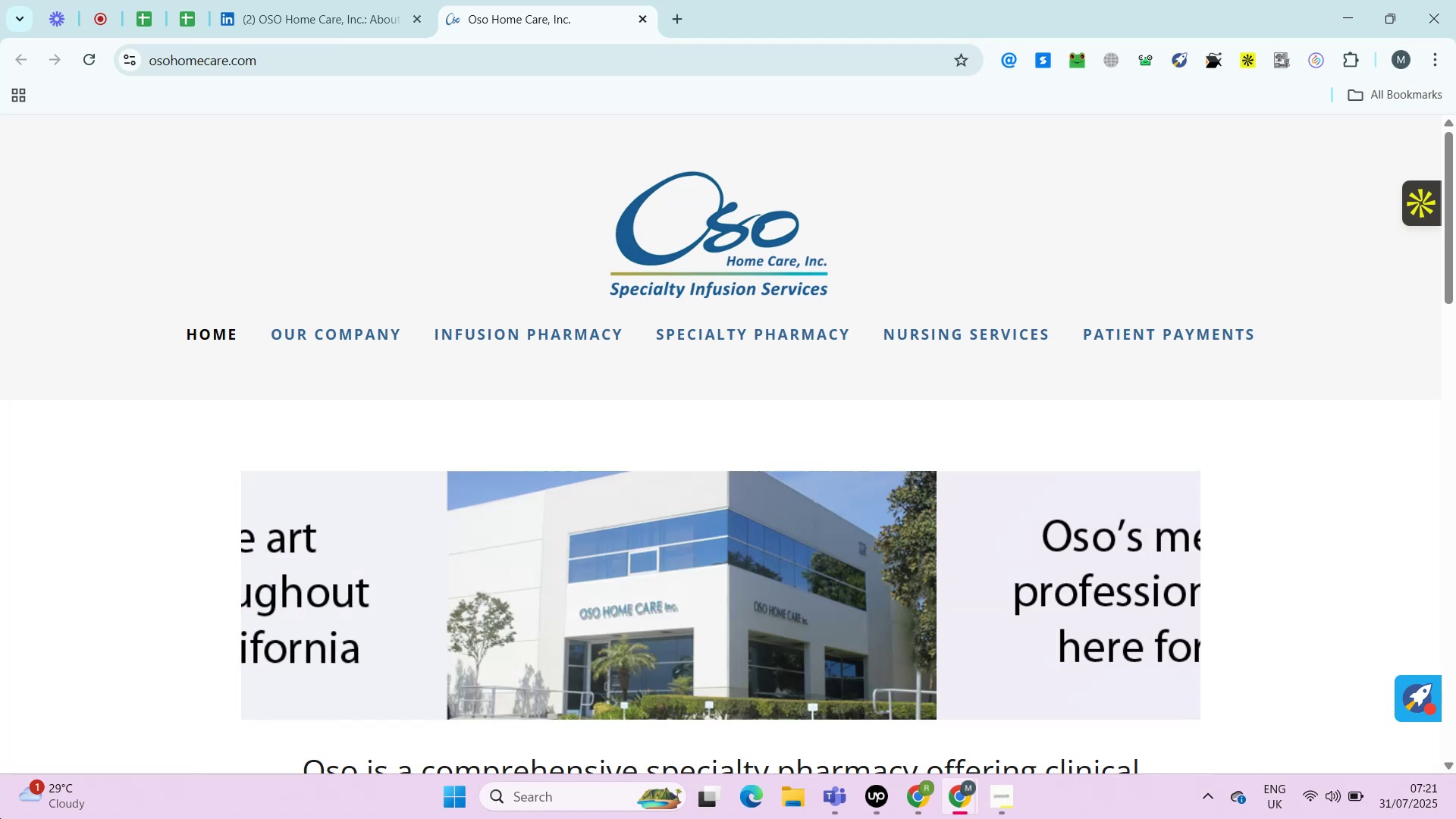 
key(Alt+Control+AltRight)
 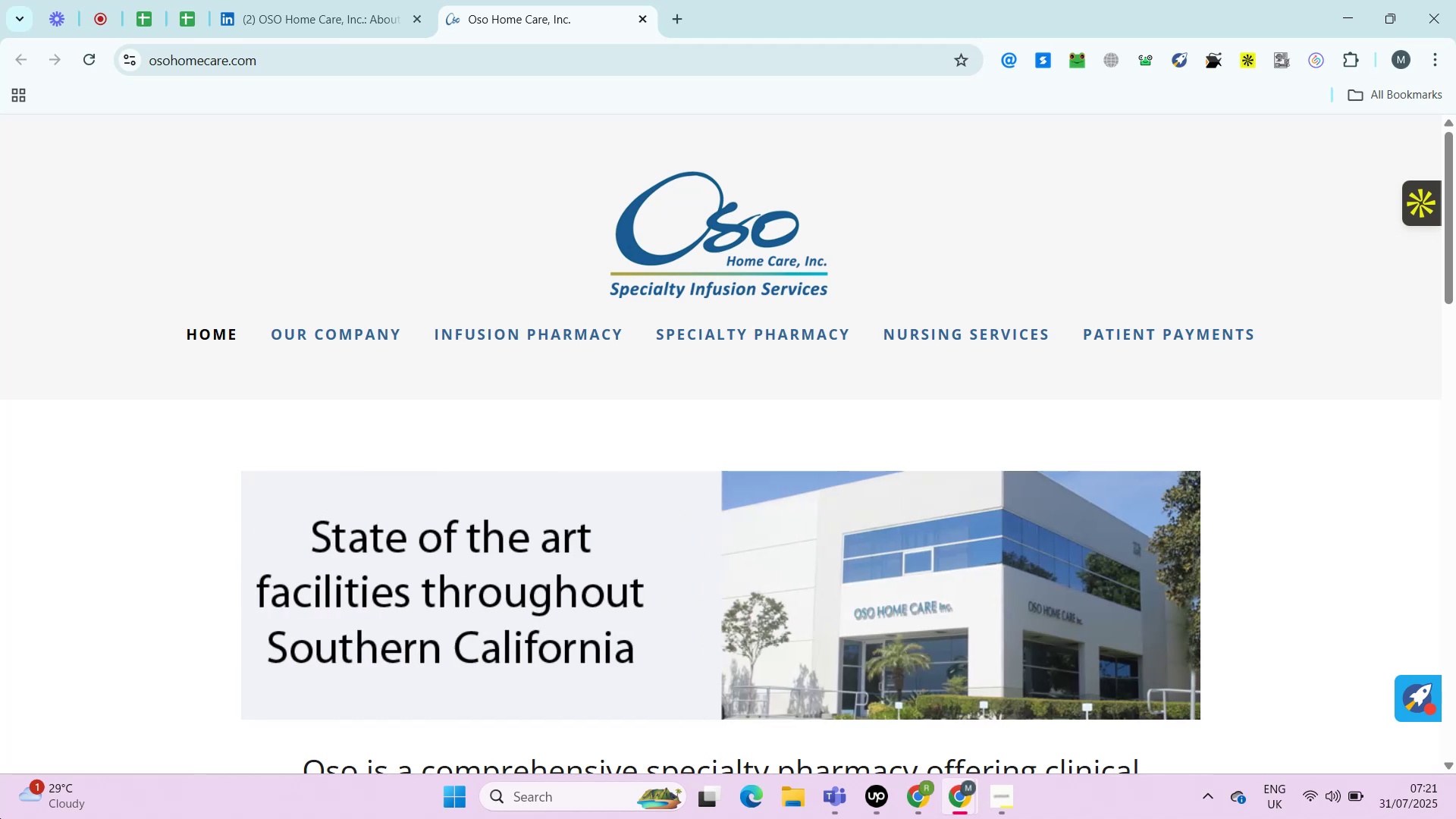 
key(Alt+Control+ControlRight)
 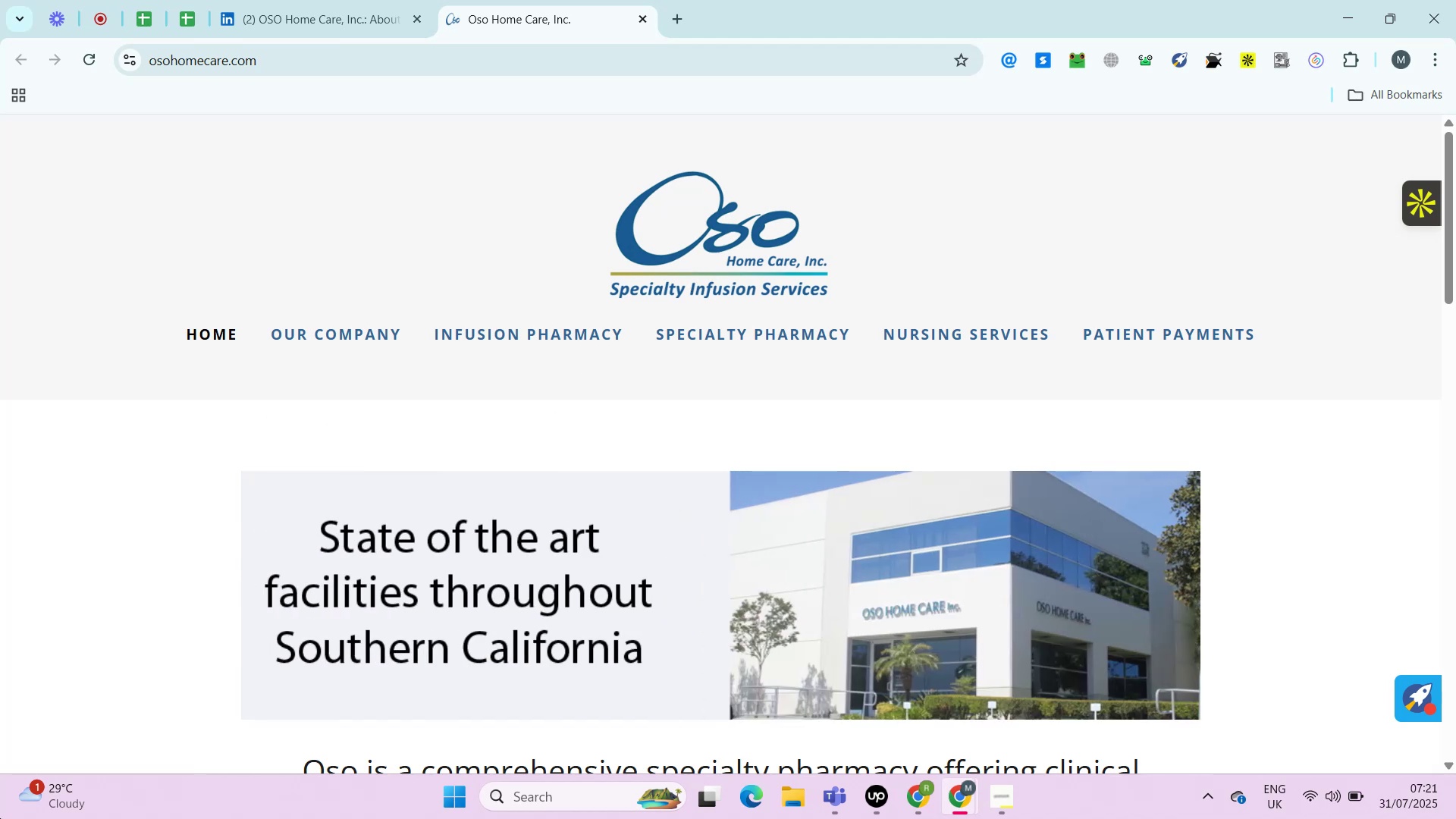 
key(Alt+Control+AltRight)
 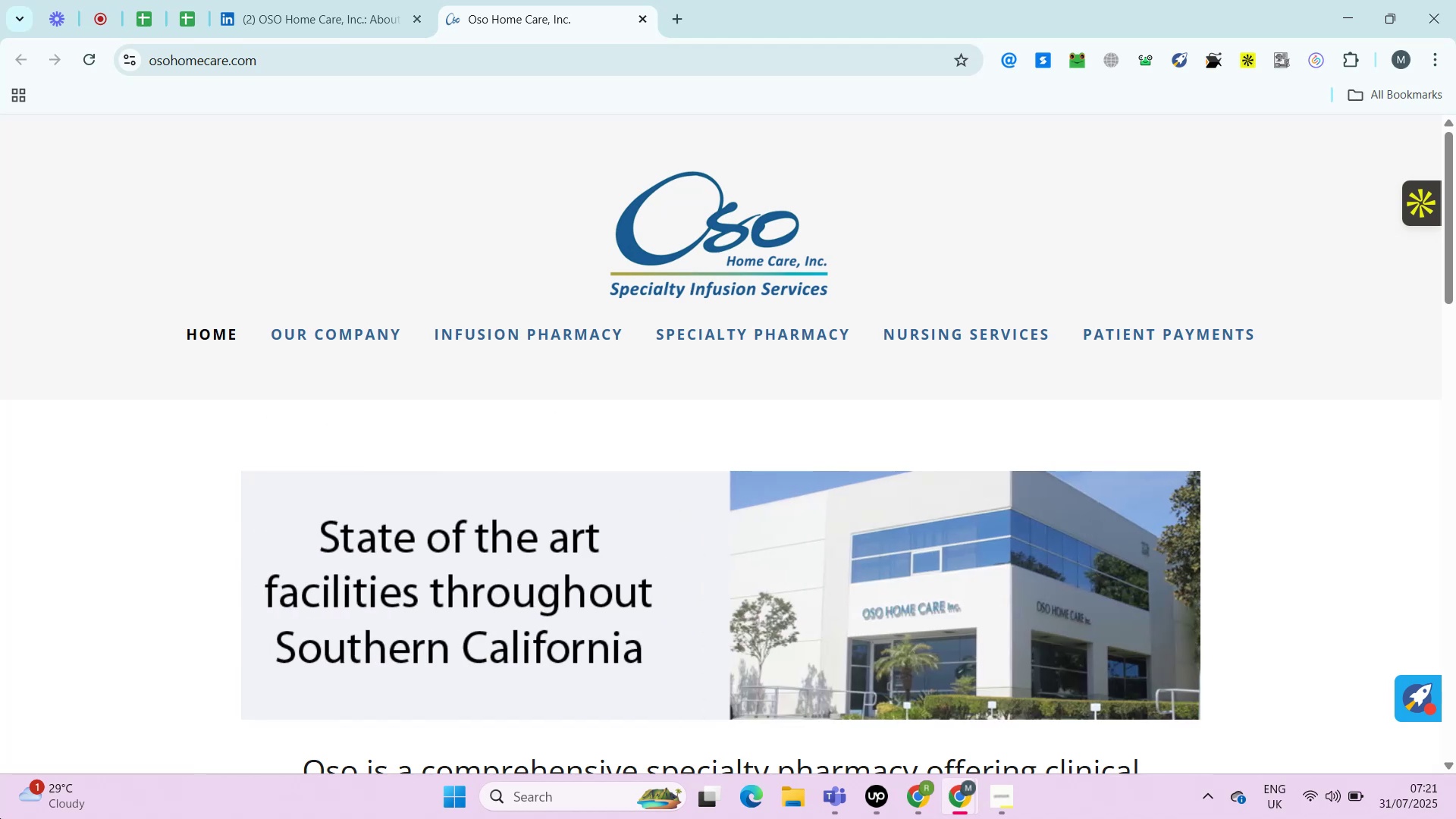 
key(Alt+Control+ControlRight)
 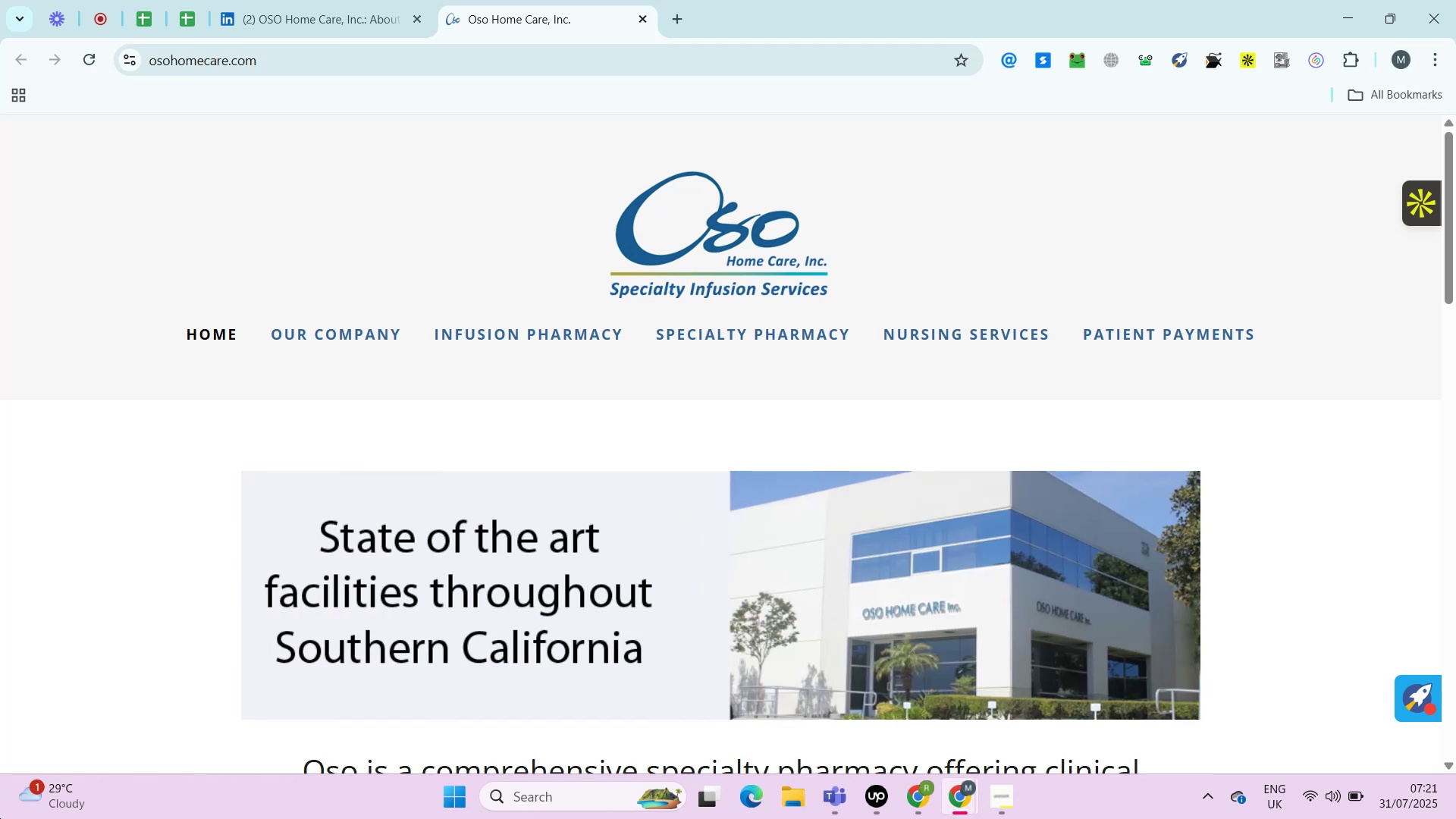 
key(Alt+Control+AltRight)
 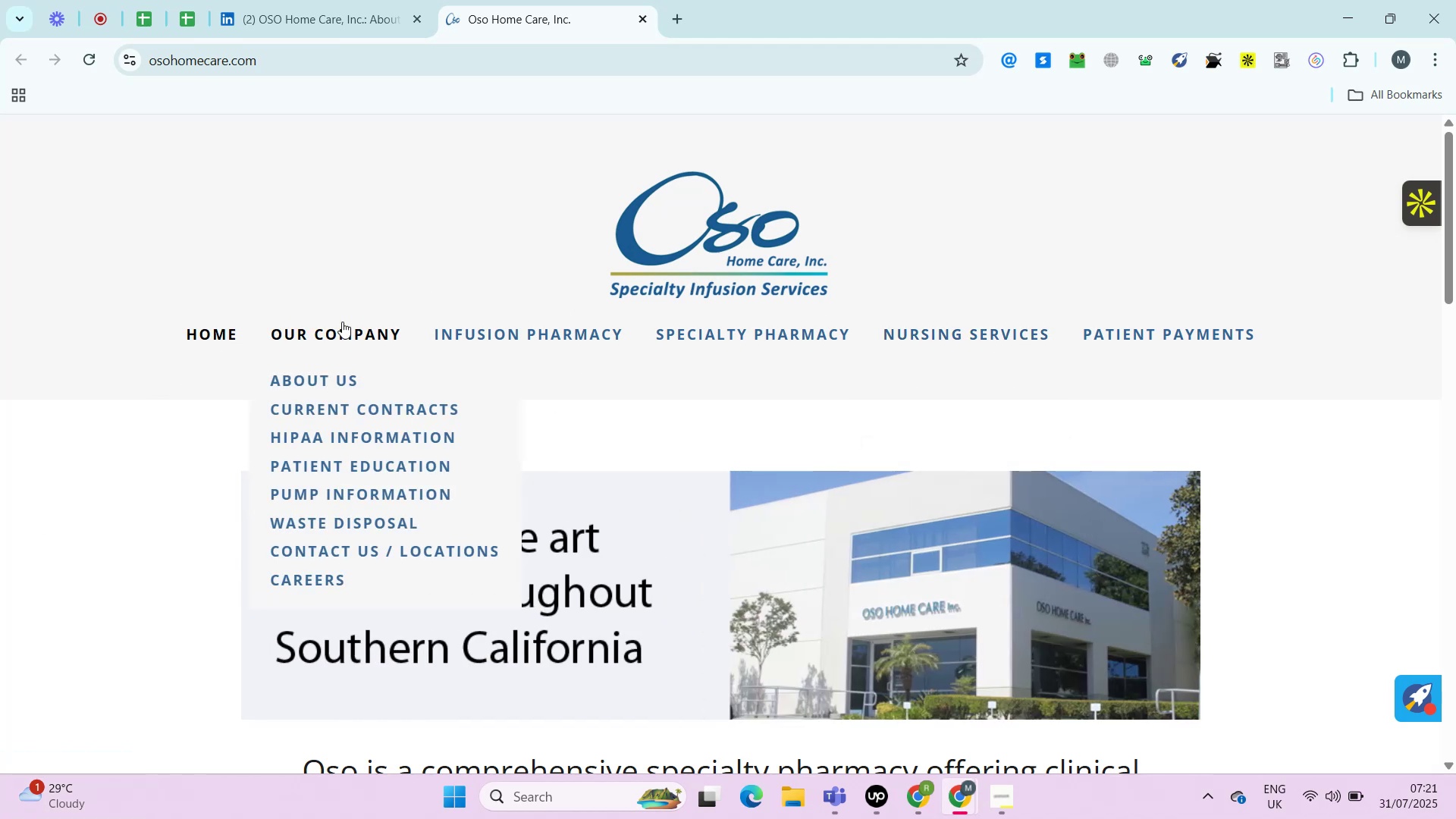 
right_click([325, 379])
 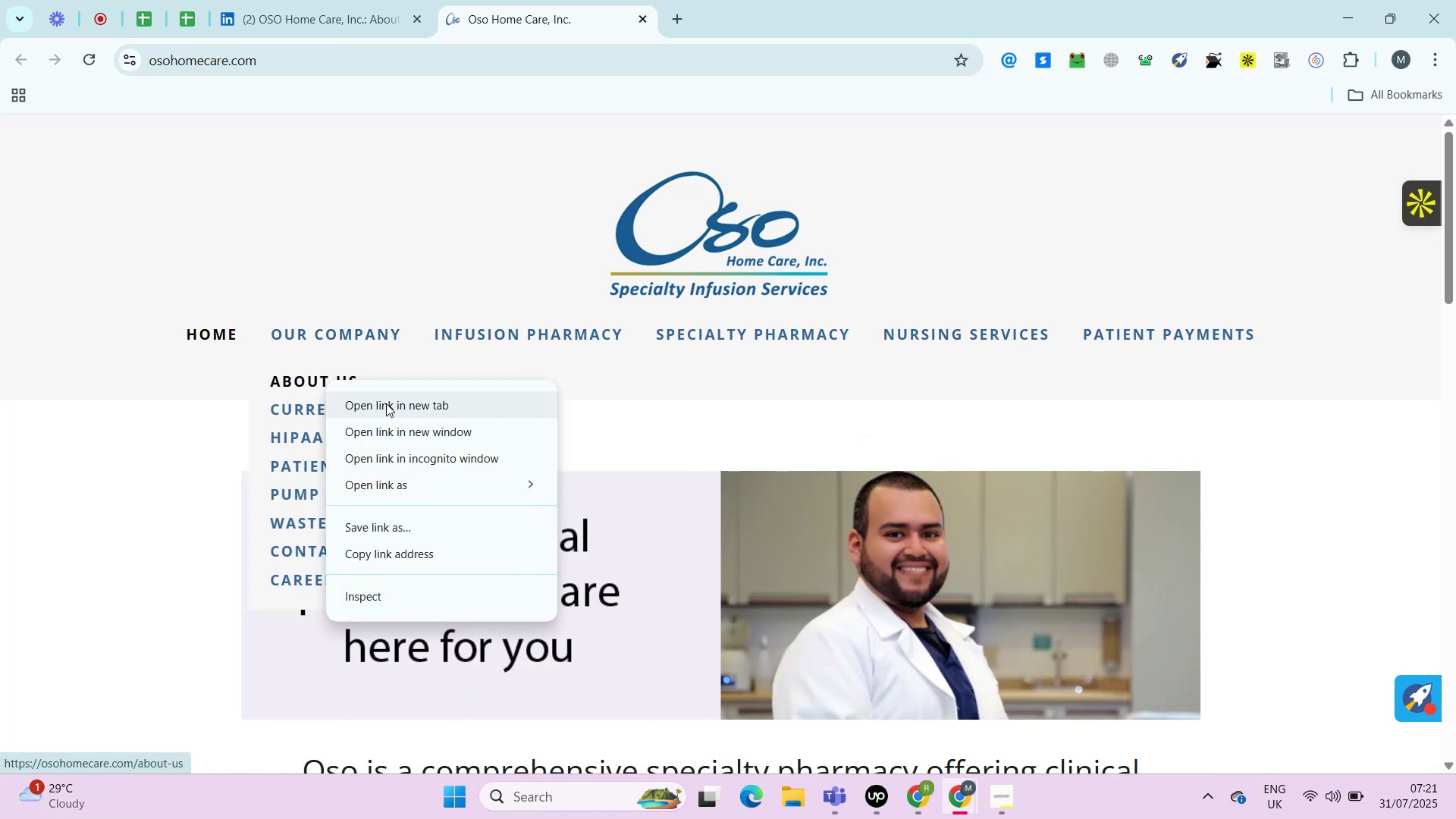 
left_click([386, 403])
 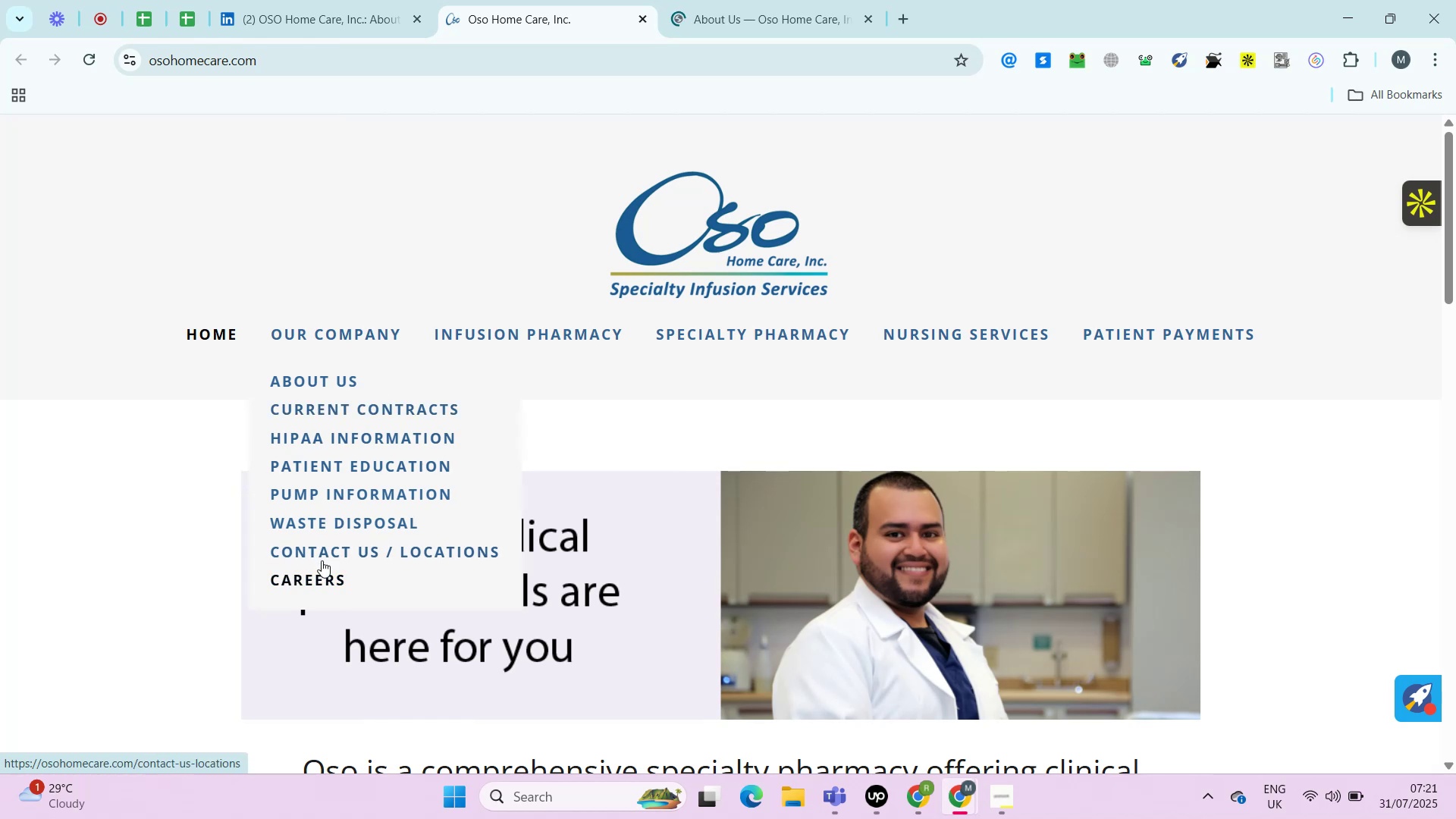 
right_click([329, 554])
 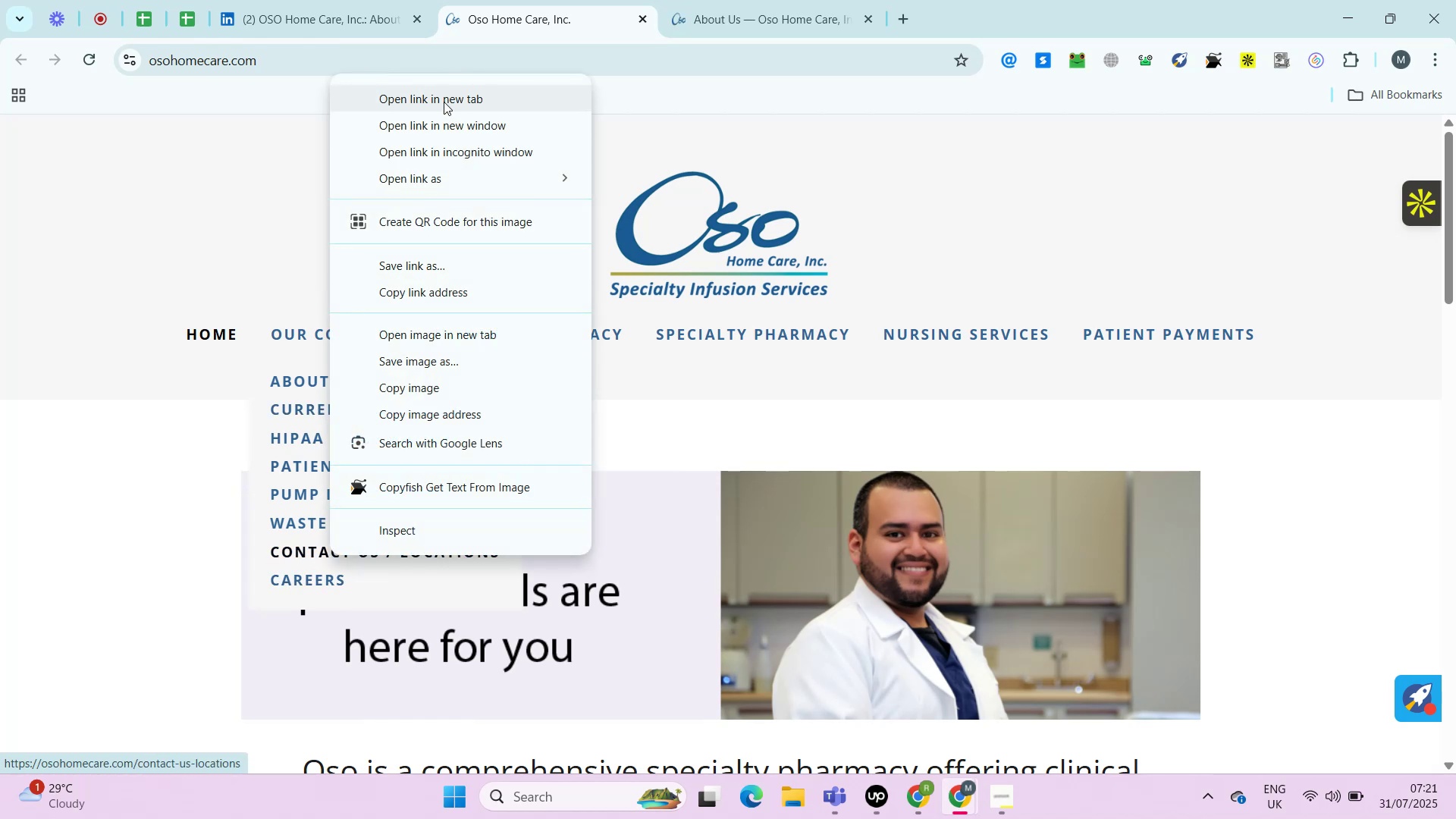 
left_click([444, 102])
 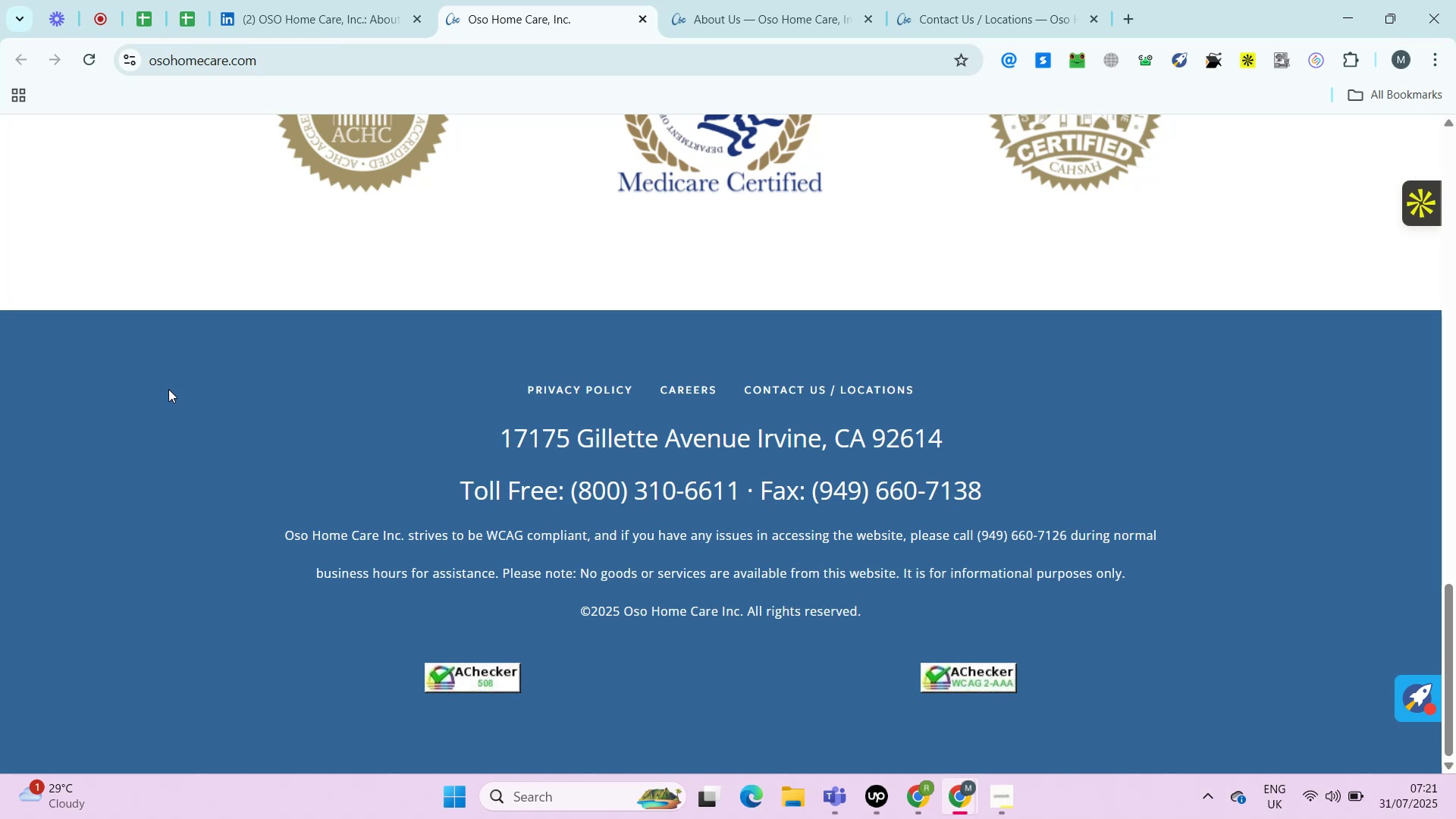 
wait(13.61)
 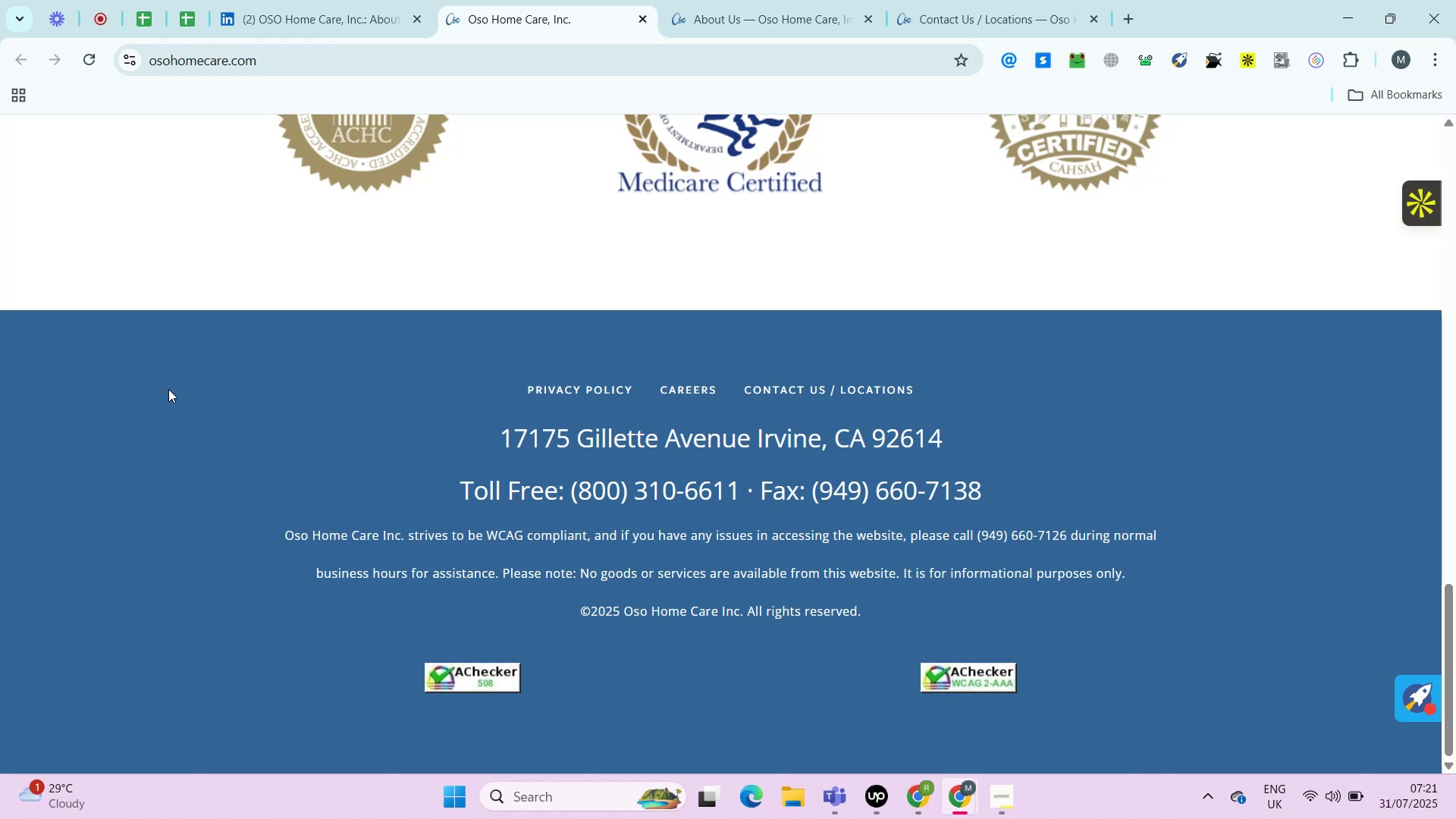 
left_click([830, 796])
 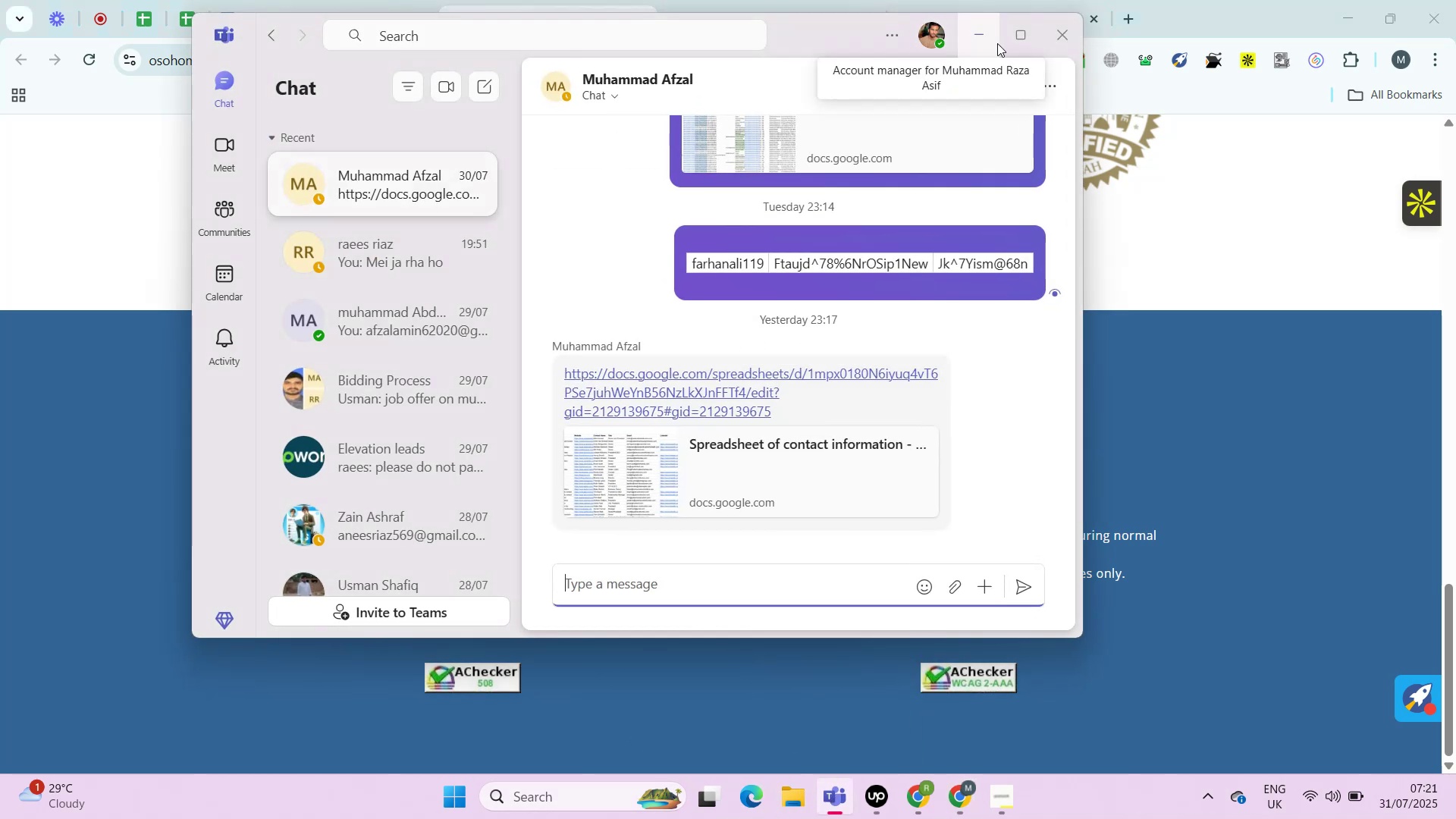 
left_click([981, 33])
 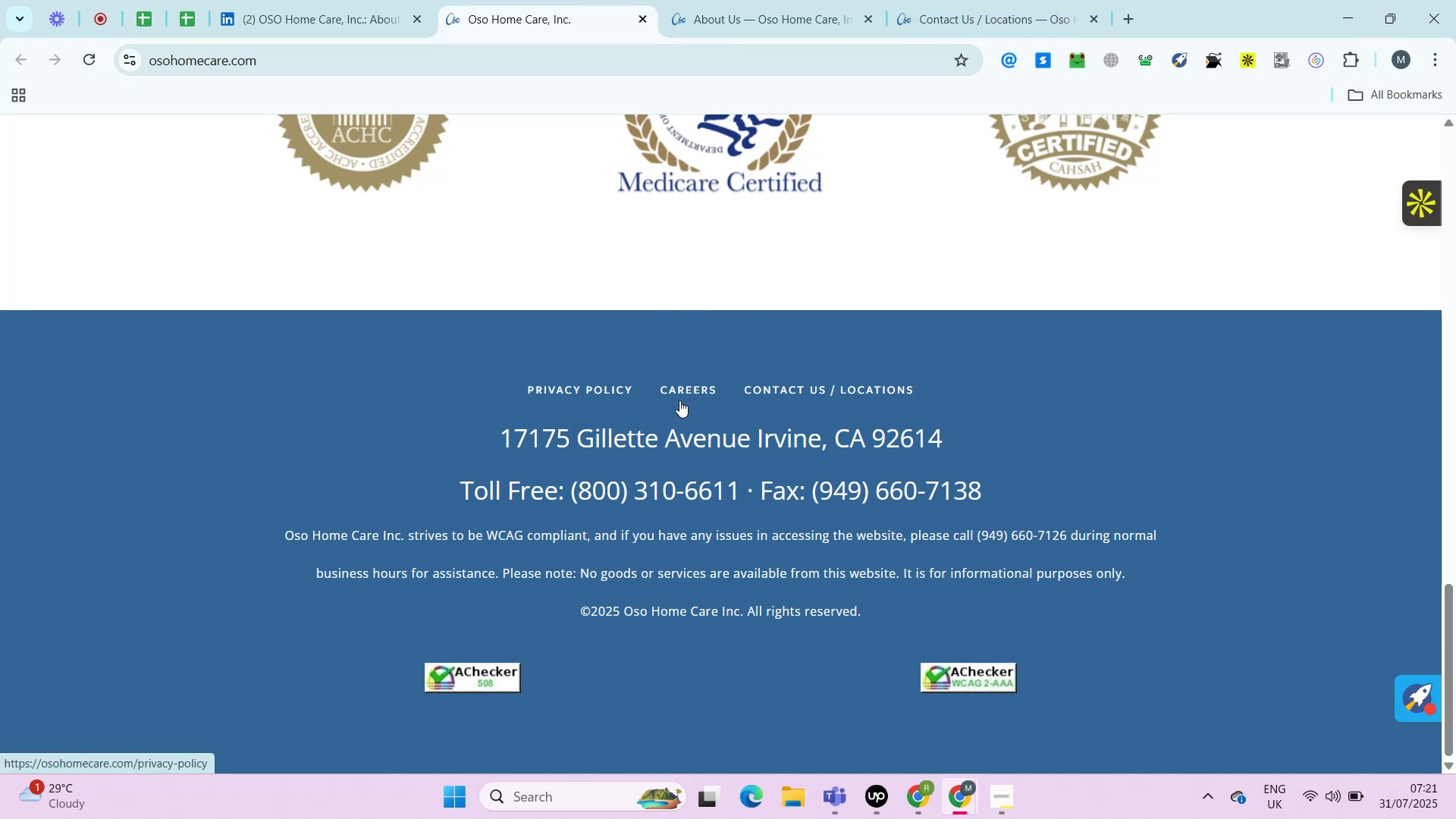 
wait(10.89)
 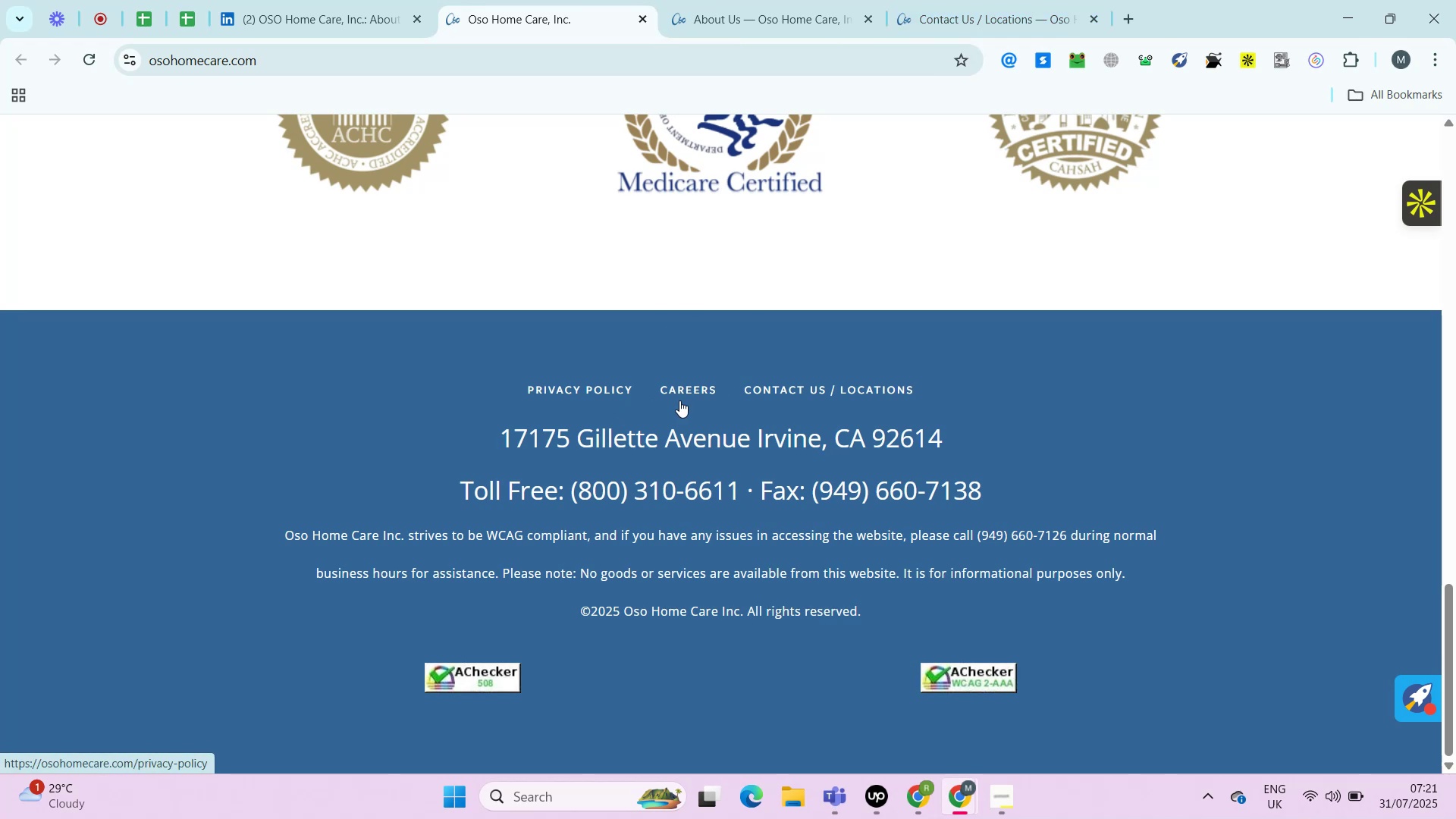 
left_click_drag(start_coordinate=[739, 487], to_coordinate=[576, 488])
 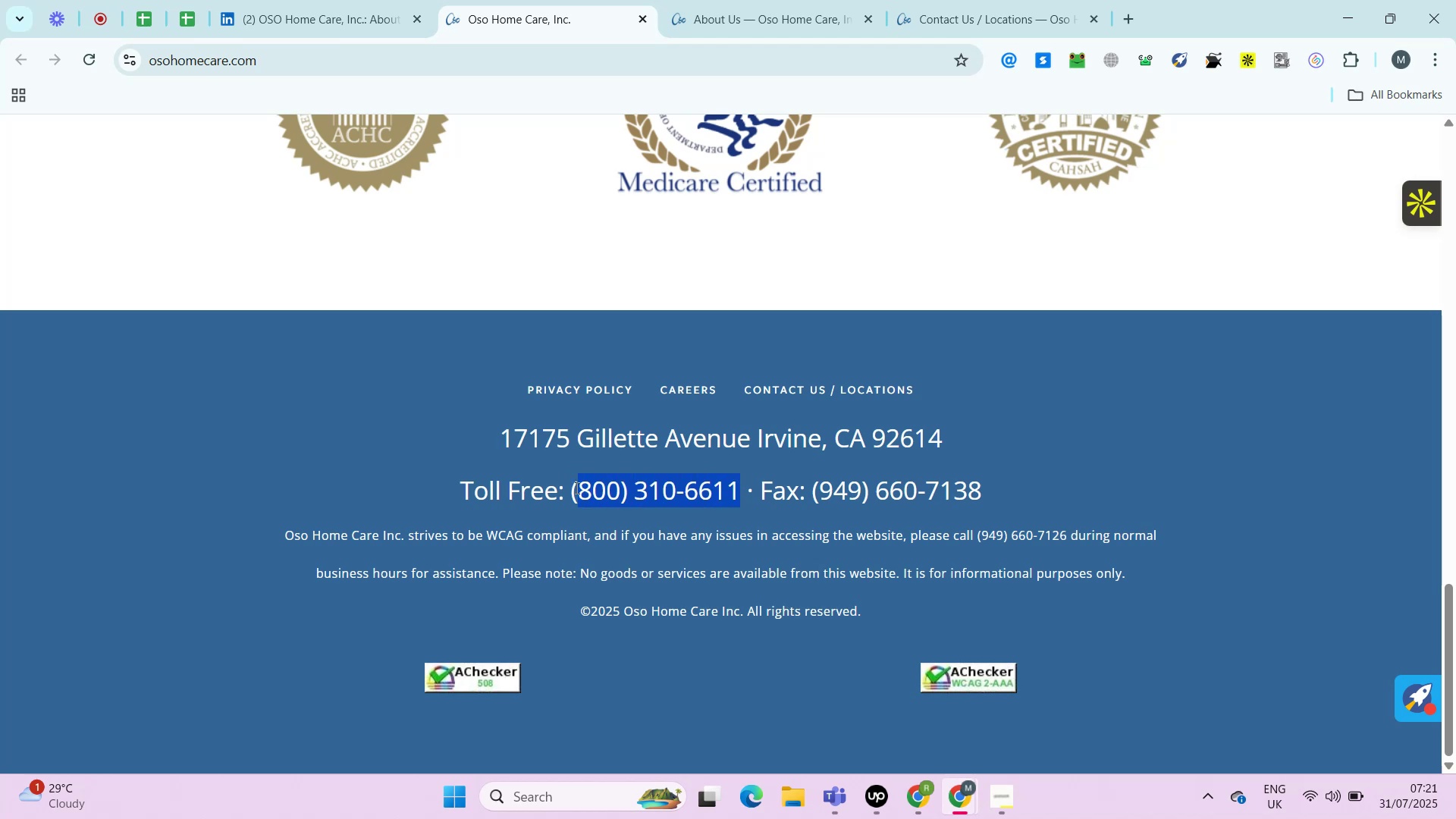 
key(Control+Shift+ShiftLeft)
 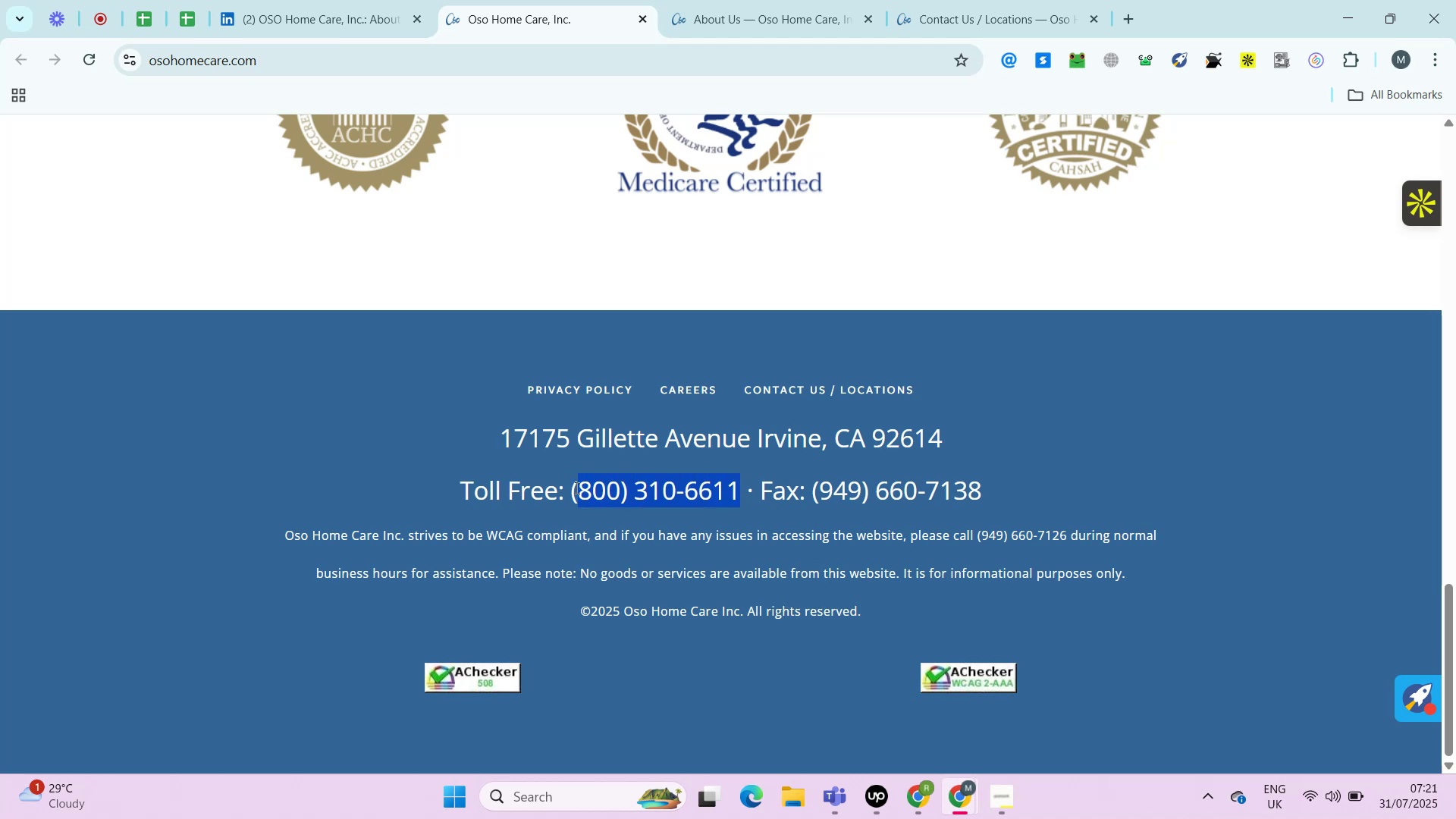 
key(Control+Shift+ArrowLeft)
 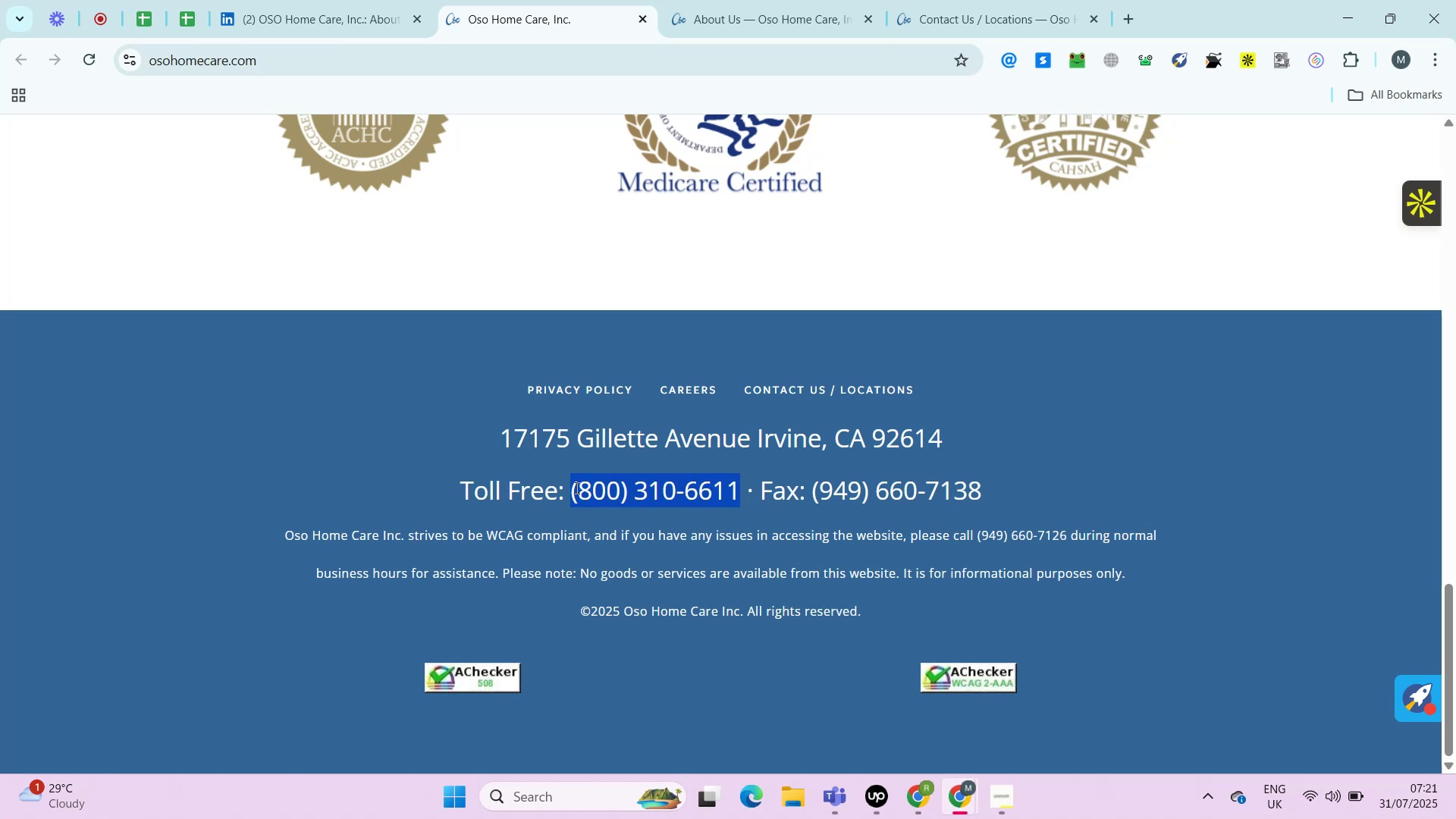 
key(Control+C)
 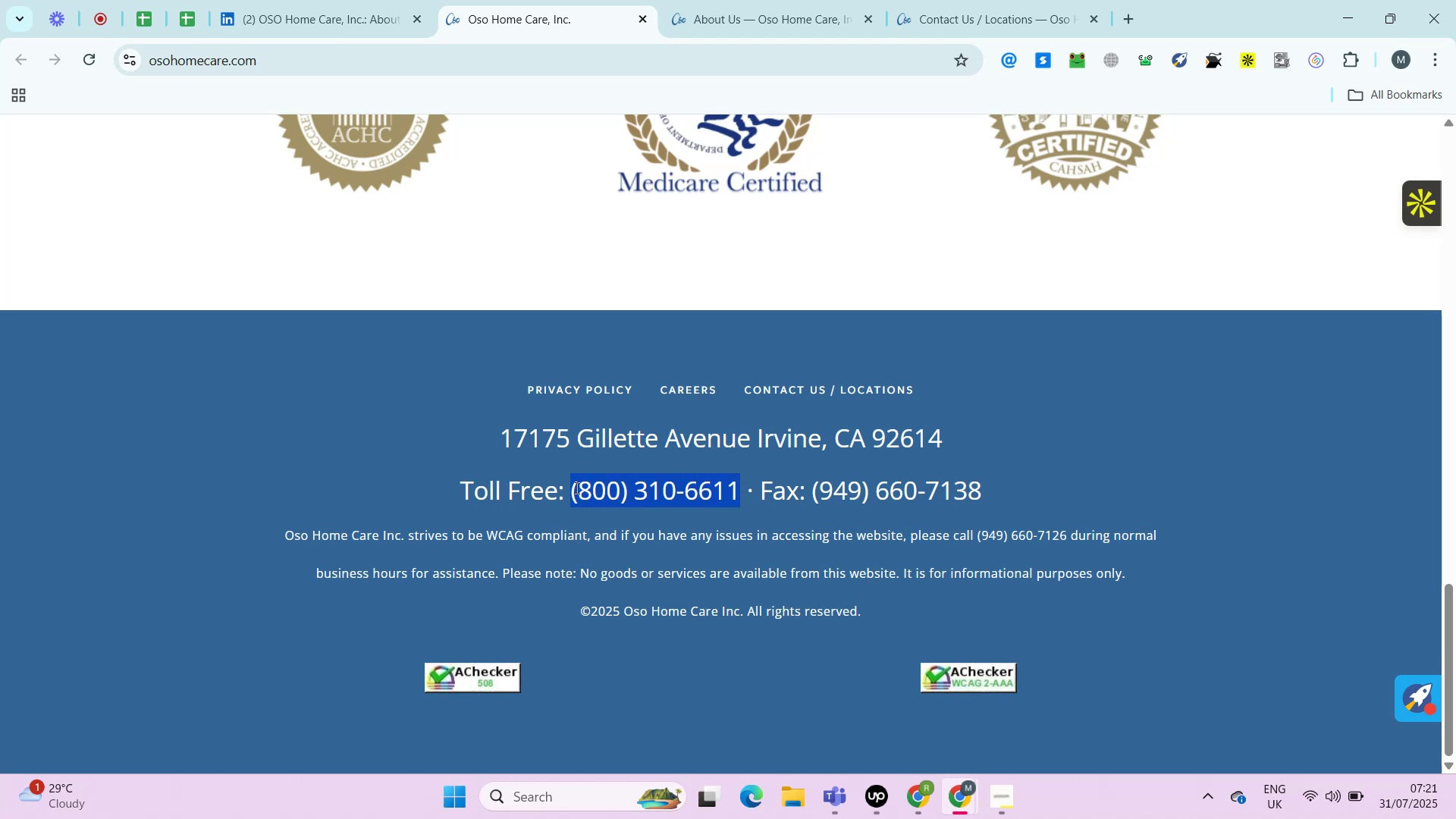 
key(Control+F)
 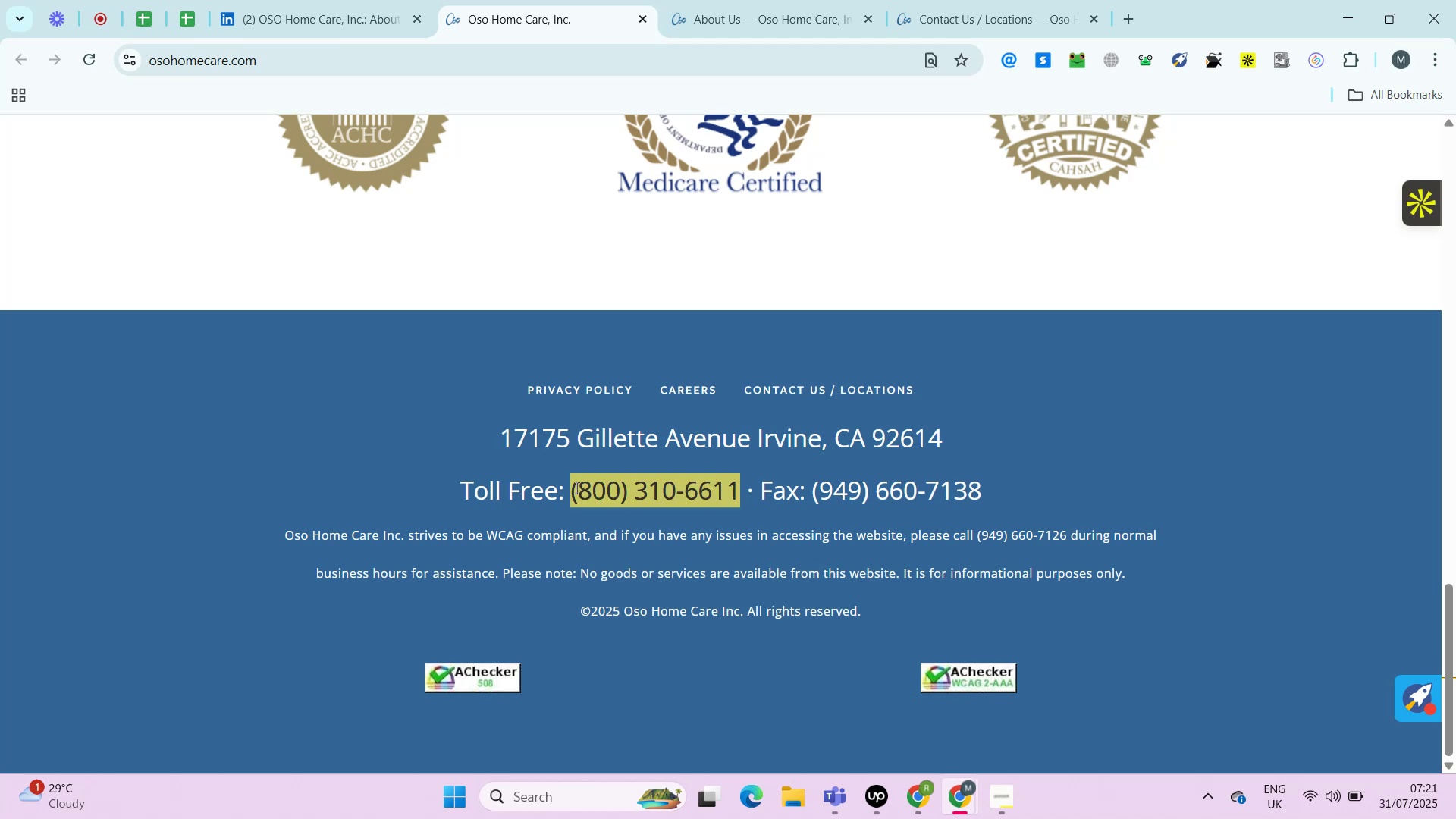 
key(Control+V)
 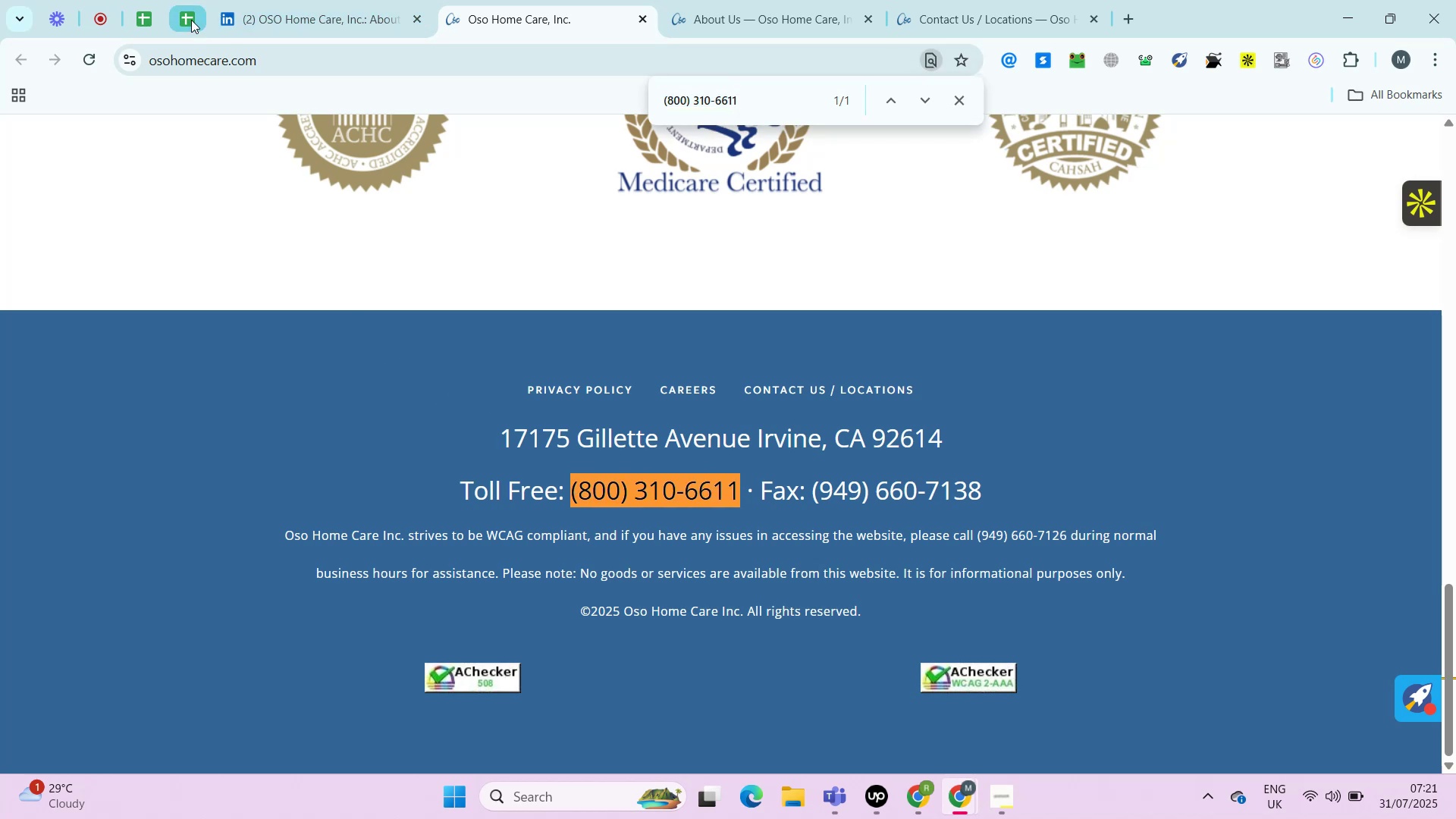 
left_click([191, 20])
 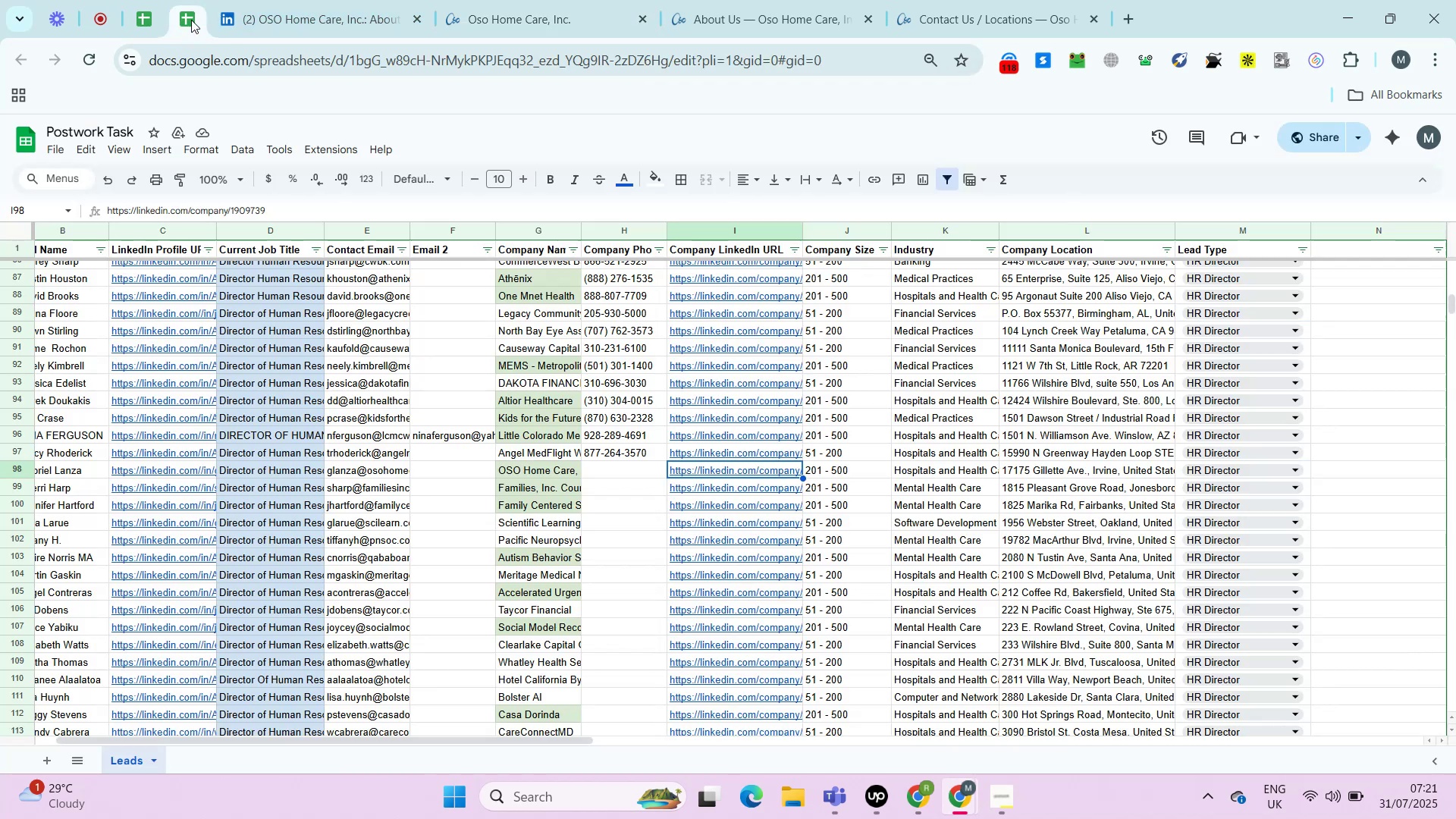 
key(ArrowRight)
 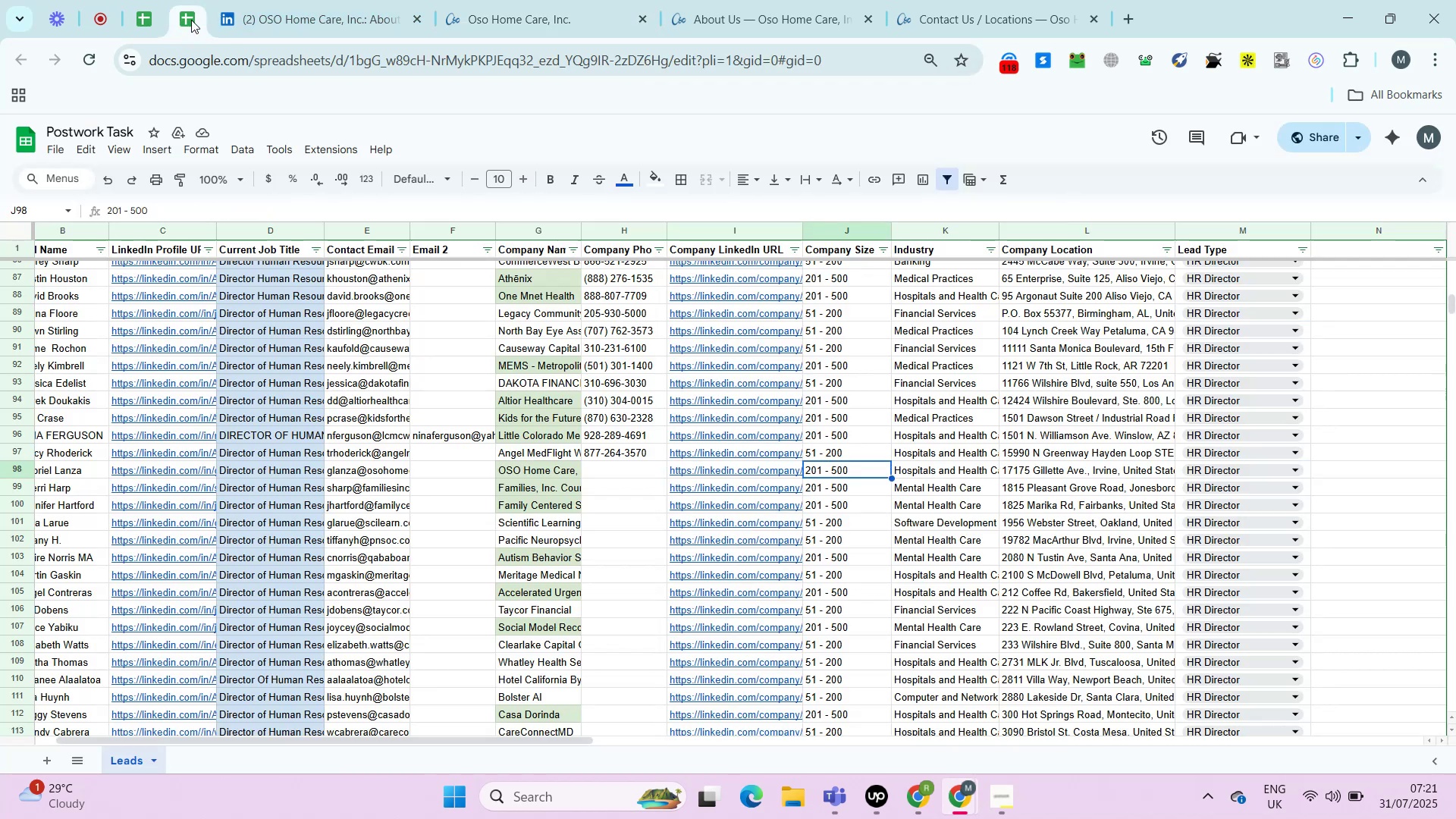 
key(ArrowRight)
 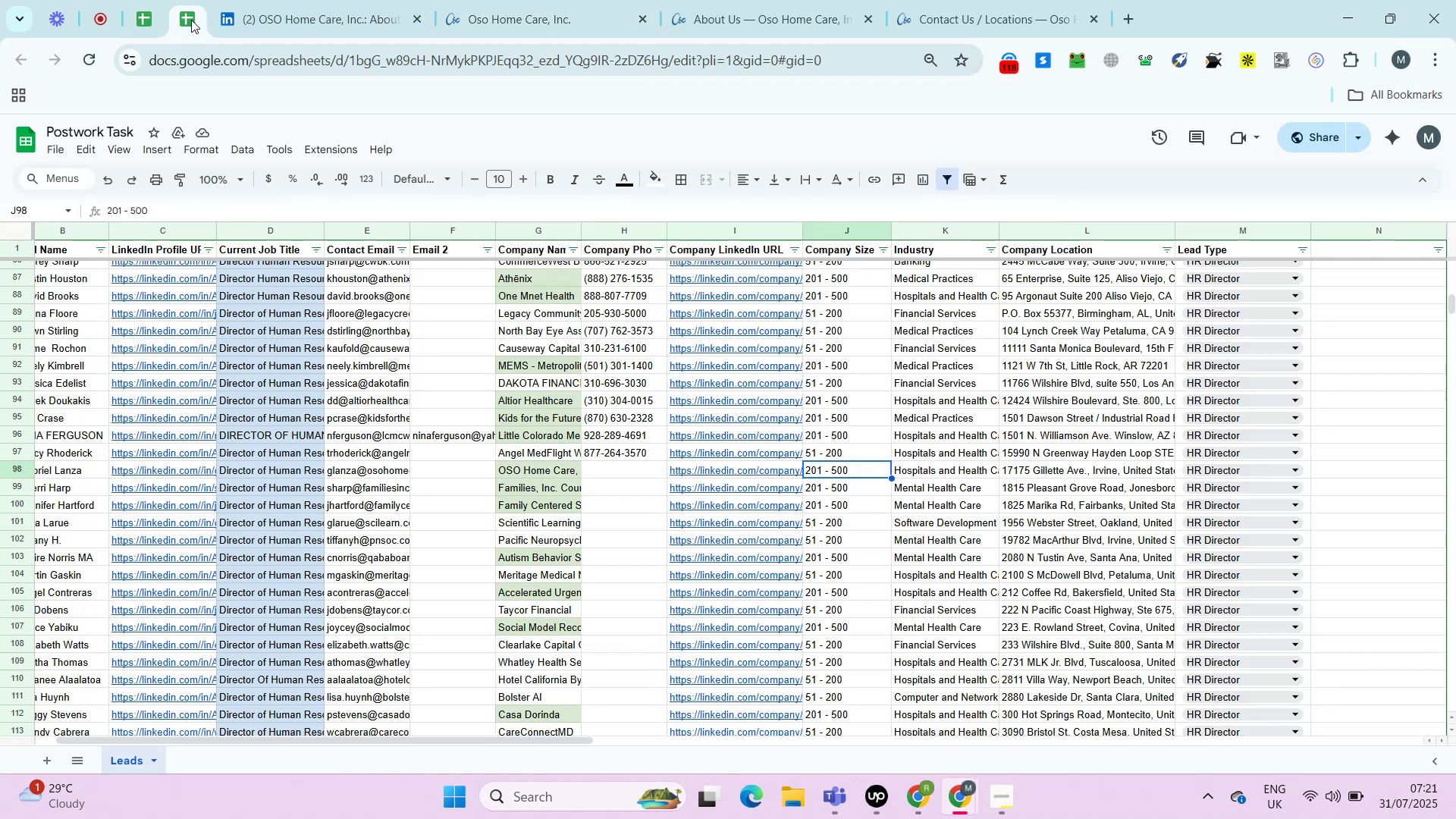 
key(ArrowLeft)
 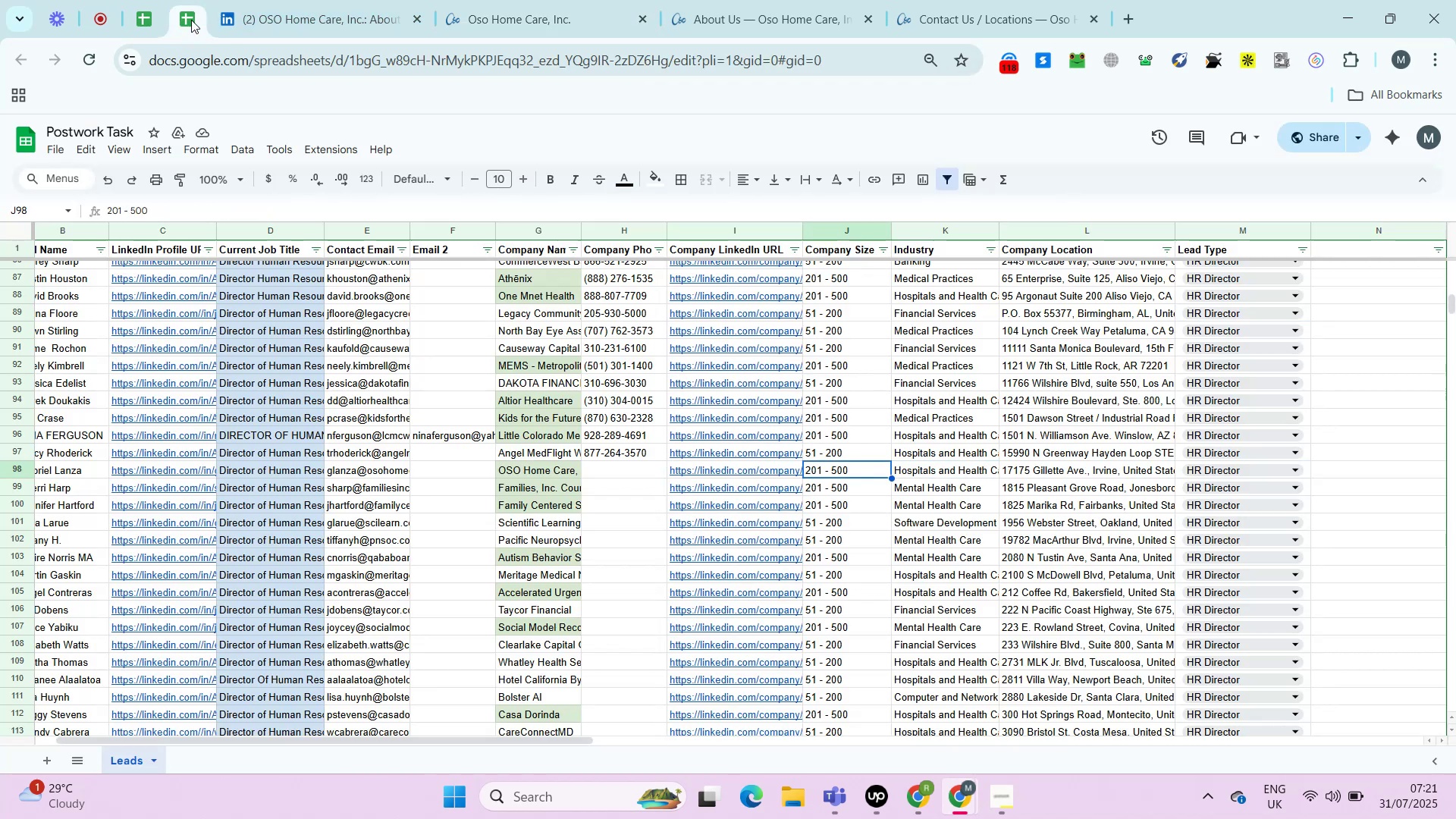 
key(ArrowLeft)
 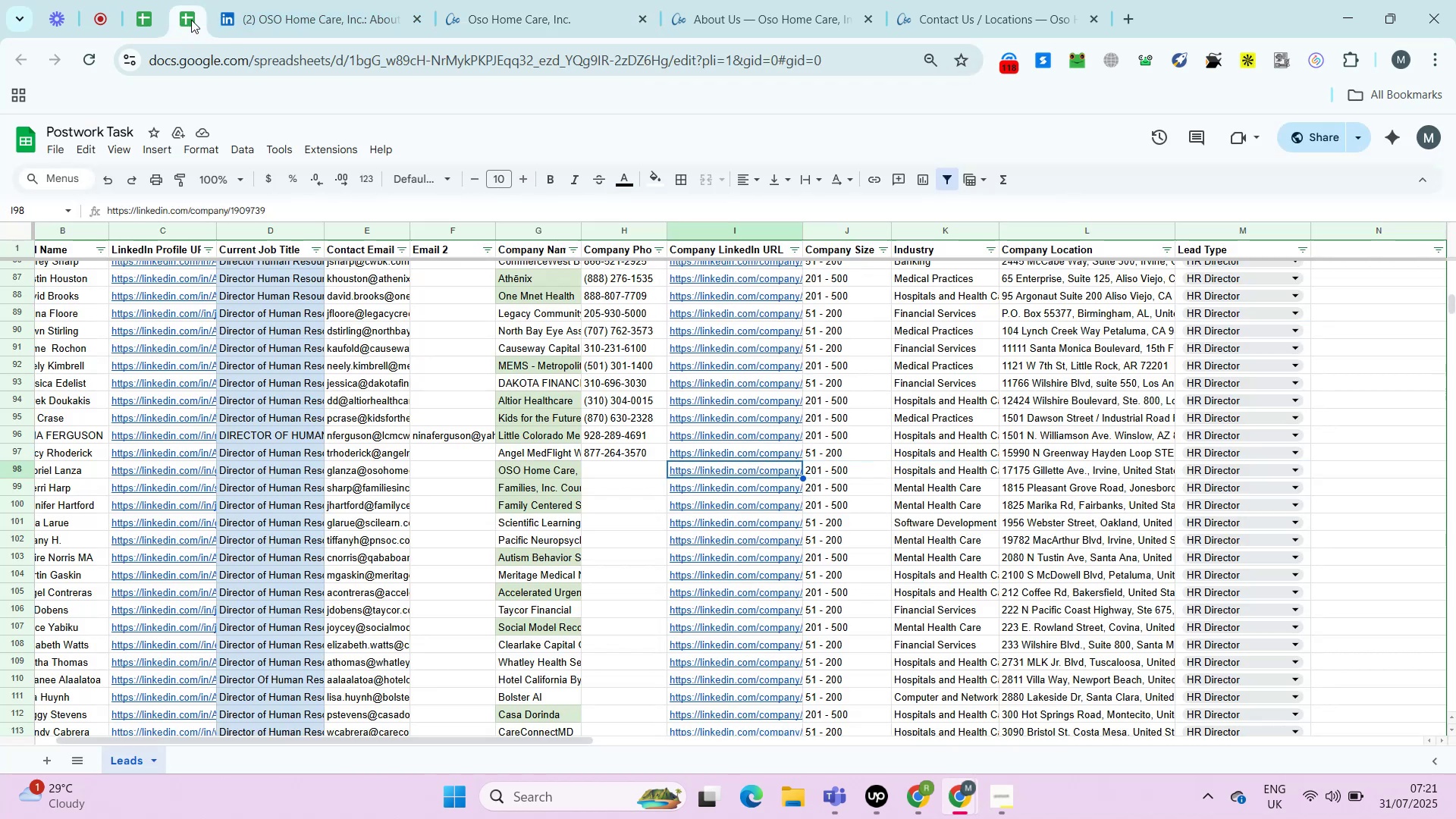 
key(ArrowLeft)
 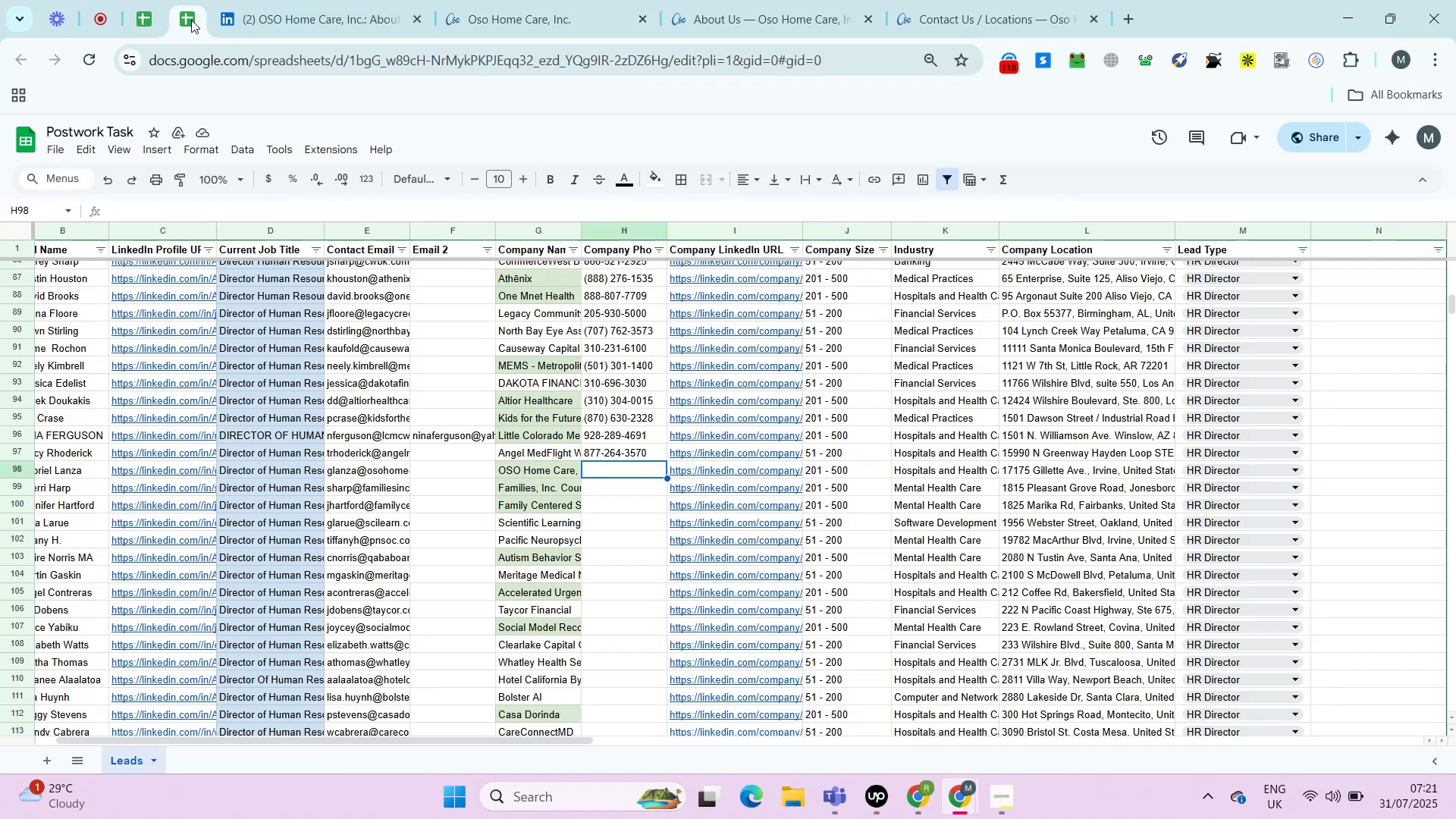 
key(Control+Shift+V)
 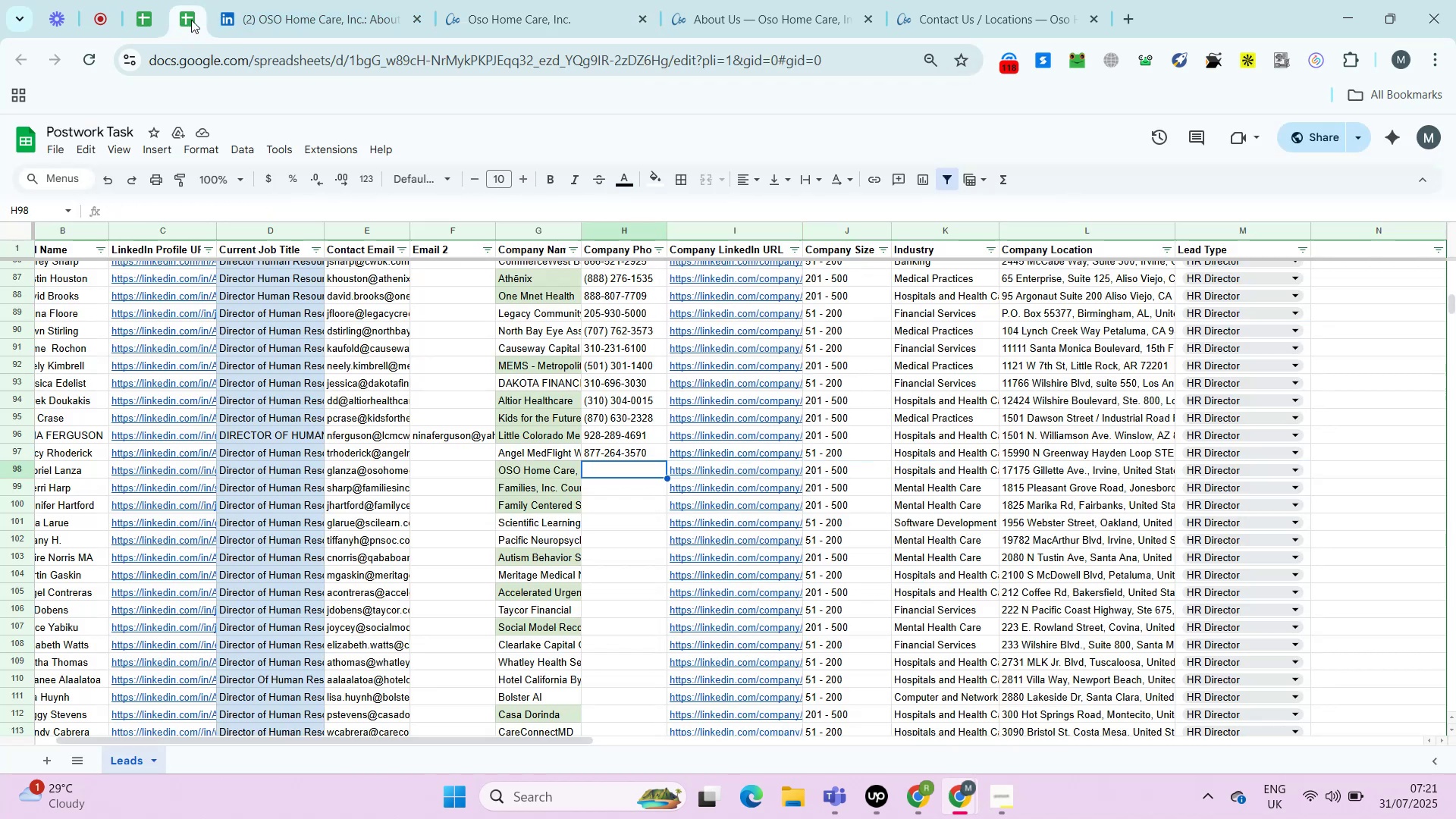 
key(ArrowRight)
 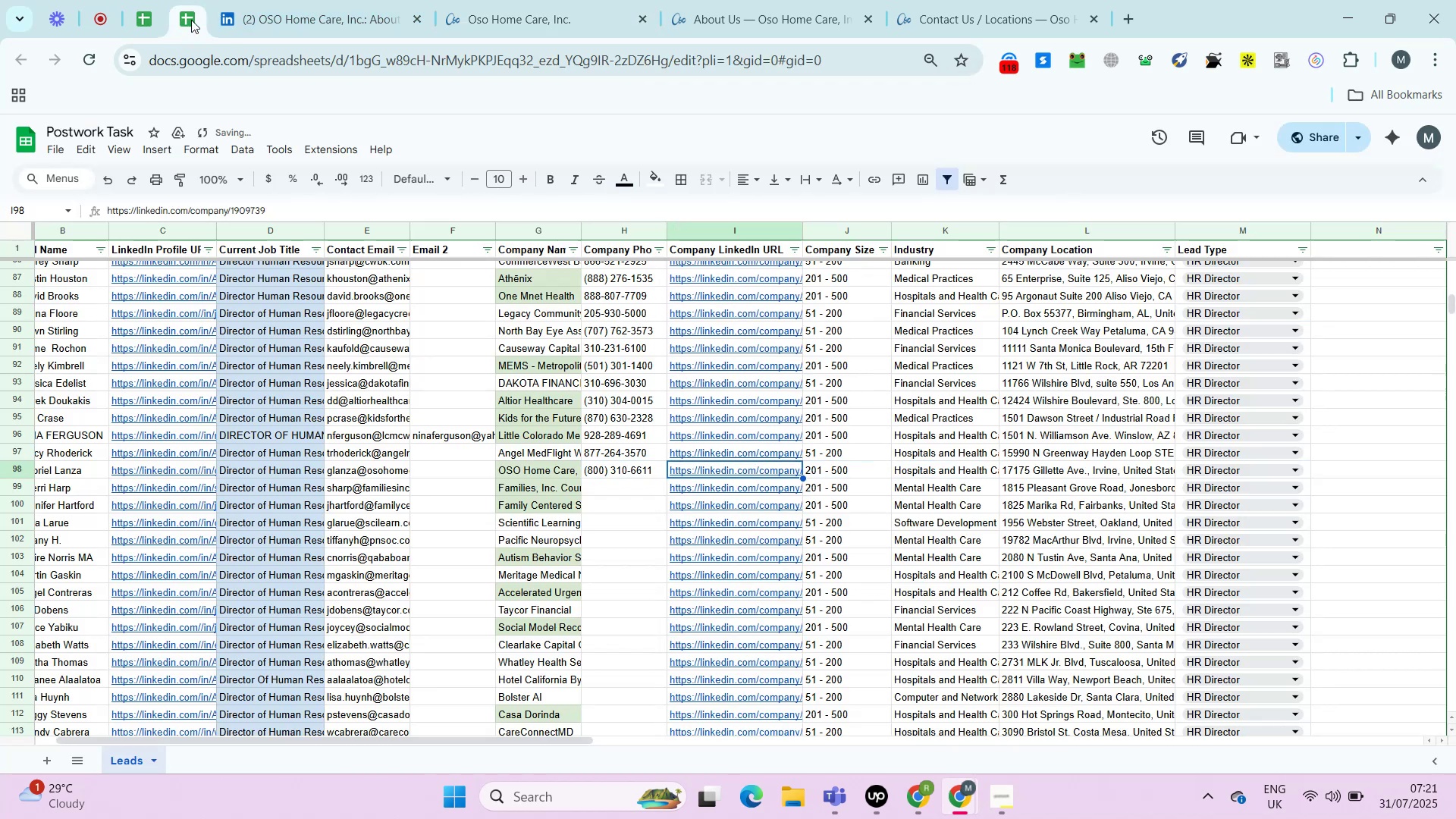 
key(ArrowRight)
 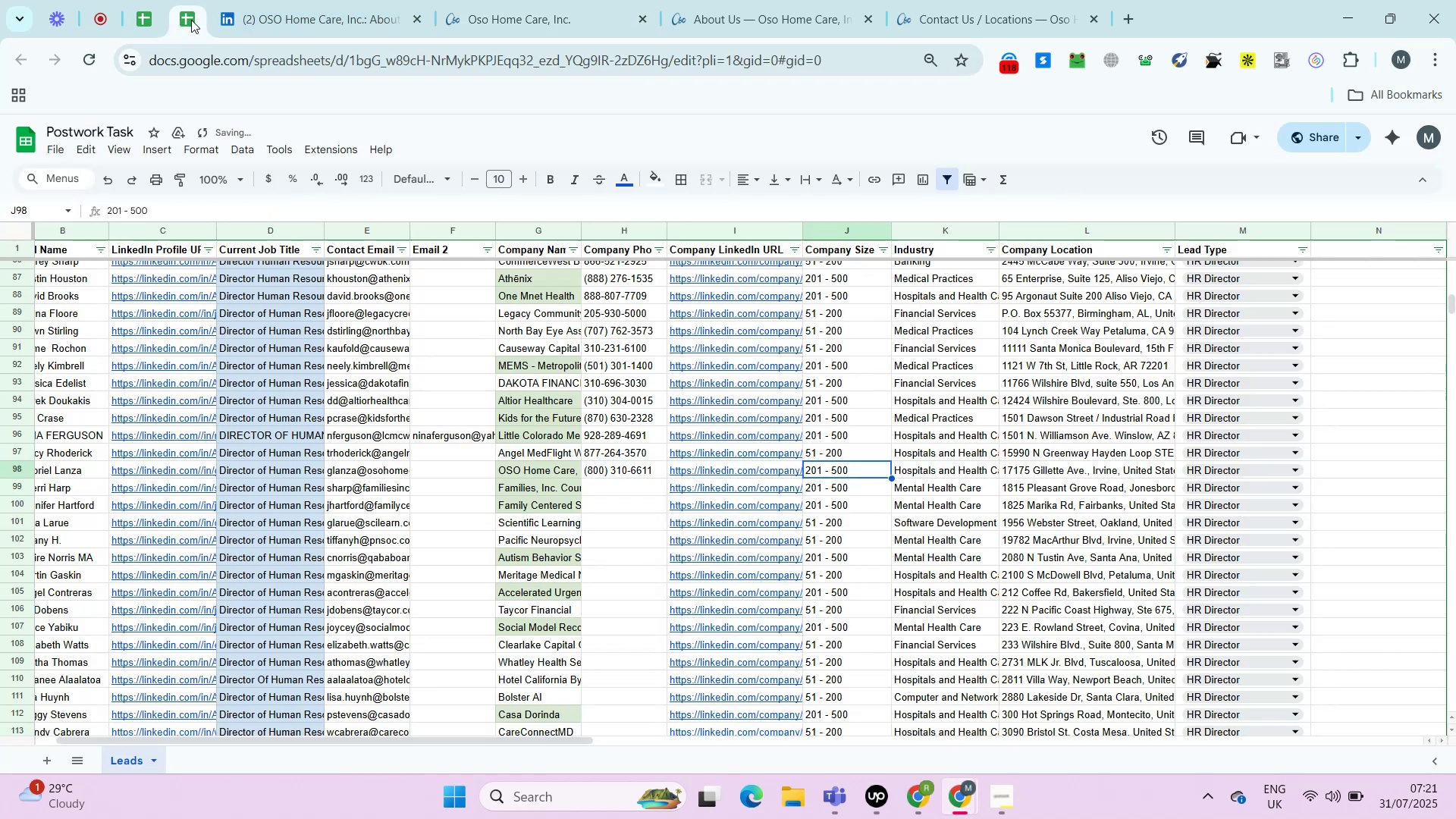 
key(ArrowRight)
 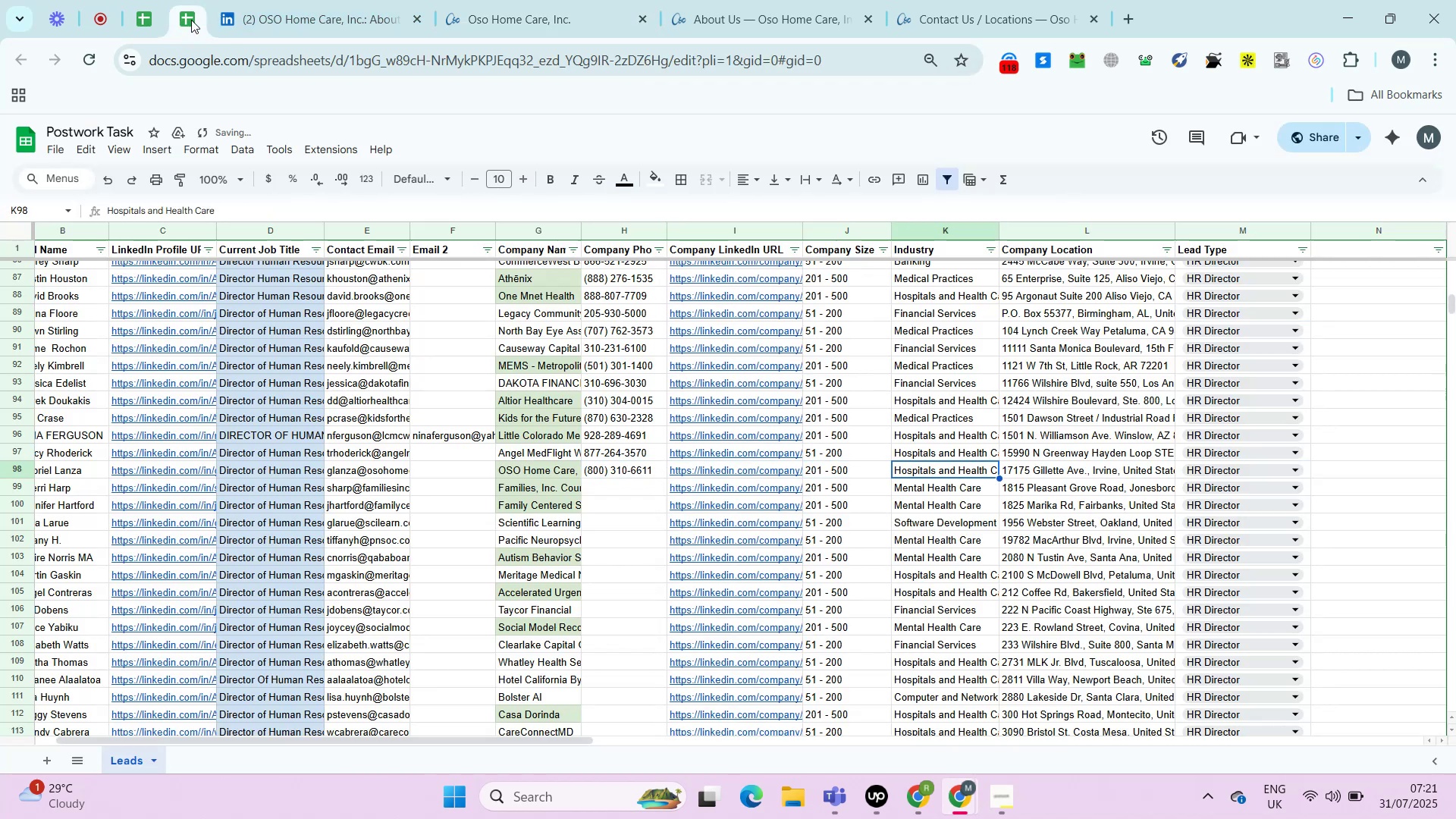 
key(ArrowRight)
 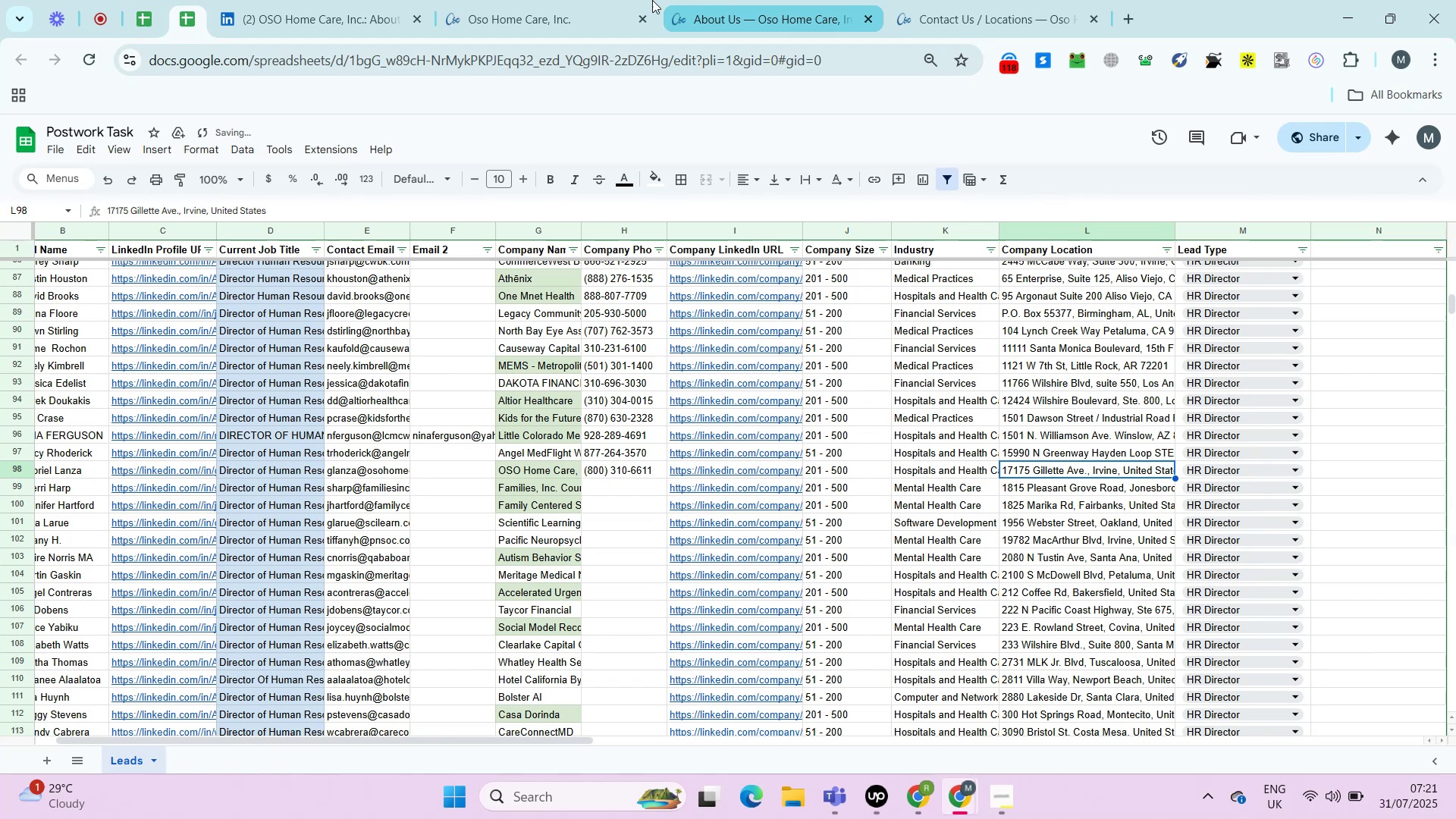 
left_click([533, 0])
 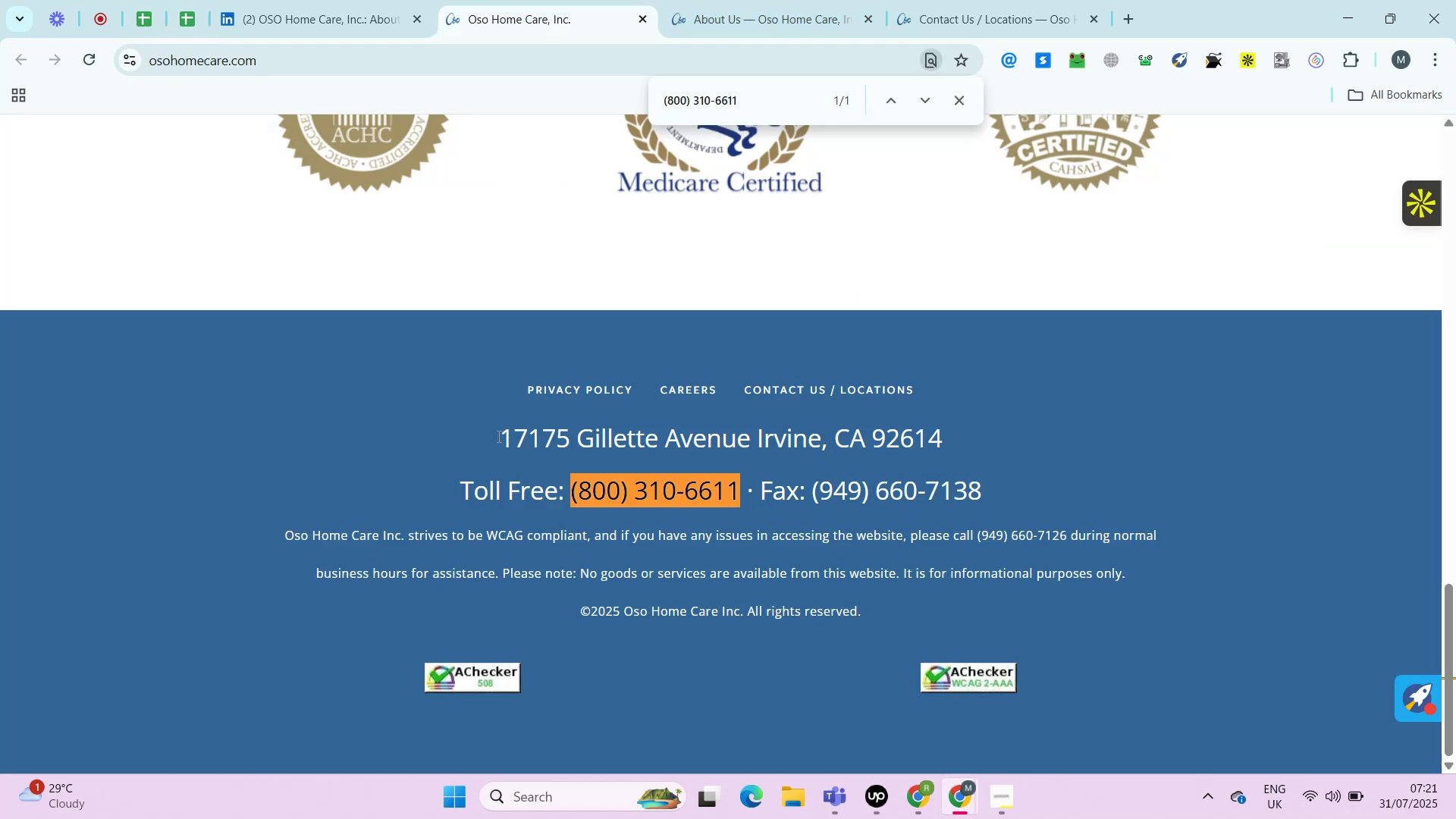 
left_click_drag(start_coordinate=[482, 427], to_coordinate=[953, 441])
 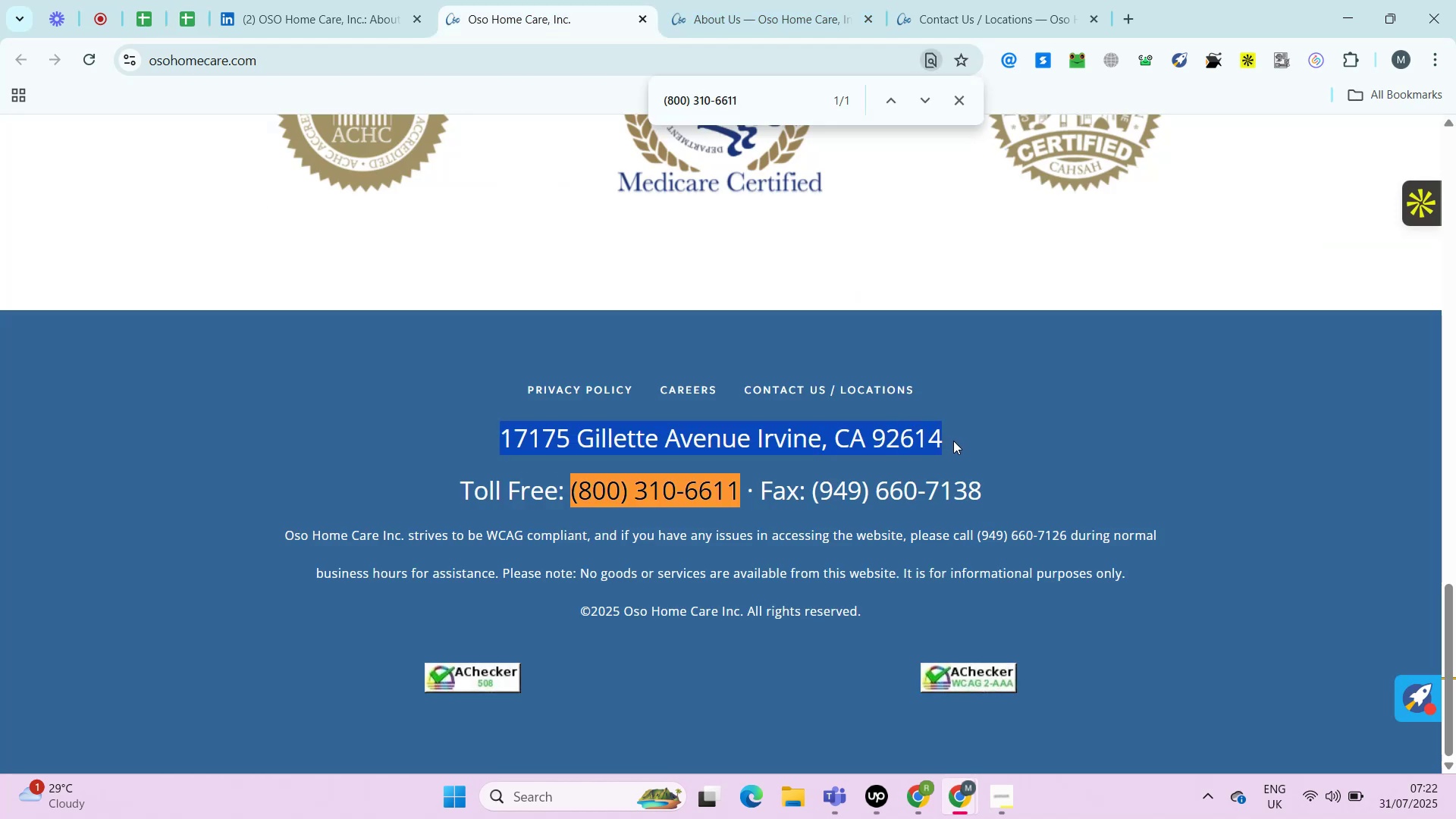 
key(Control+C)
 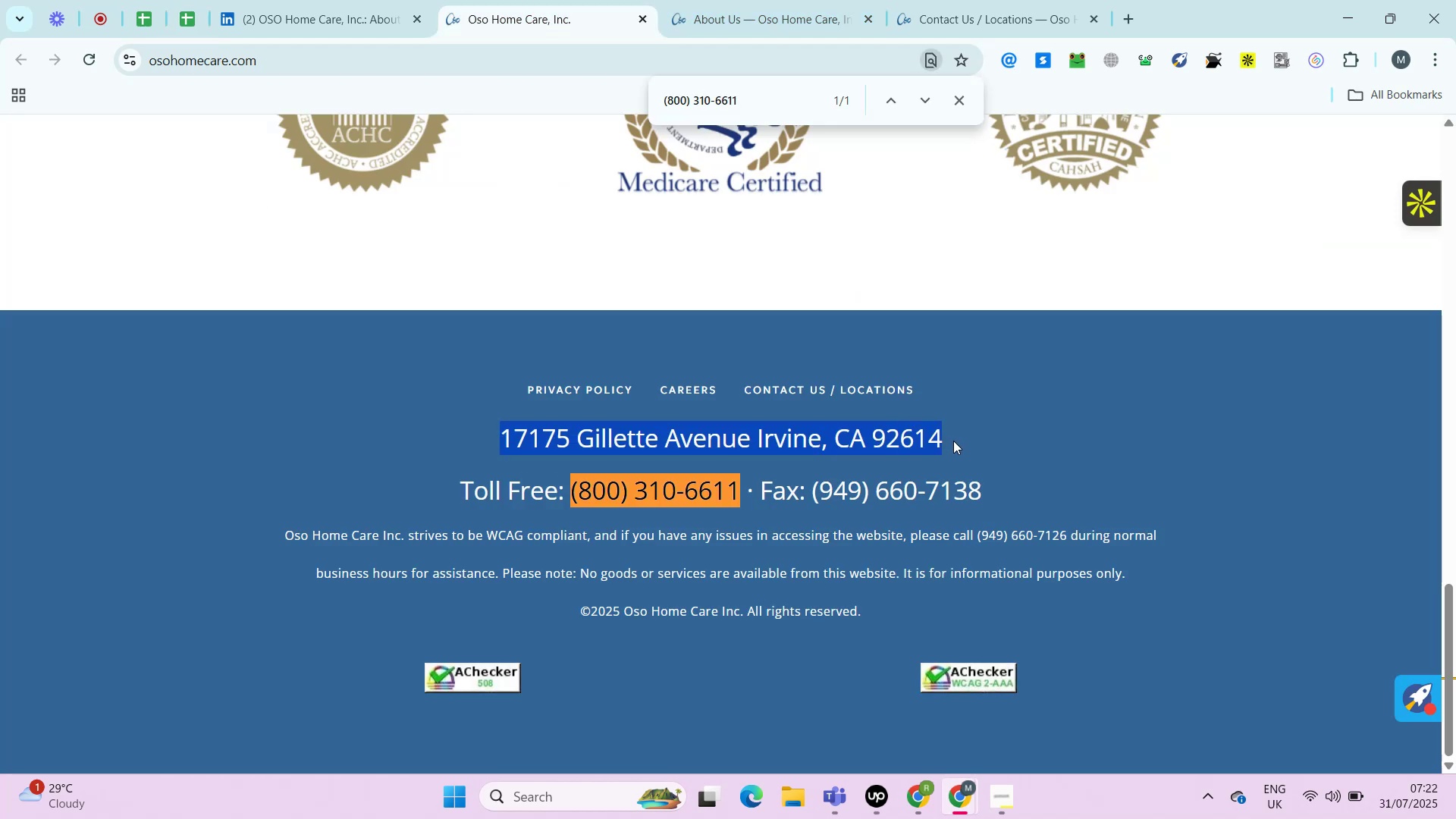 
key(Control+C)
 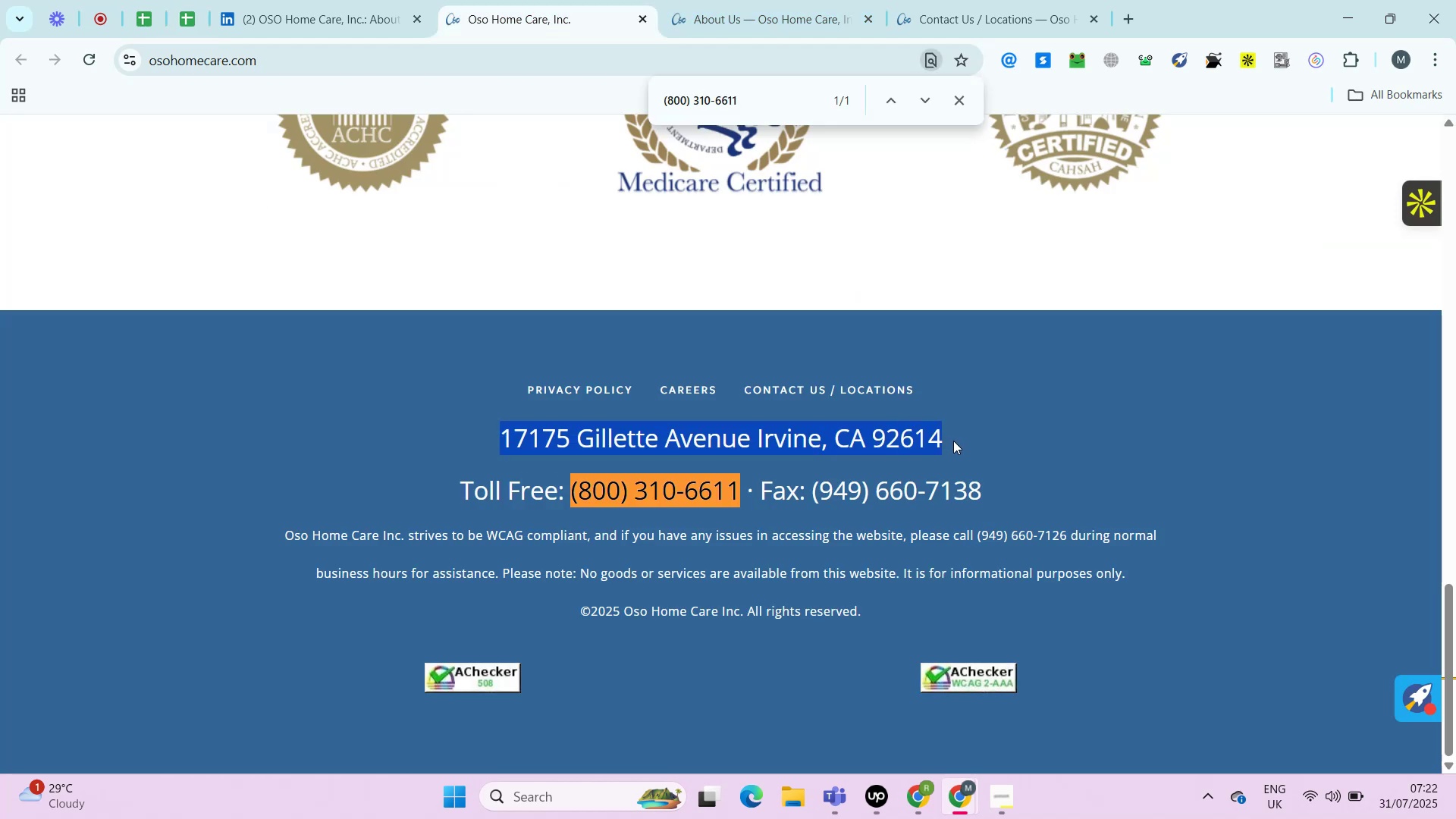 
key(Control+F)
 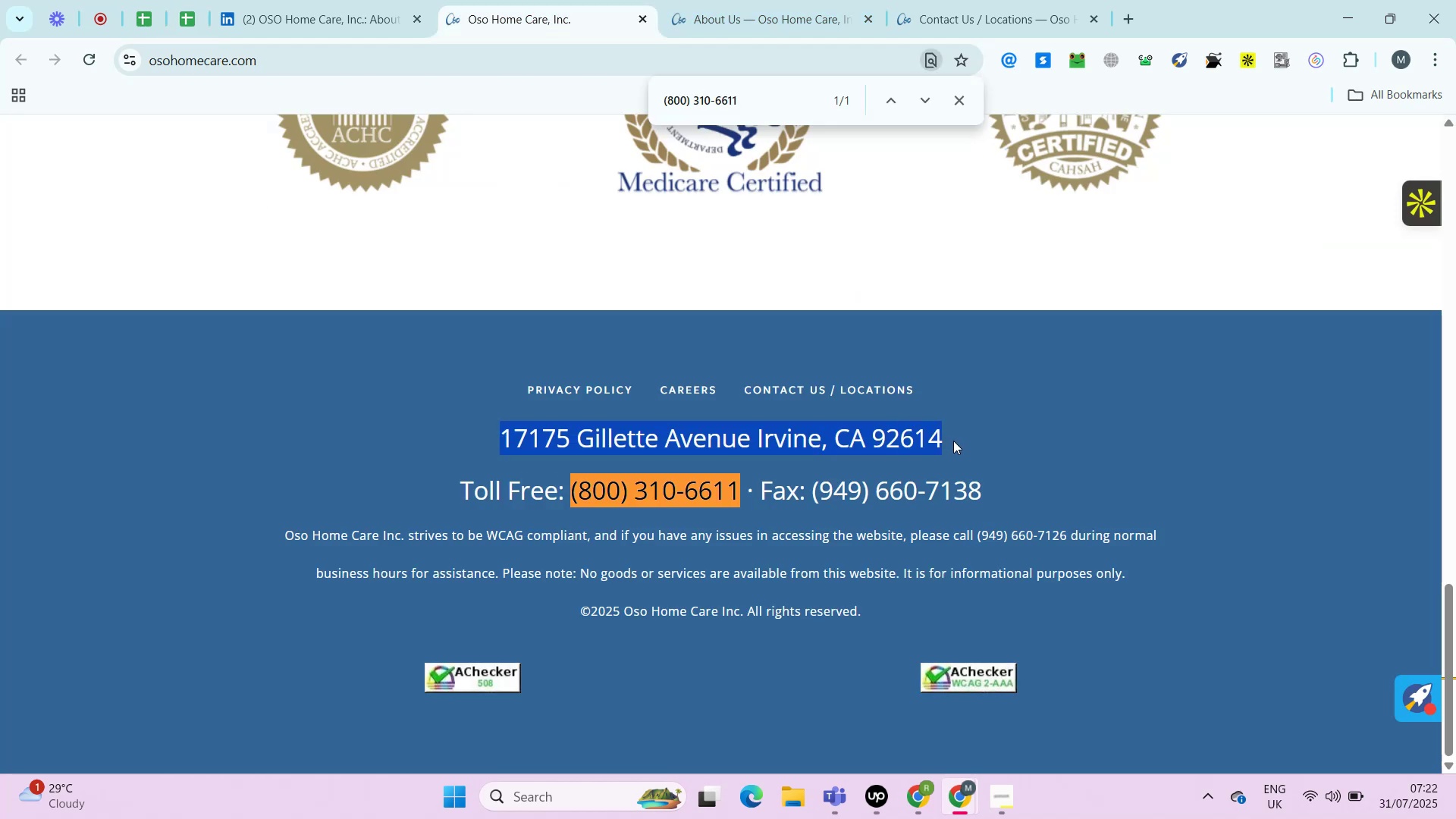 
key(Control+V)
 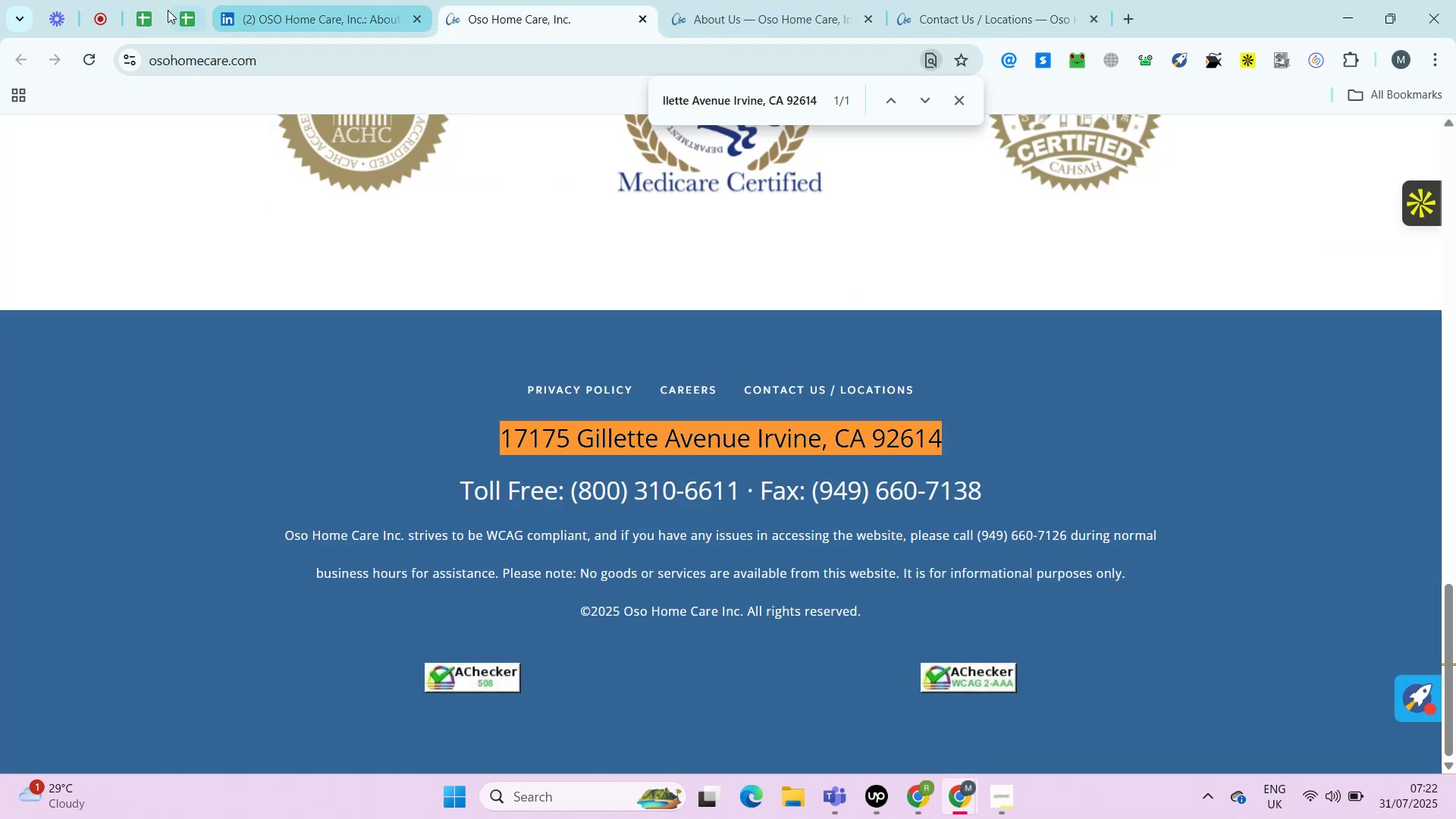 
left_click([171, 10])
 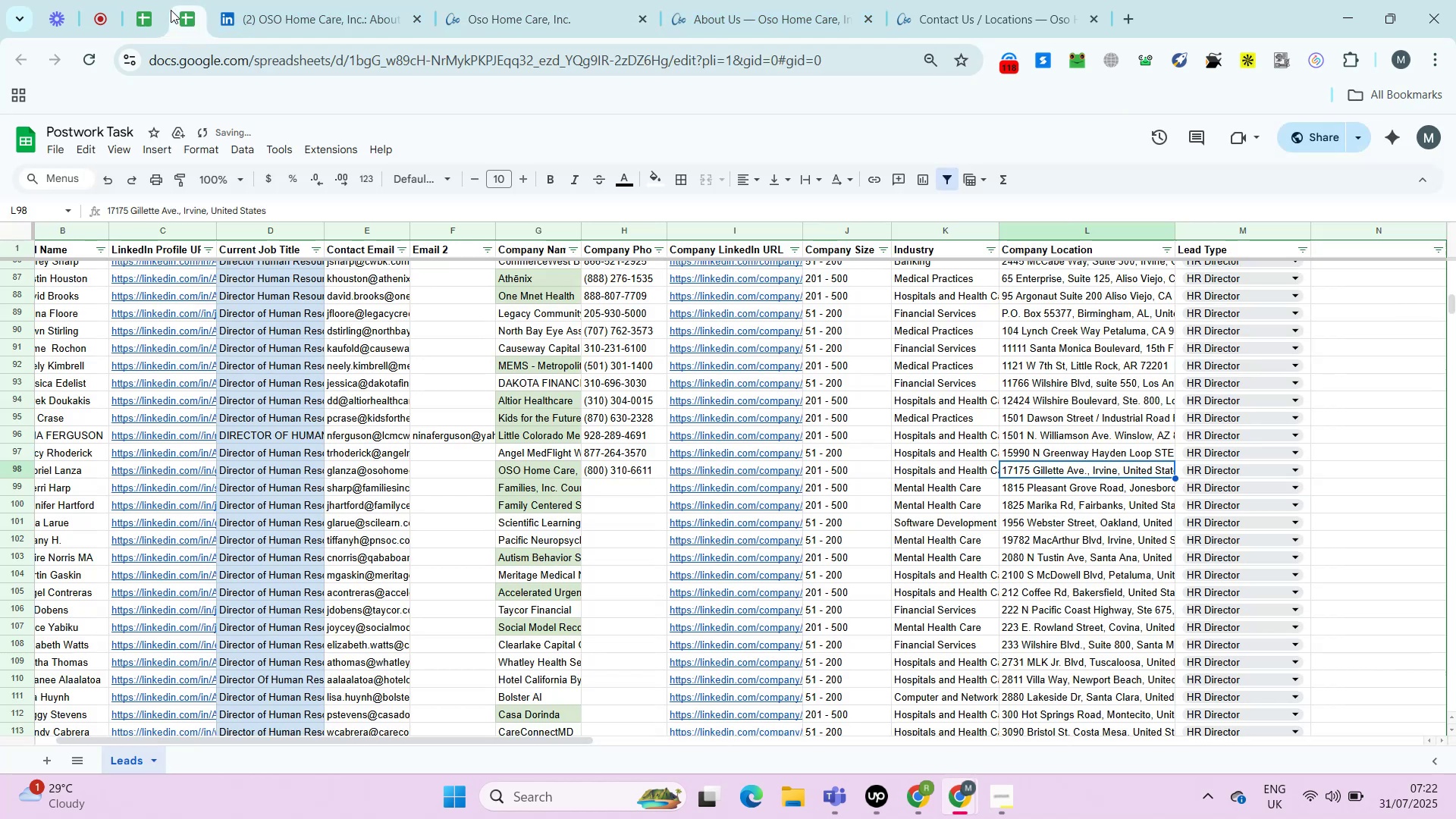 
key(Control+ControlLeft)
 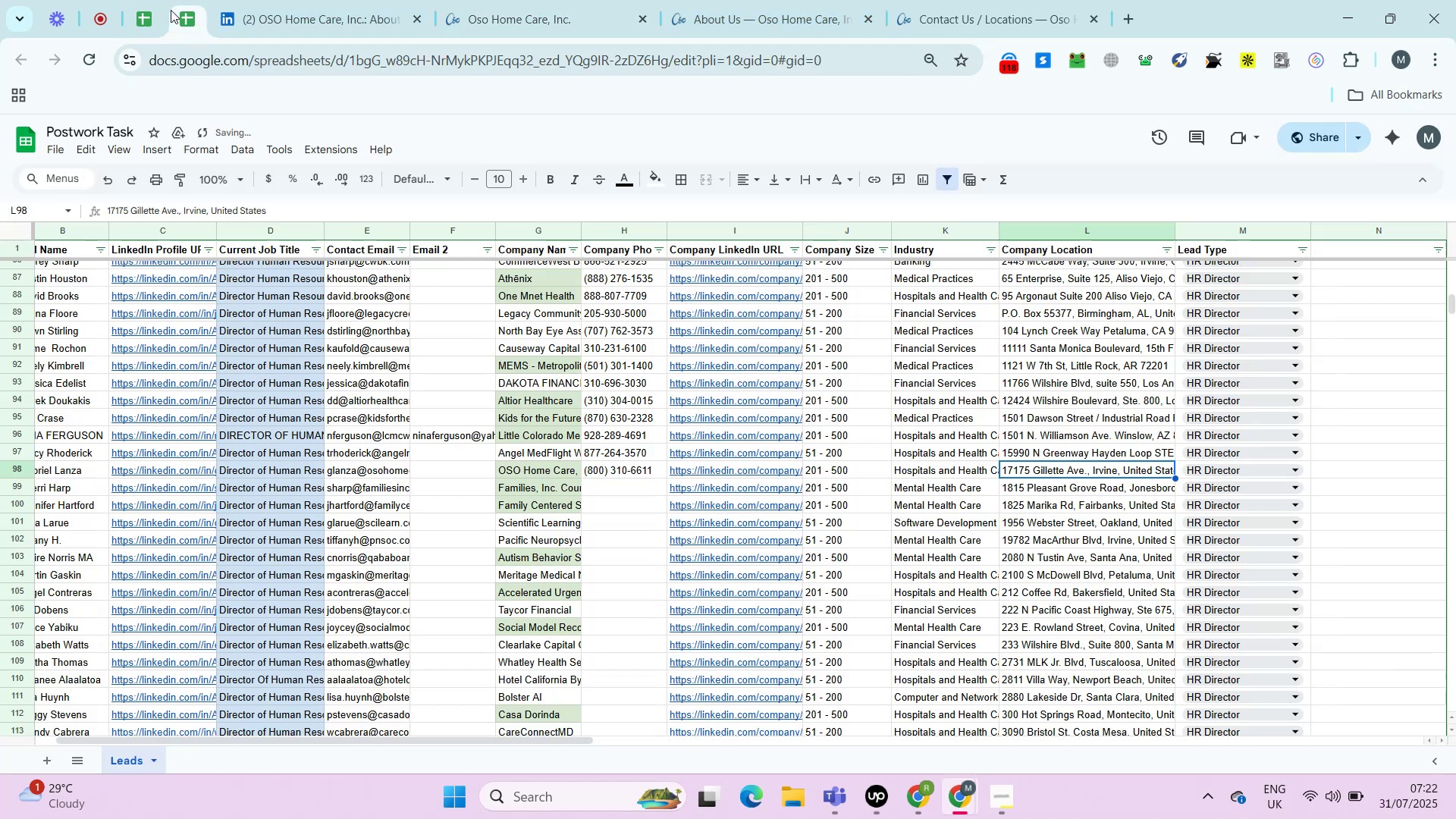 
key(Control+Shift+ShiftLeft)
 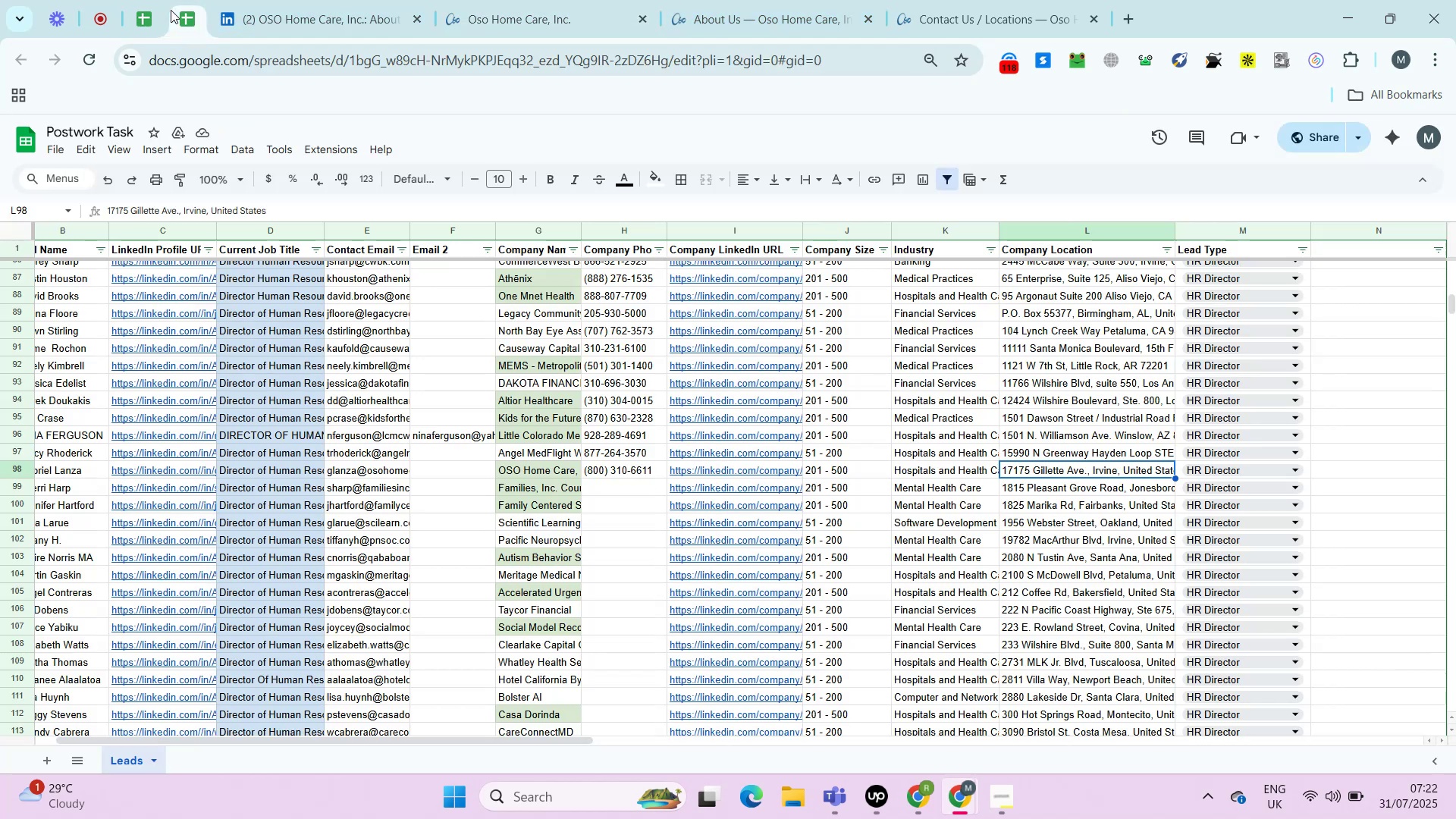 
key(Control+Shift+V)
 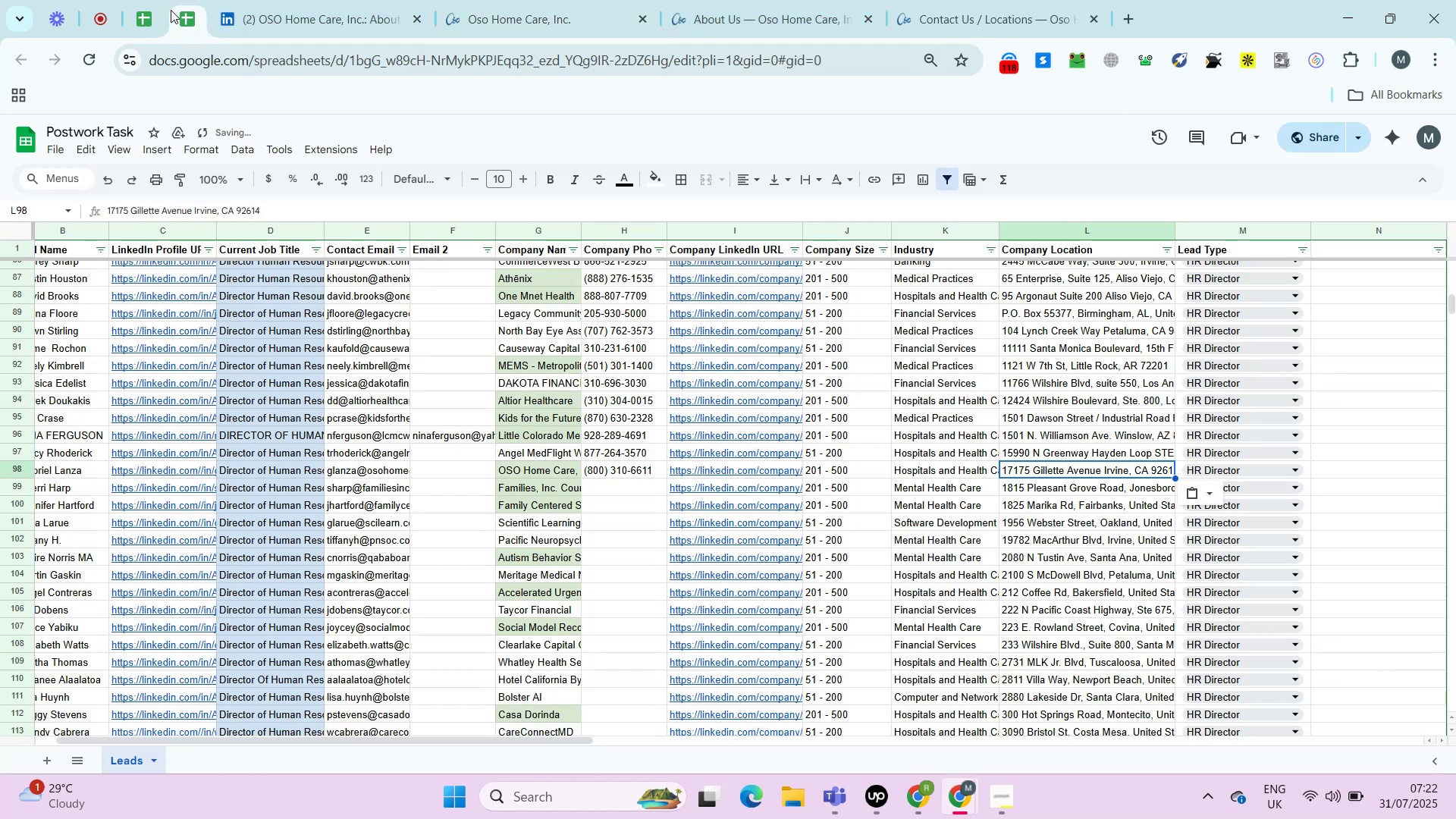 
key(ArrowDown)
 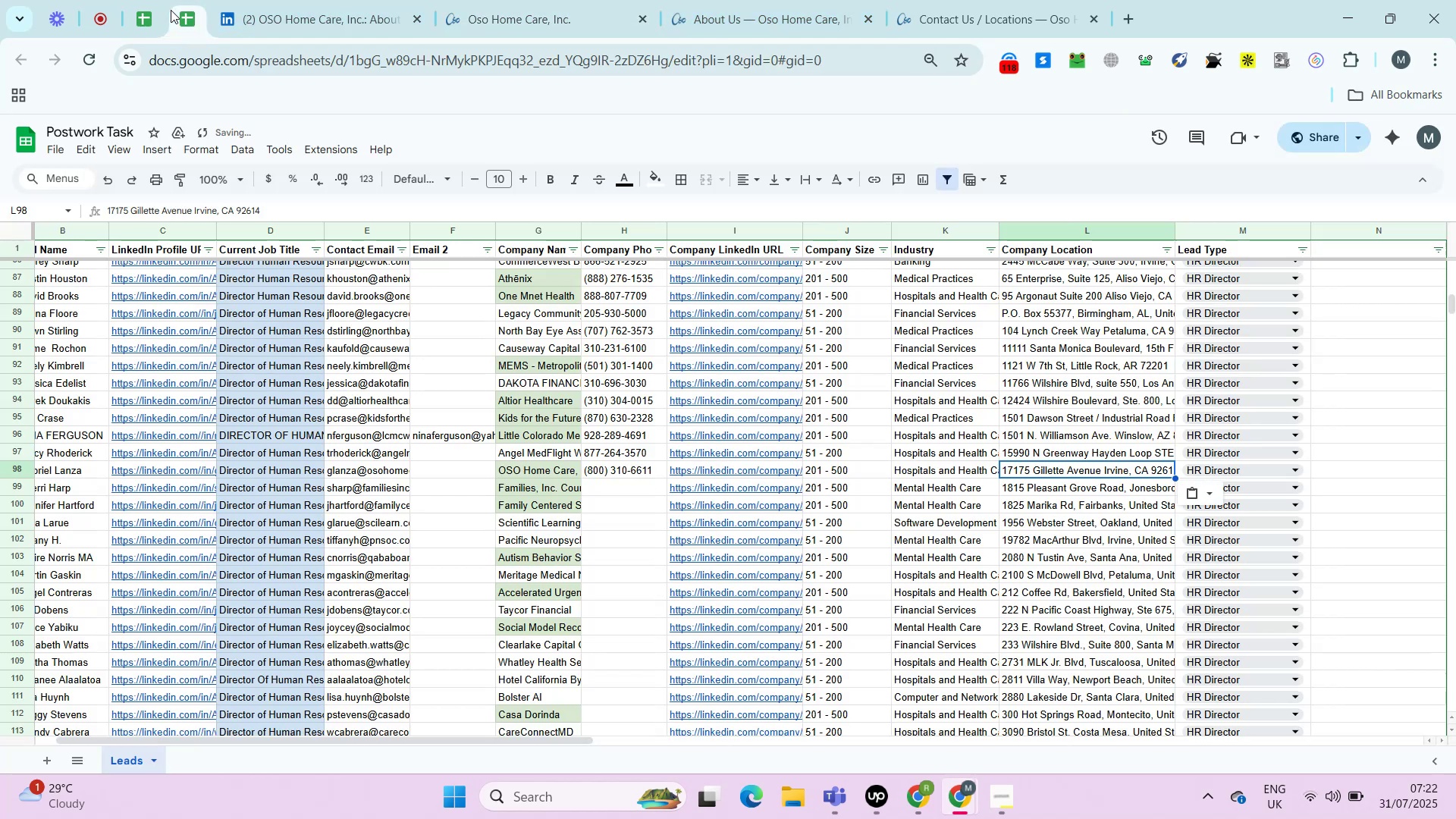 
key(ArrowLeft)
 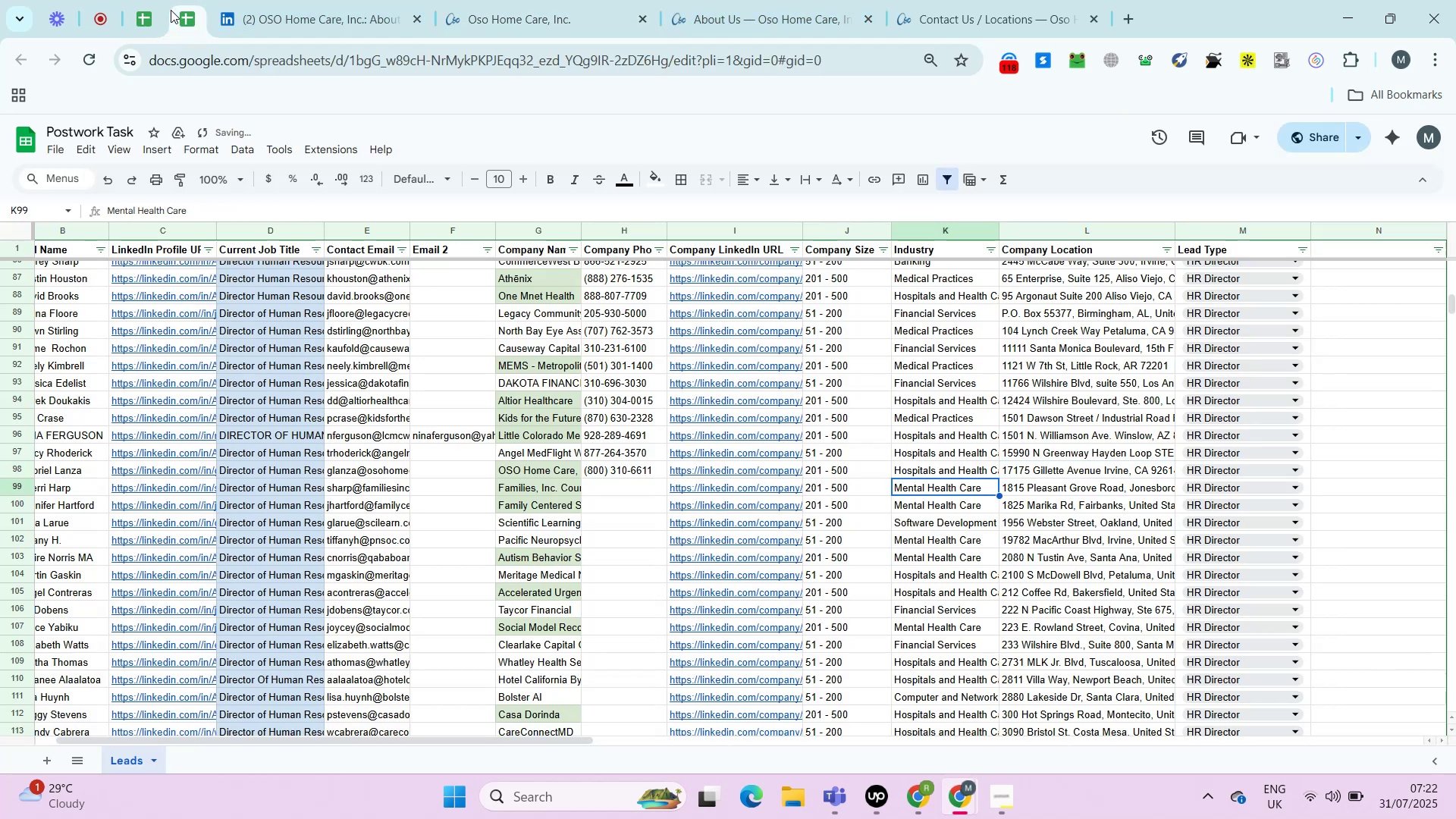 
key(ArrowLeft)
 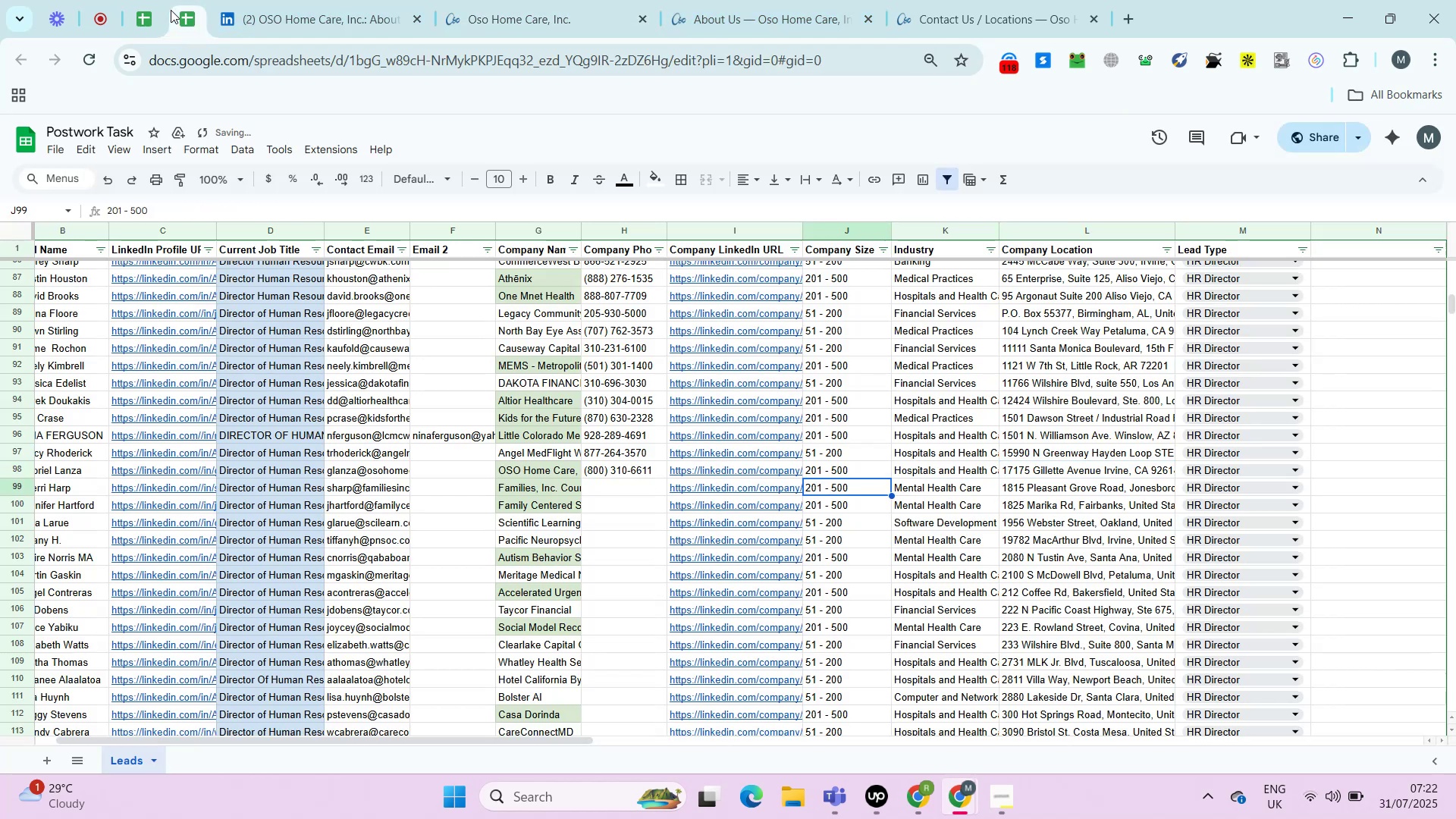 
key(ArrowLeft)
 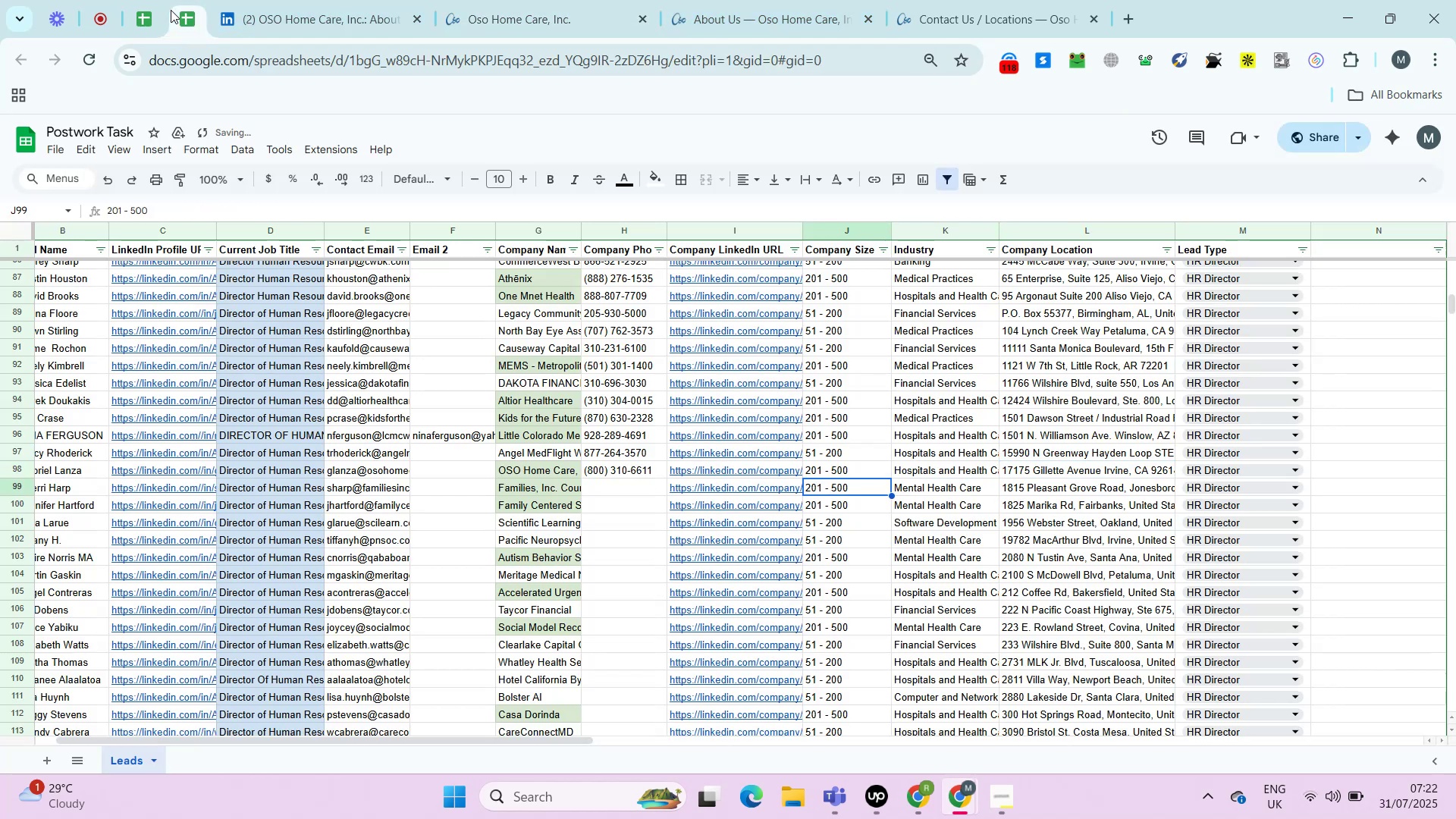 
key(ArrowLeft)
 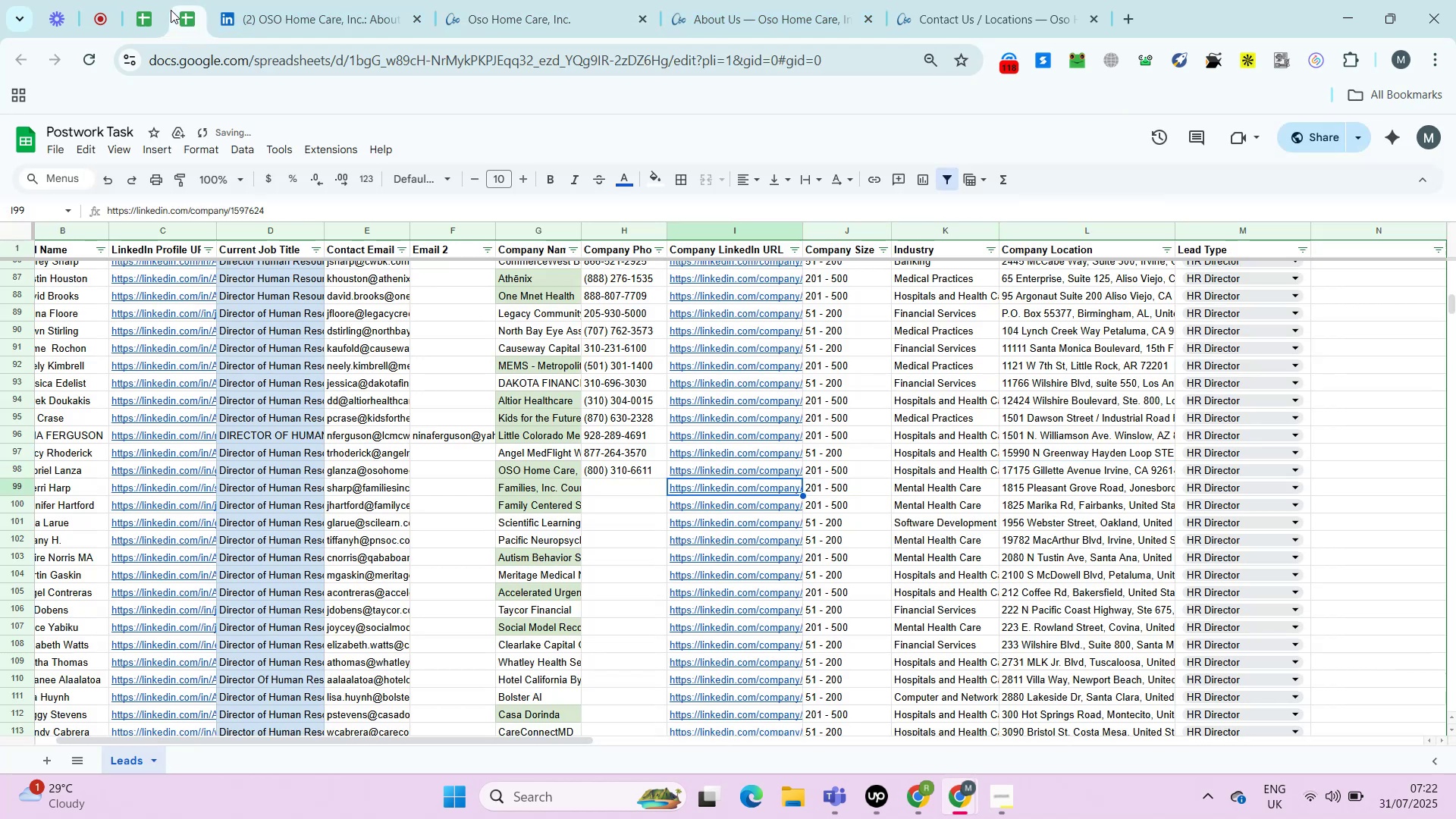 
key(ArrowLeft)
 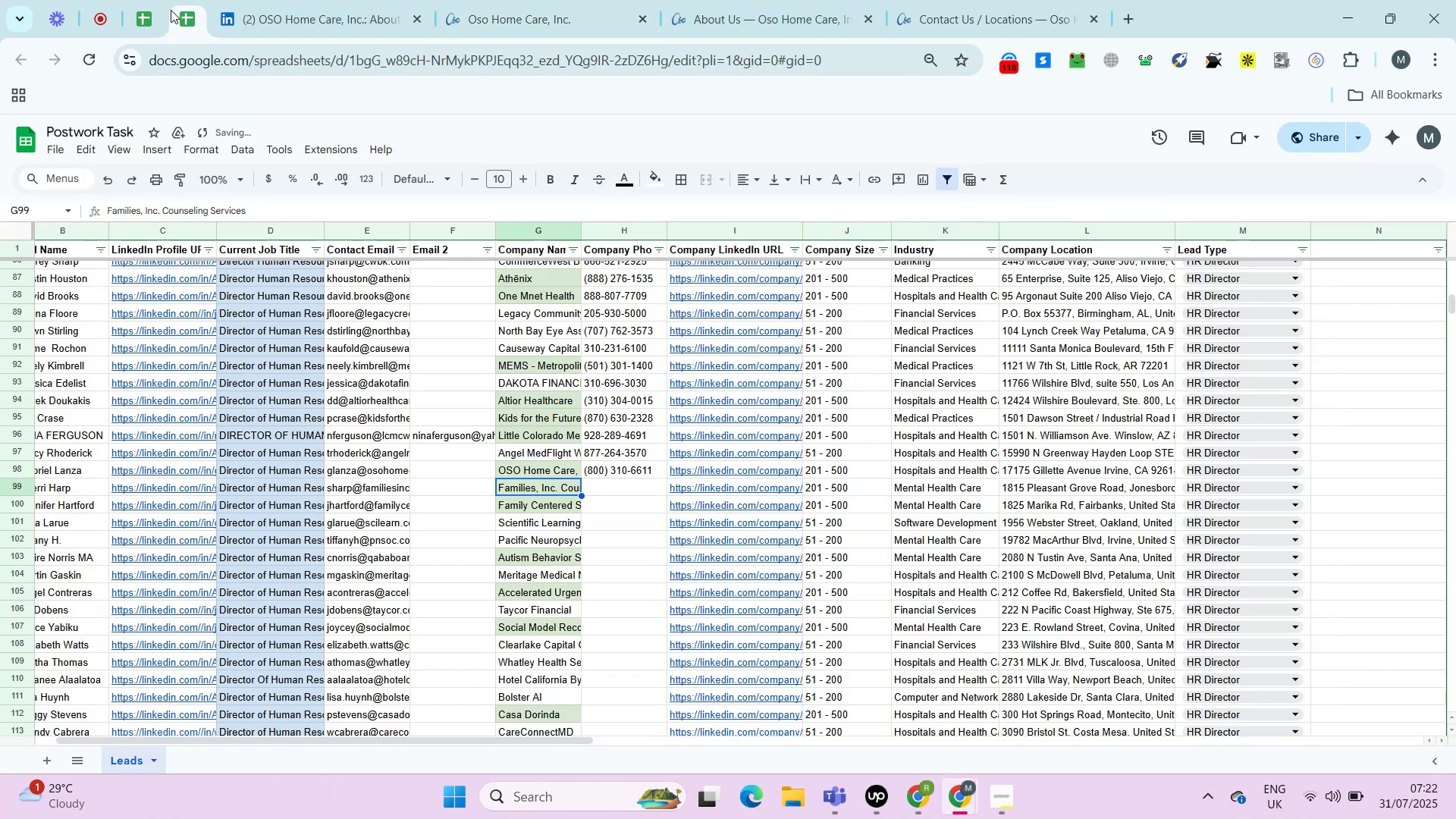 
key(ArrowRight)
 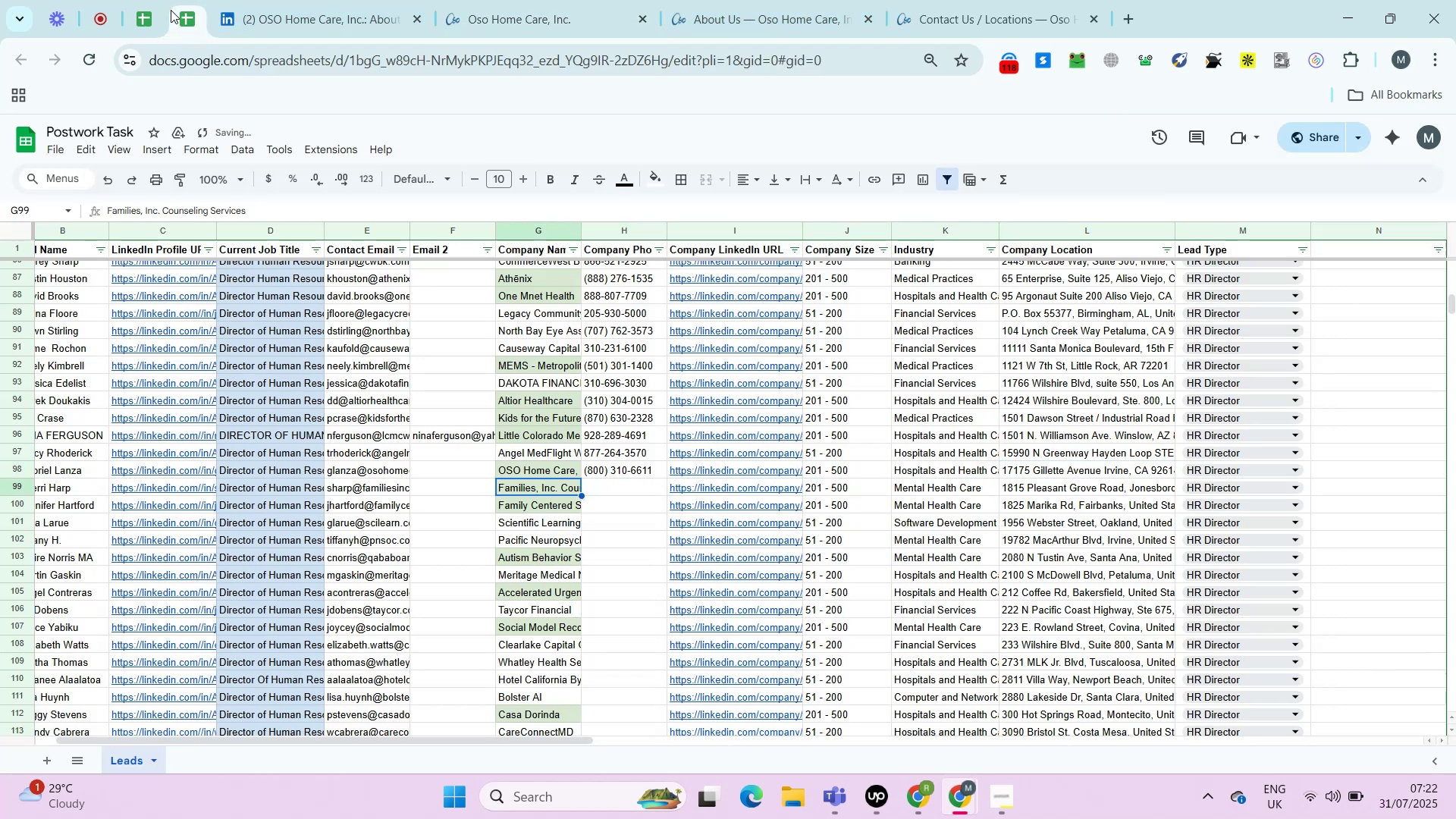 
key(ArrowRight)
 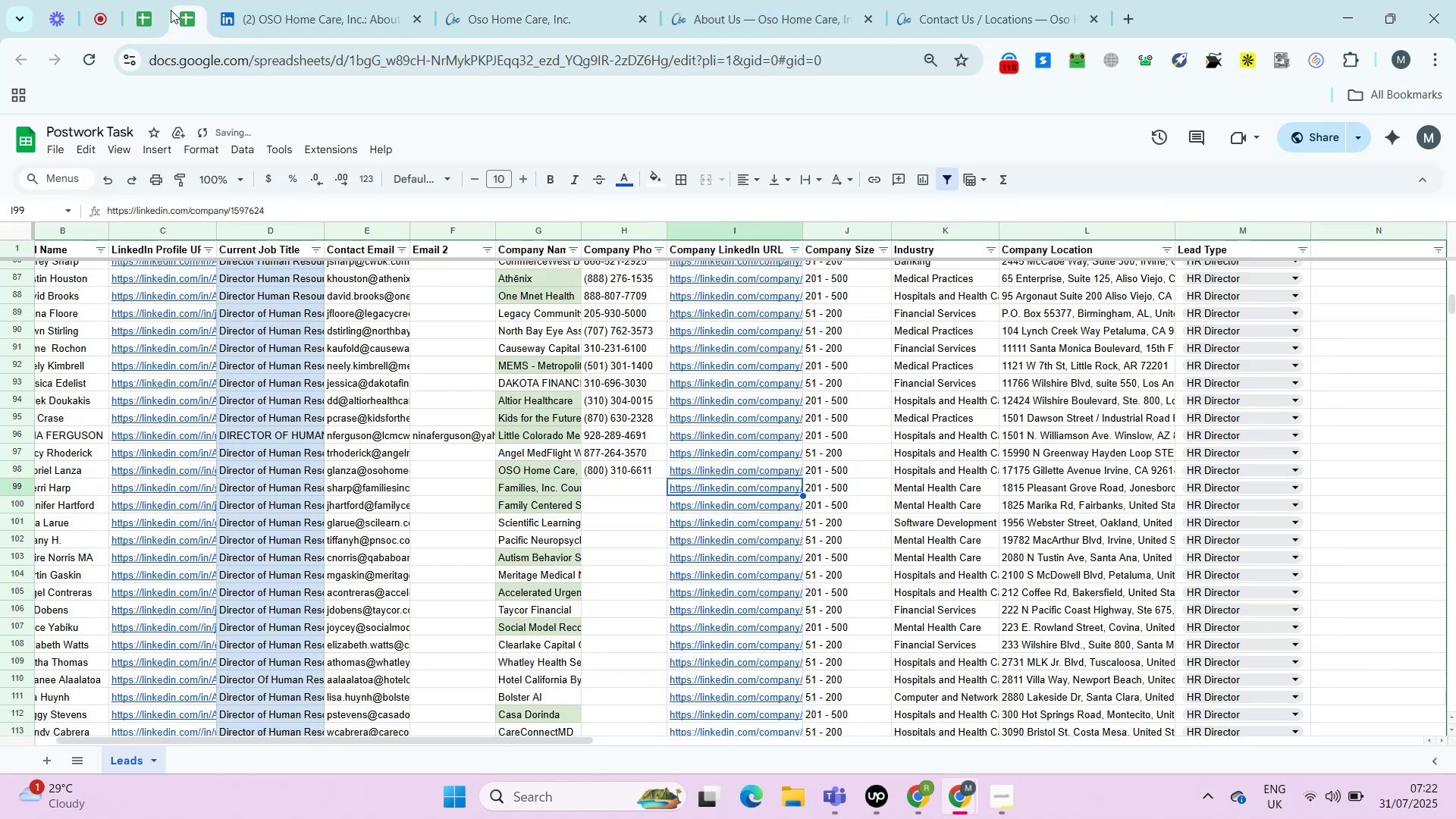 
key(Alt+AltLeft)
 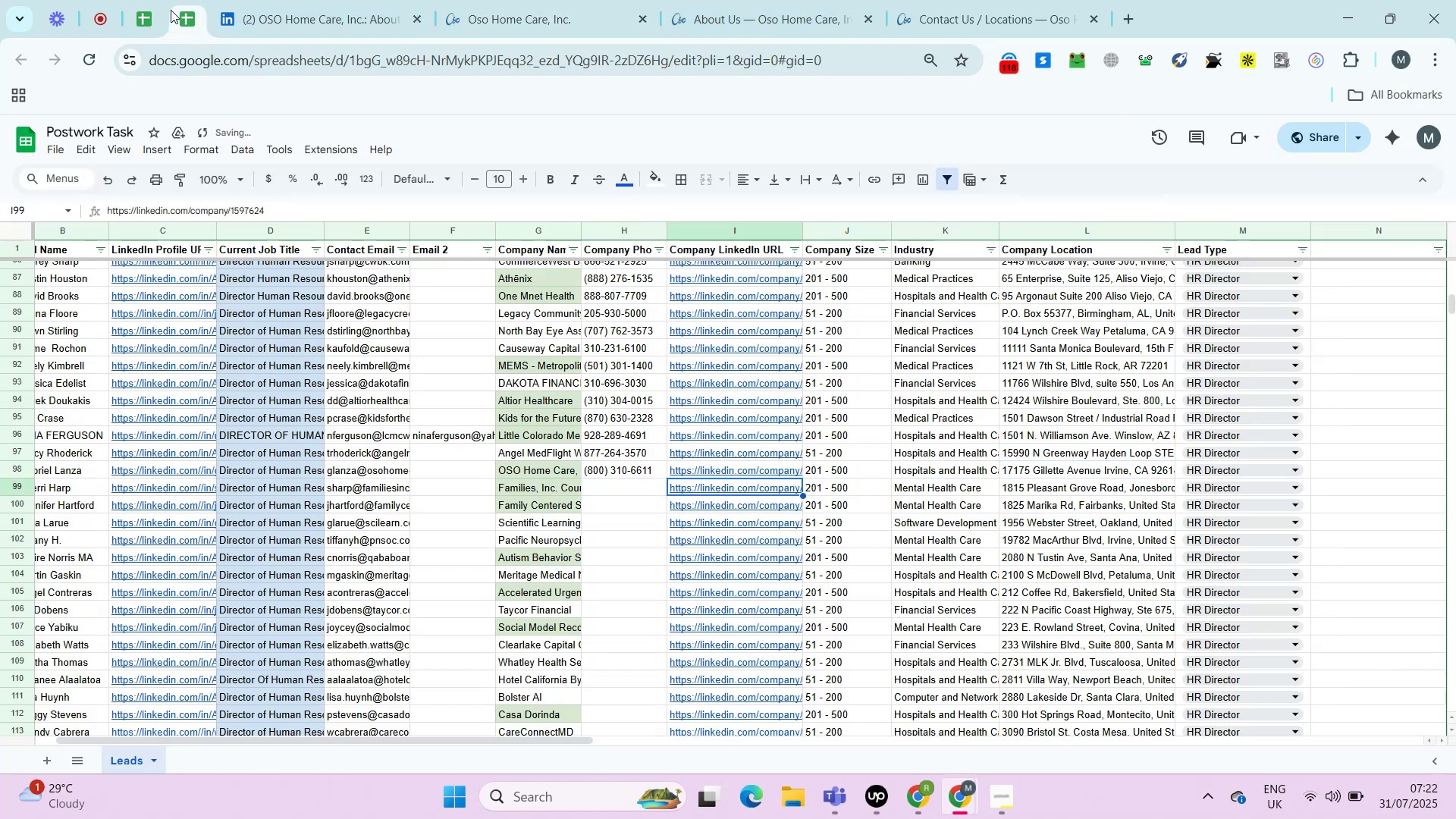 
key(Enter)
 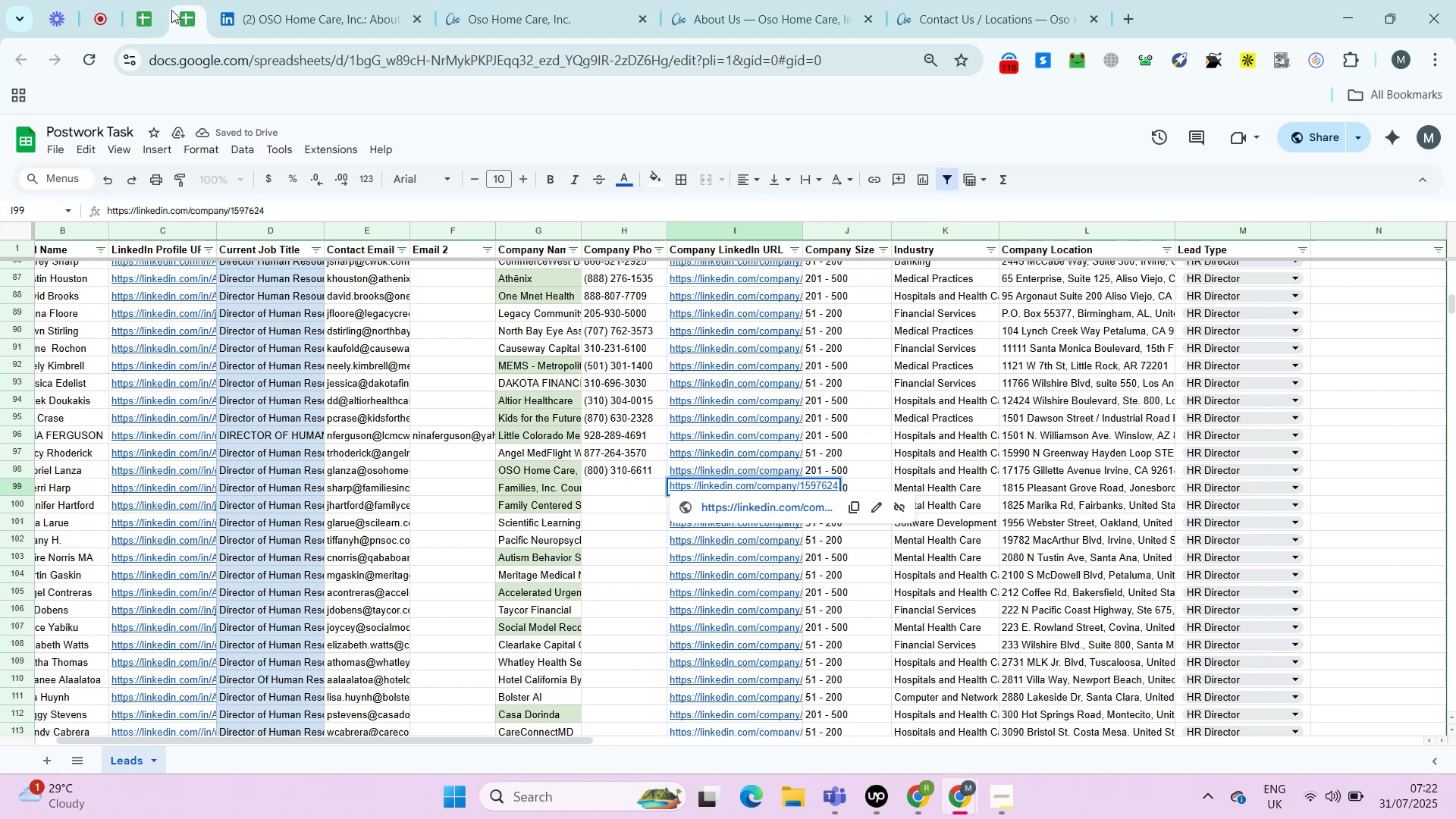 
key(ArrowRight)
 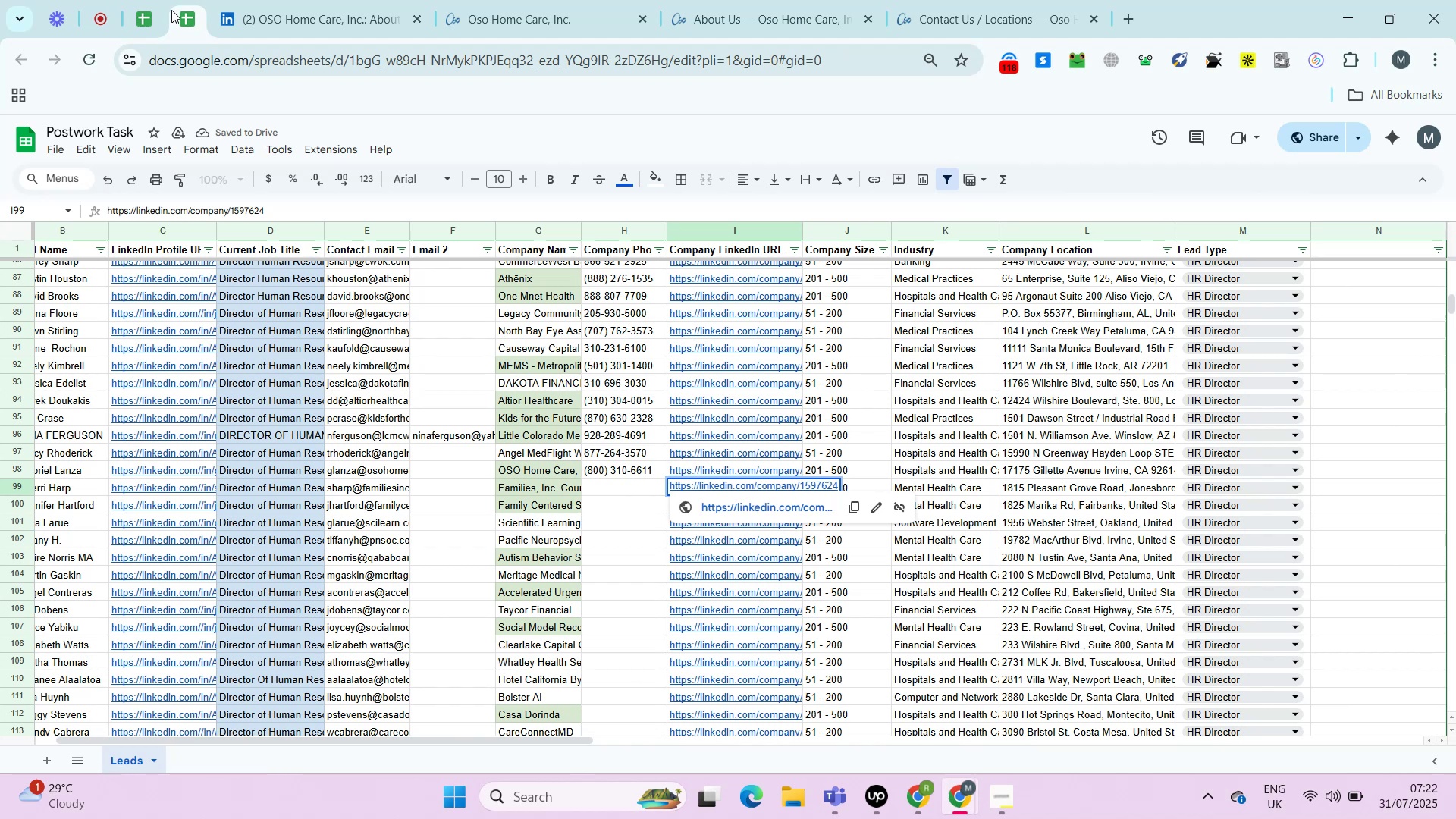 
key(Enter)
 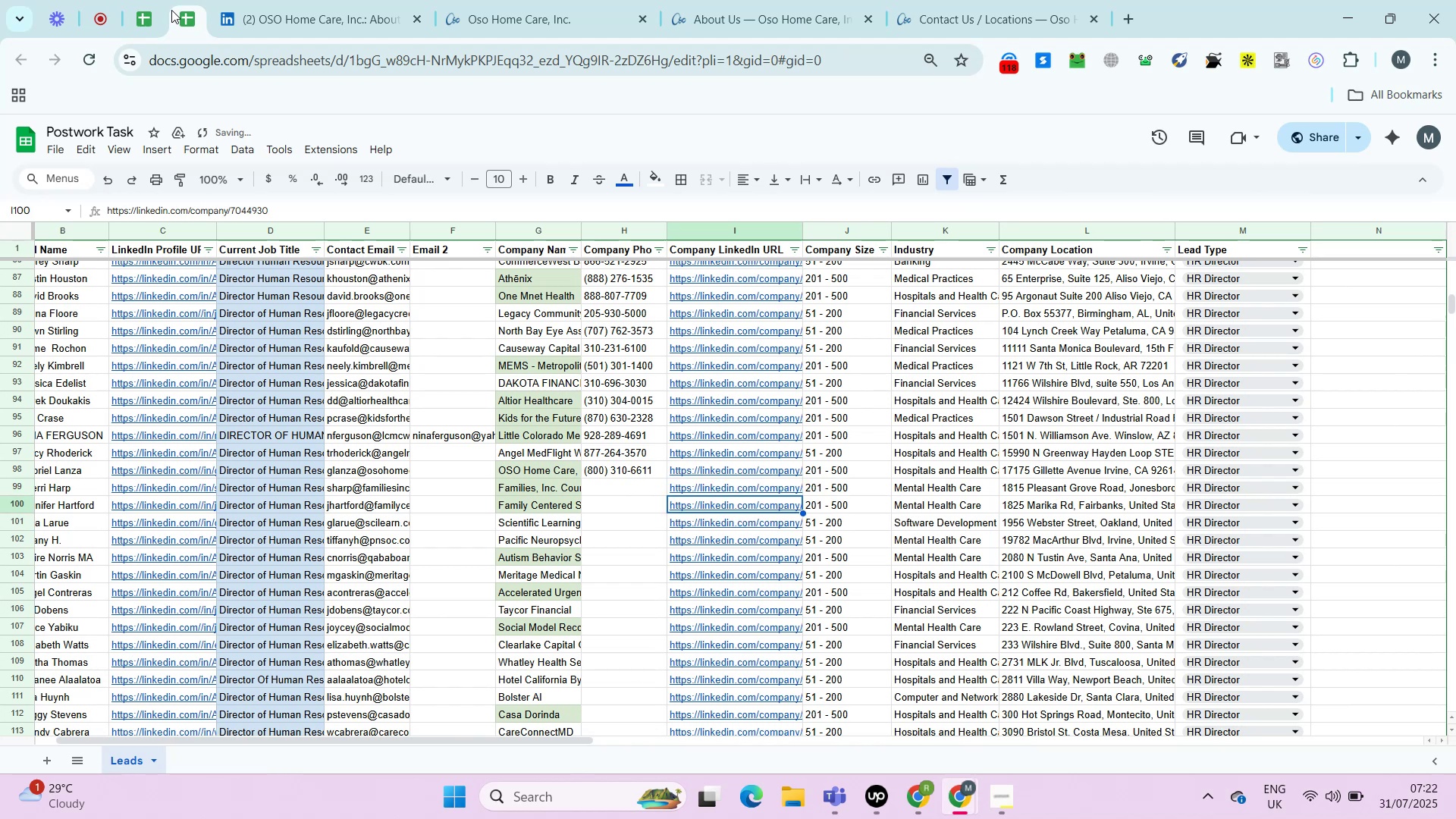 
key(ArrowUp)
 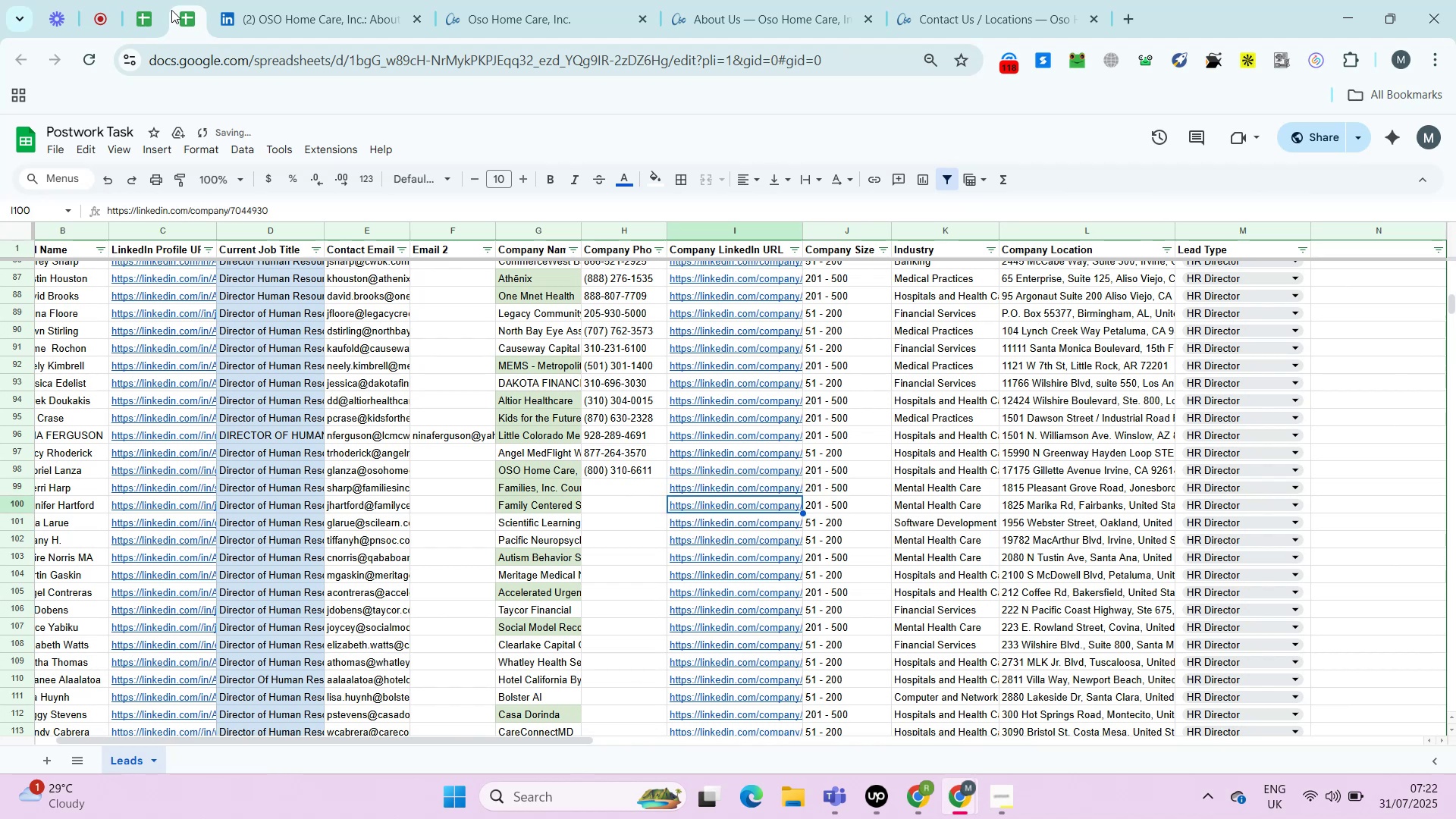 
key(ArrowLeft)
 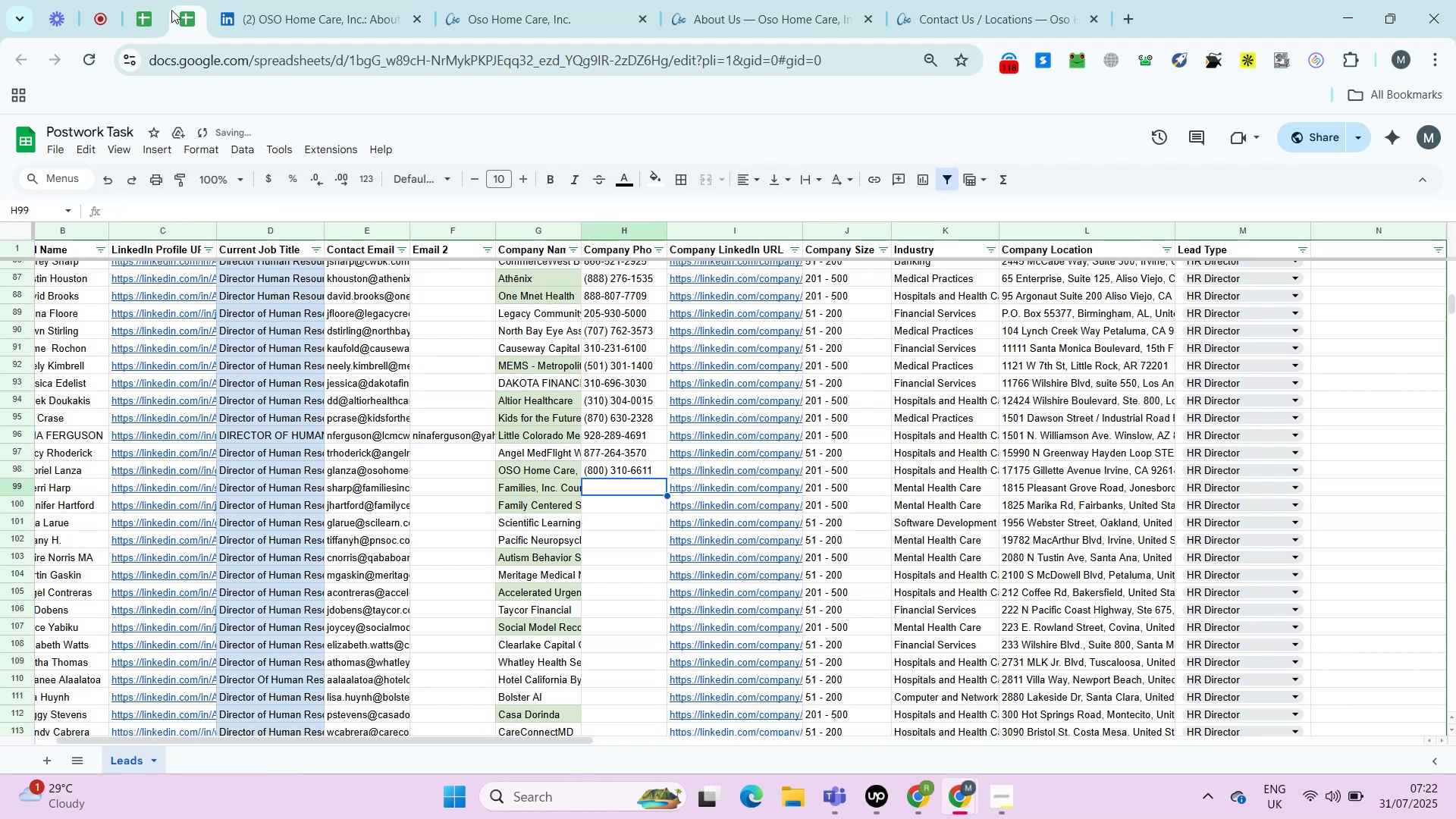 
key(ArrowRight)
 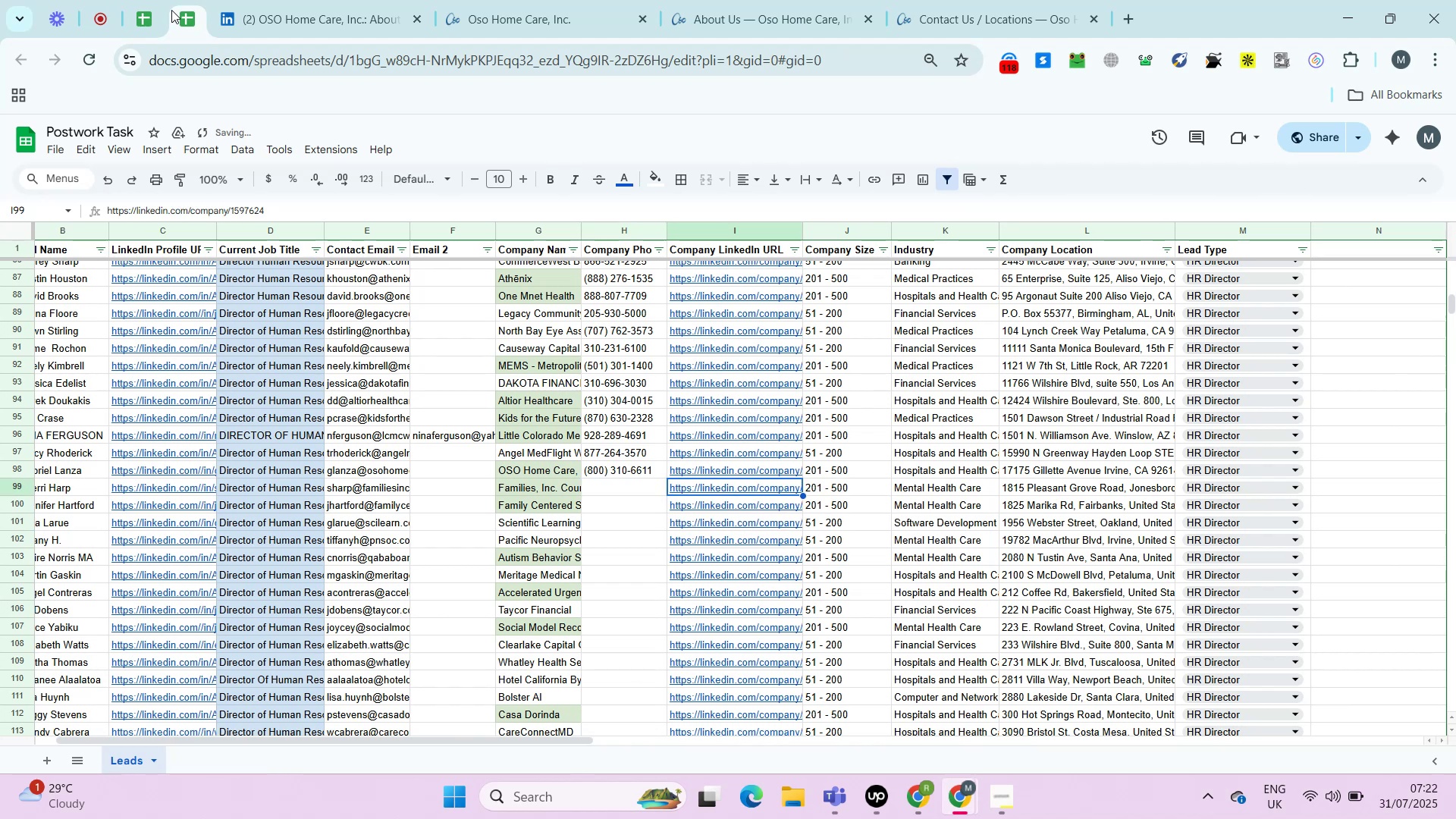 
key(Alt+Enter)
 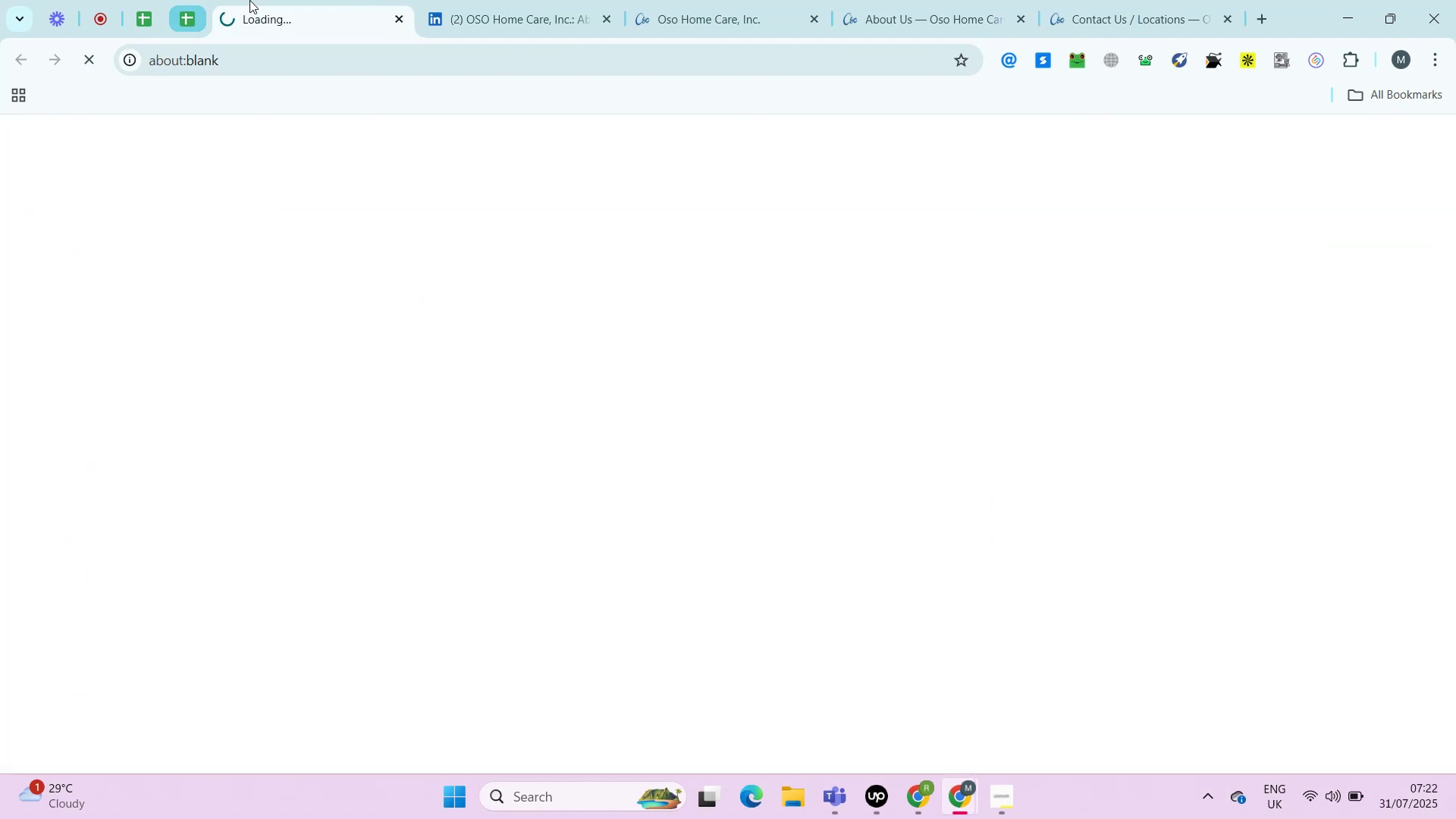 
right_click([290, 0])
 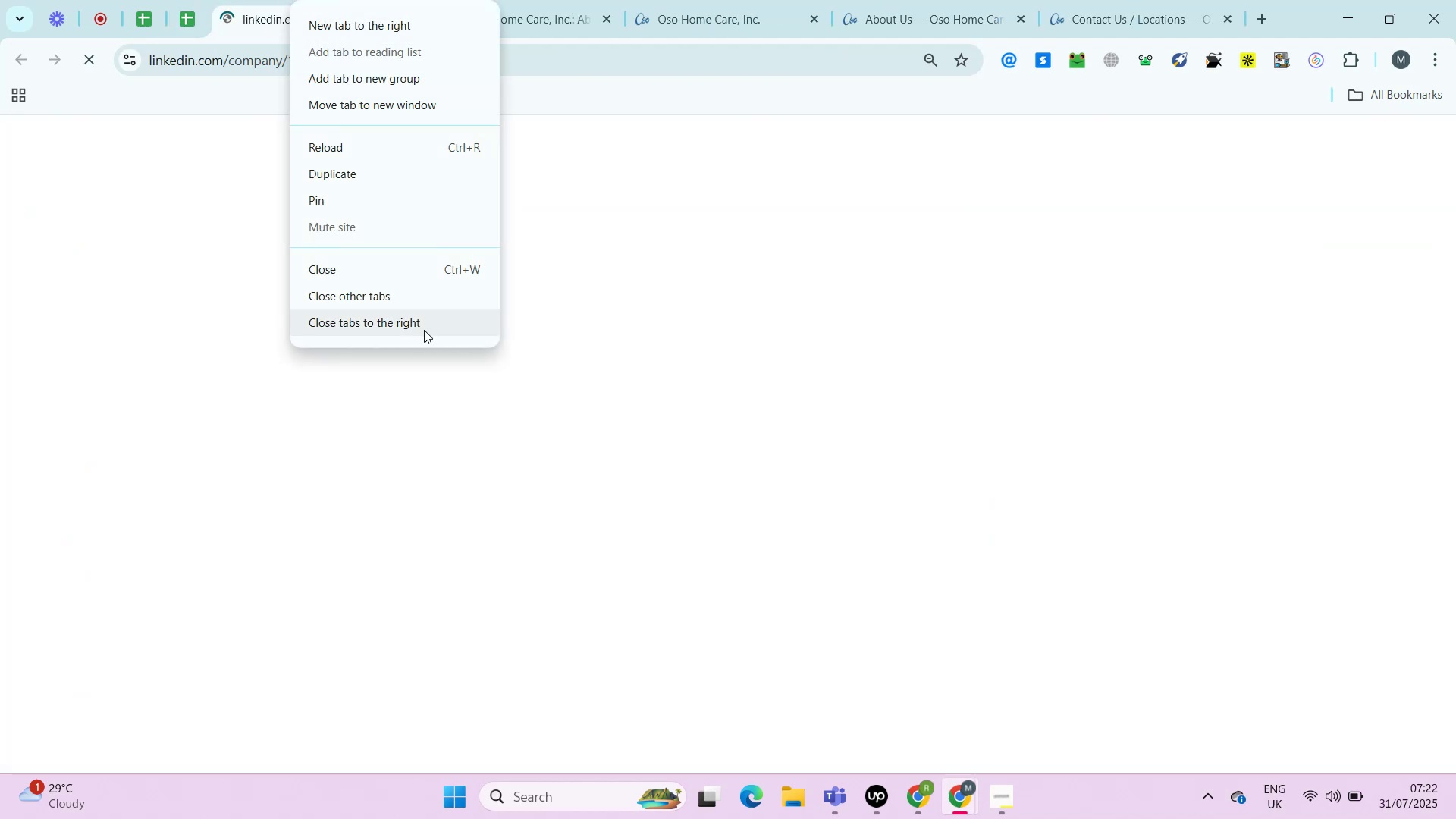 
left_click([424, 330])
 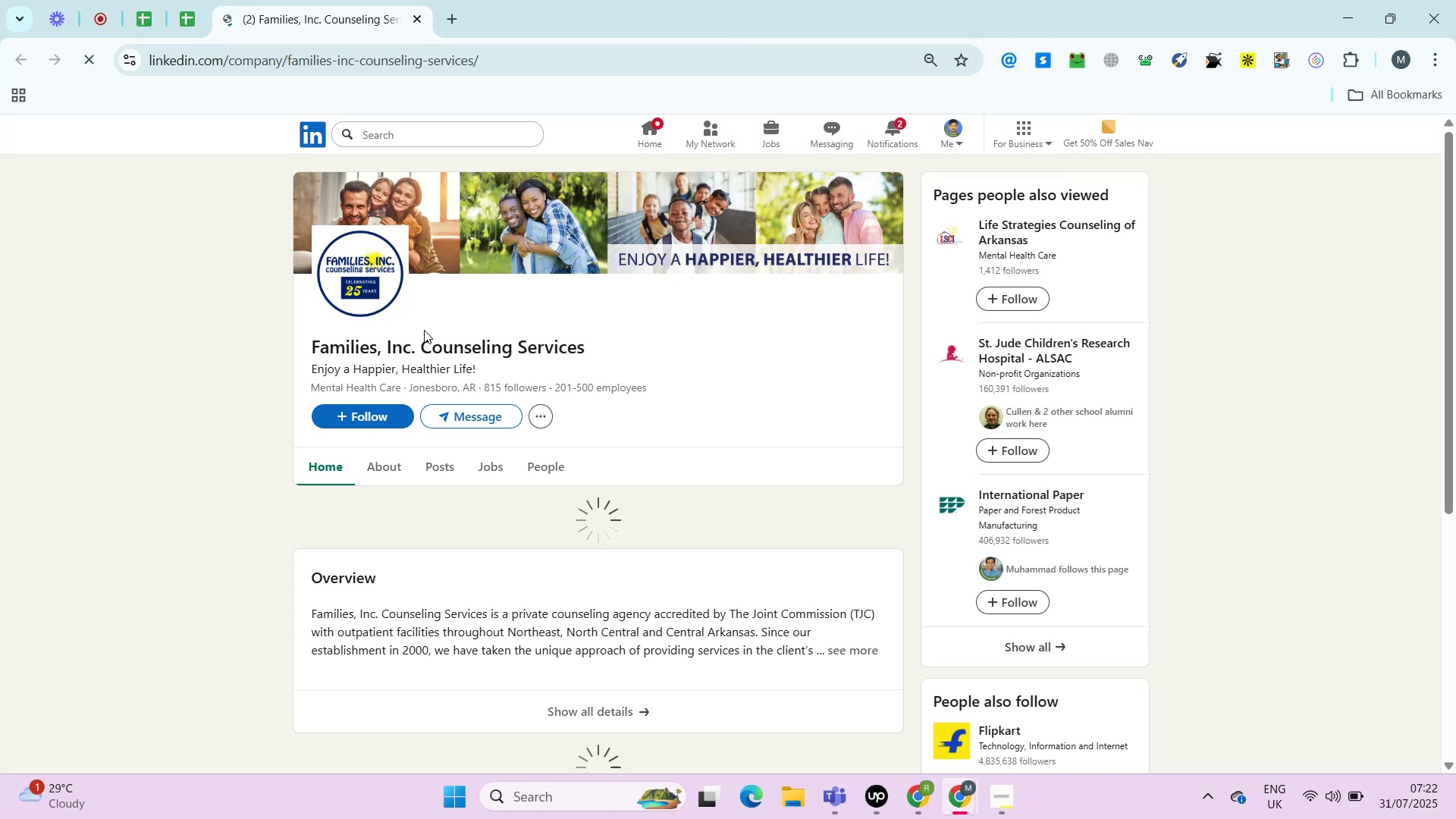 
wait(7.83)
 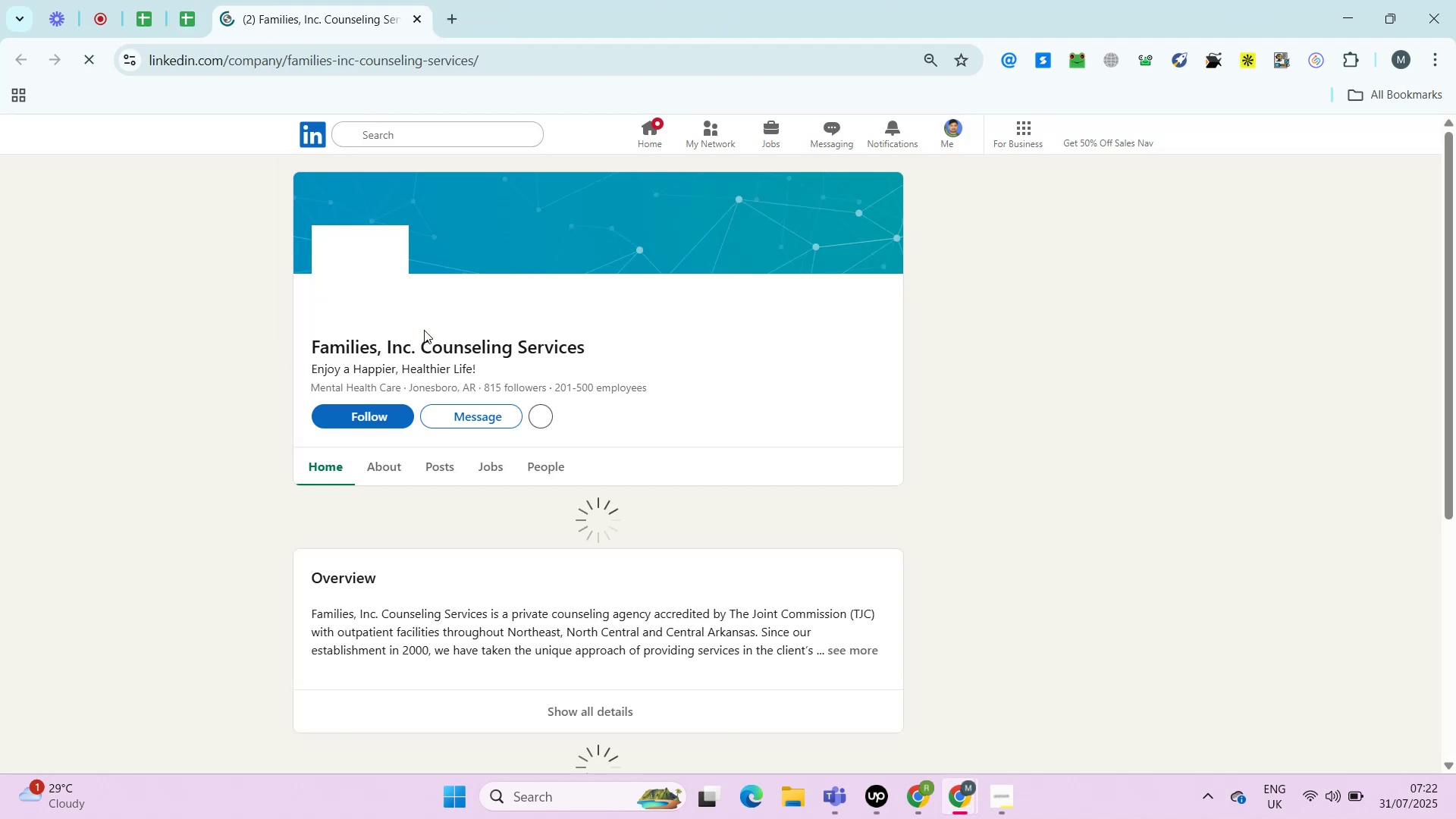 
left_click([392, 475])
 